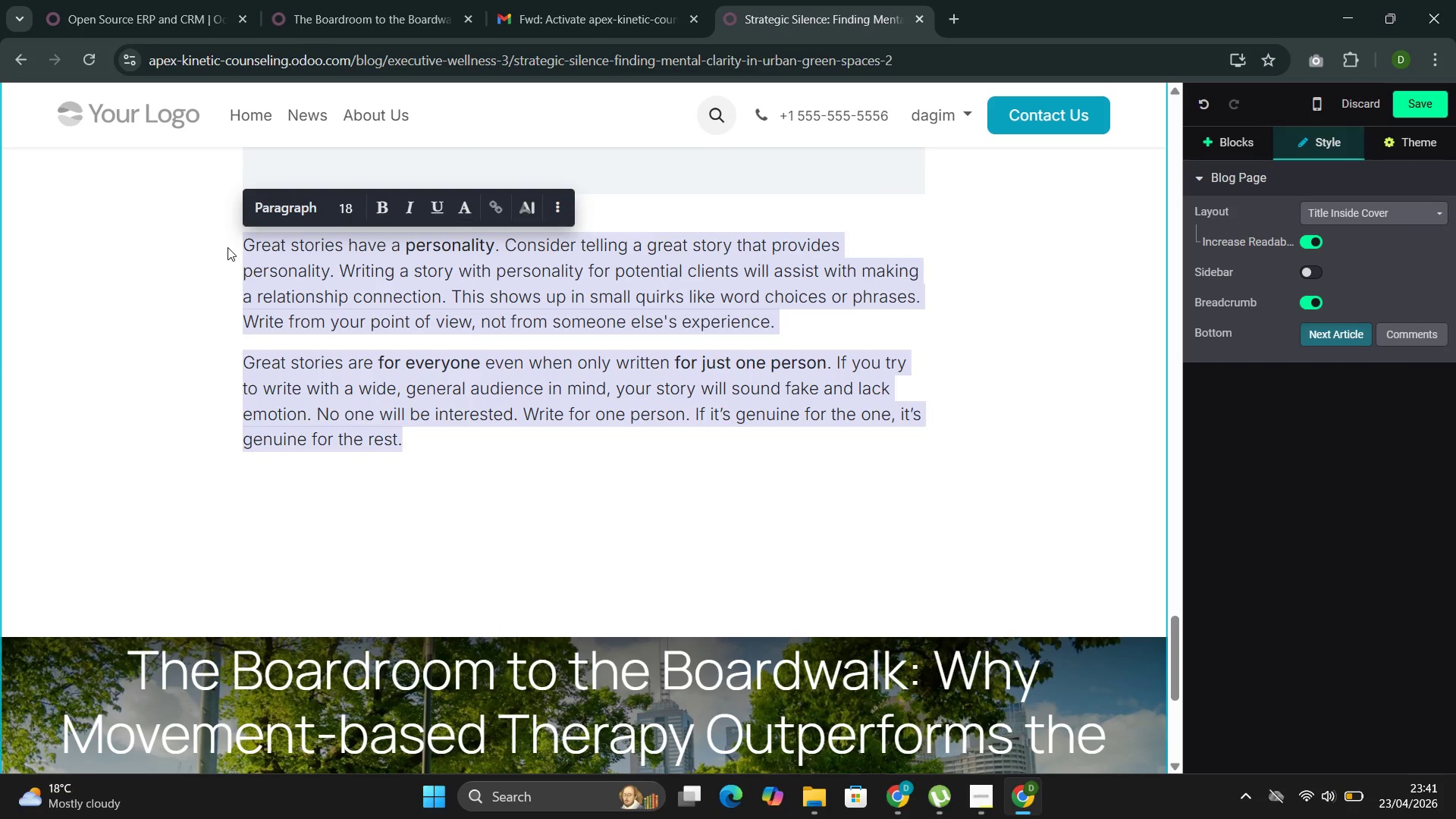 
key(Backspace)
 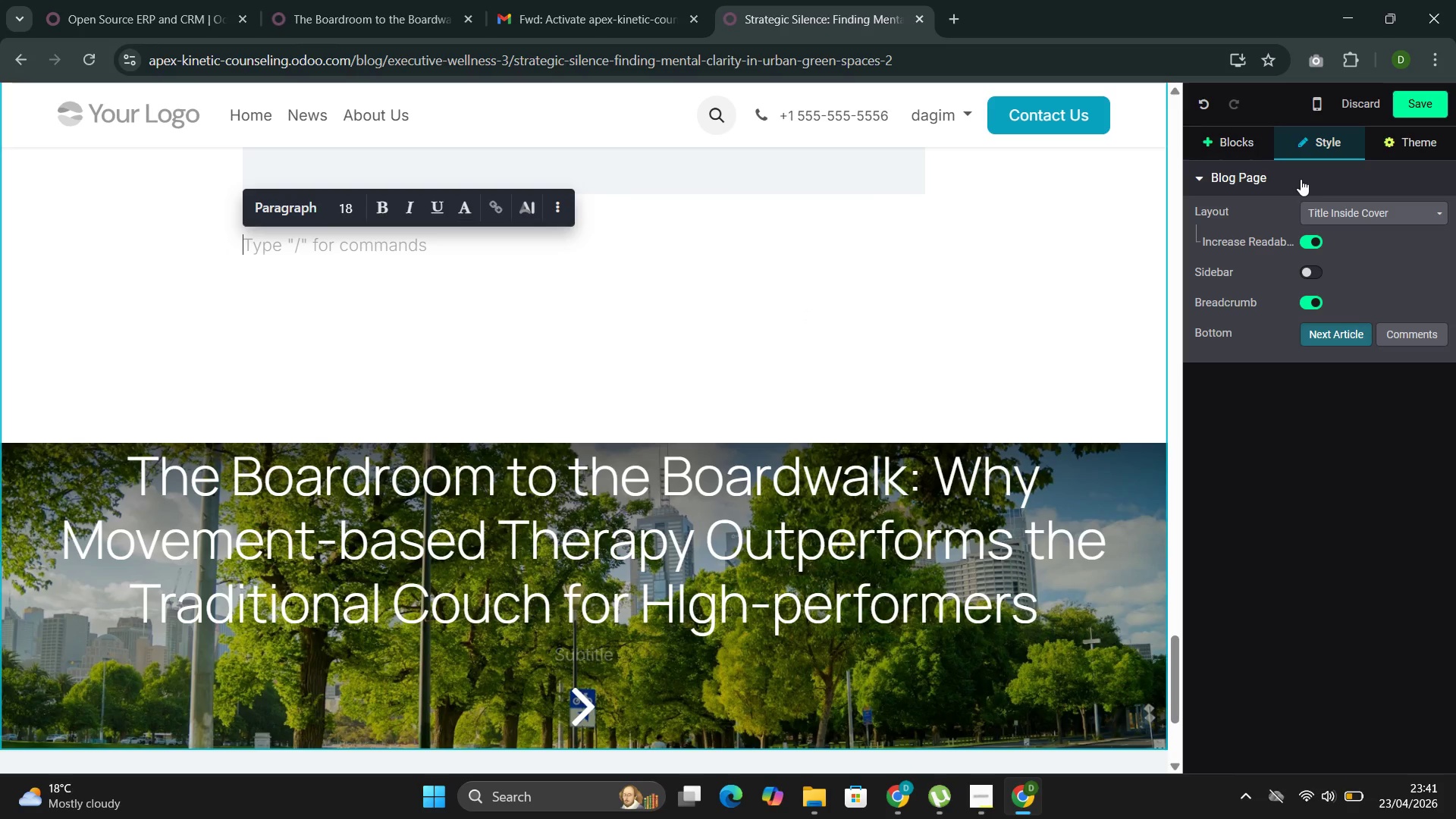 
left_click([1246, 146])
 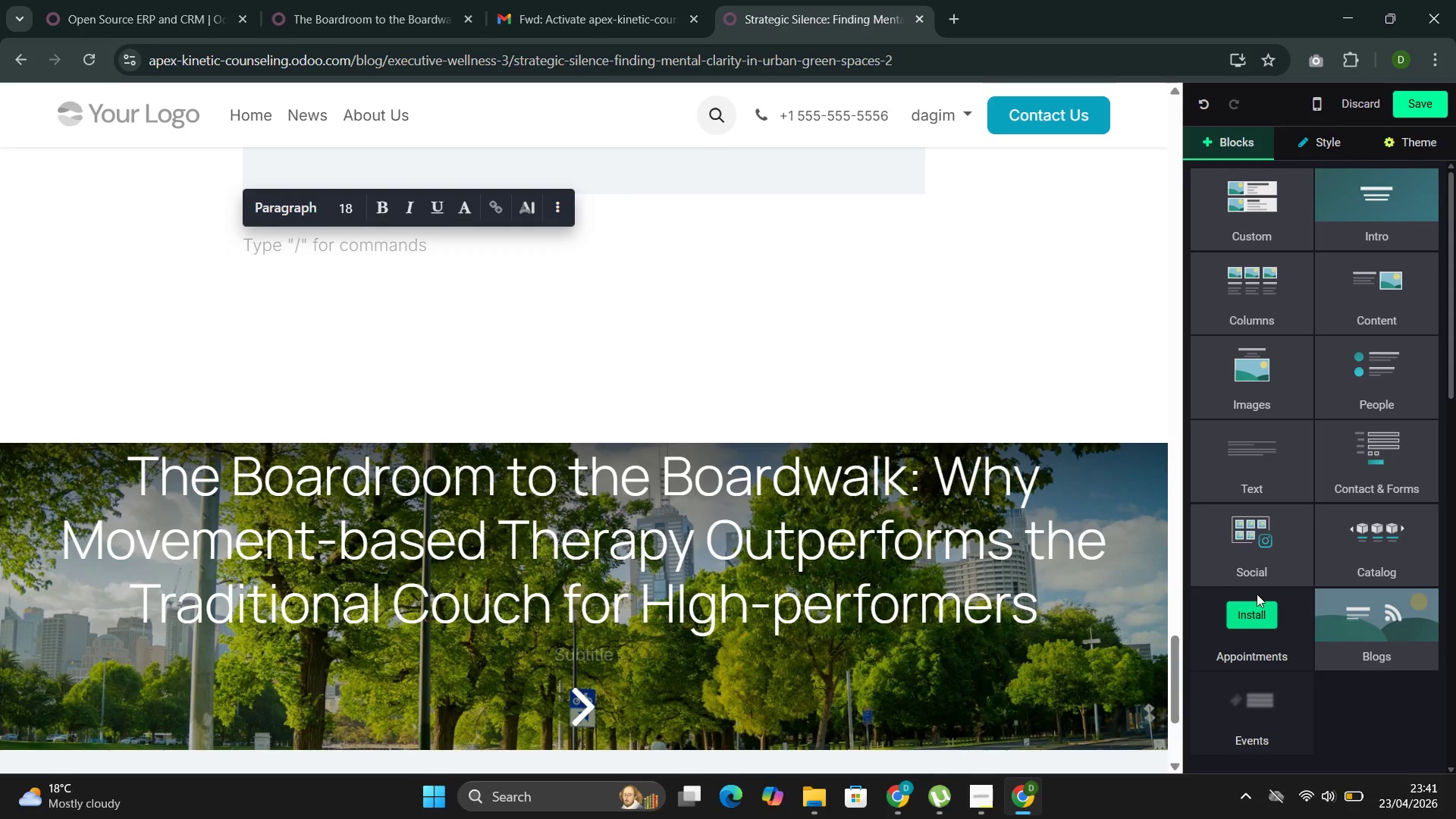 
scroll: coordinate [1259, 592], scroll_direction: down, amount: 4.0
 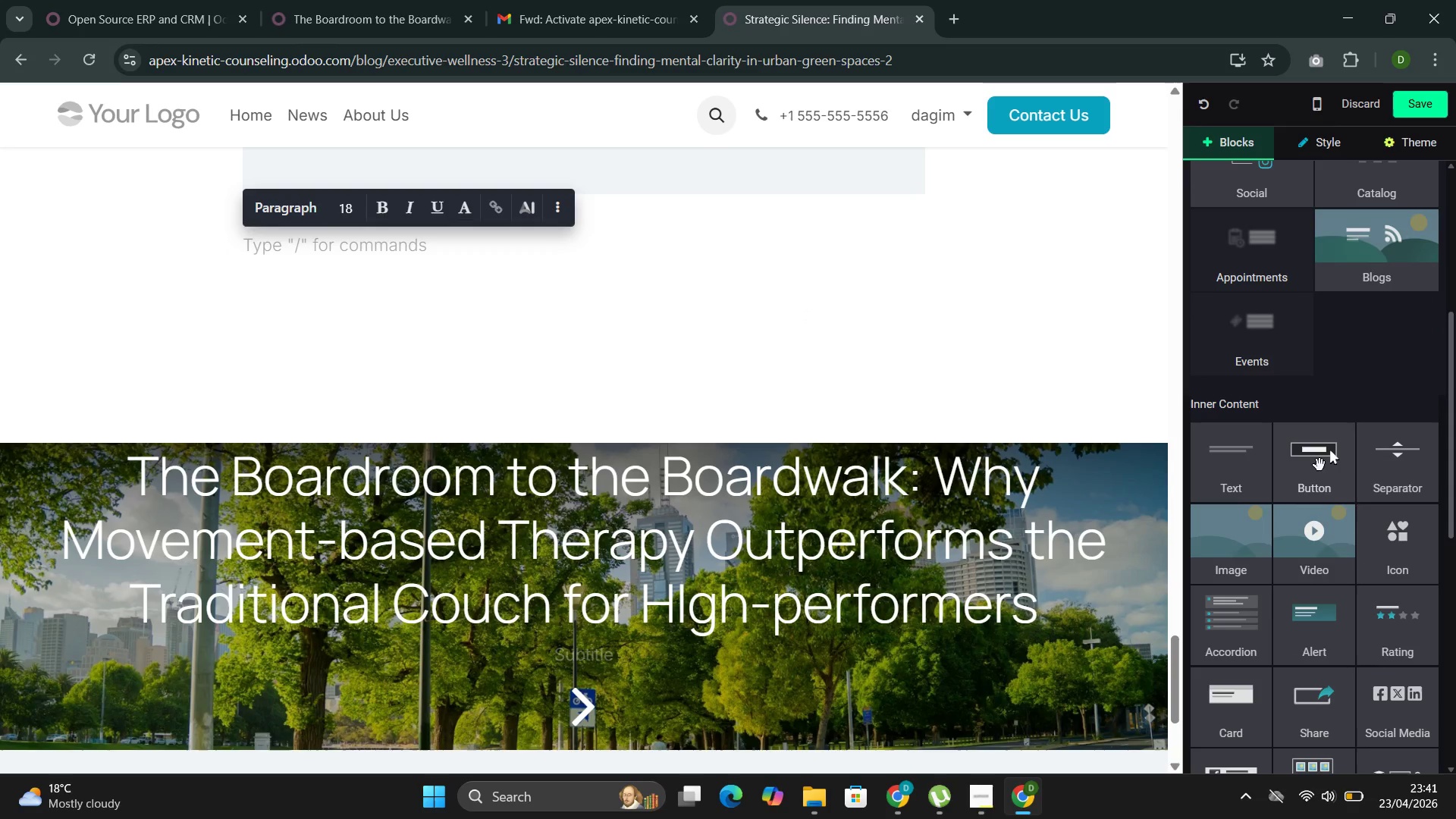 
left_click_drag(start_coordinate=[1319, 466], to_coordinate=[283, 249])
 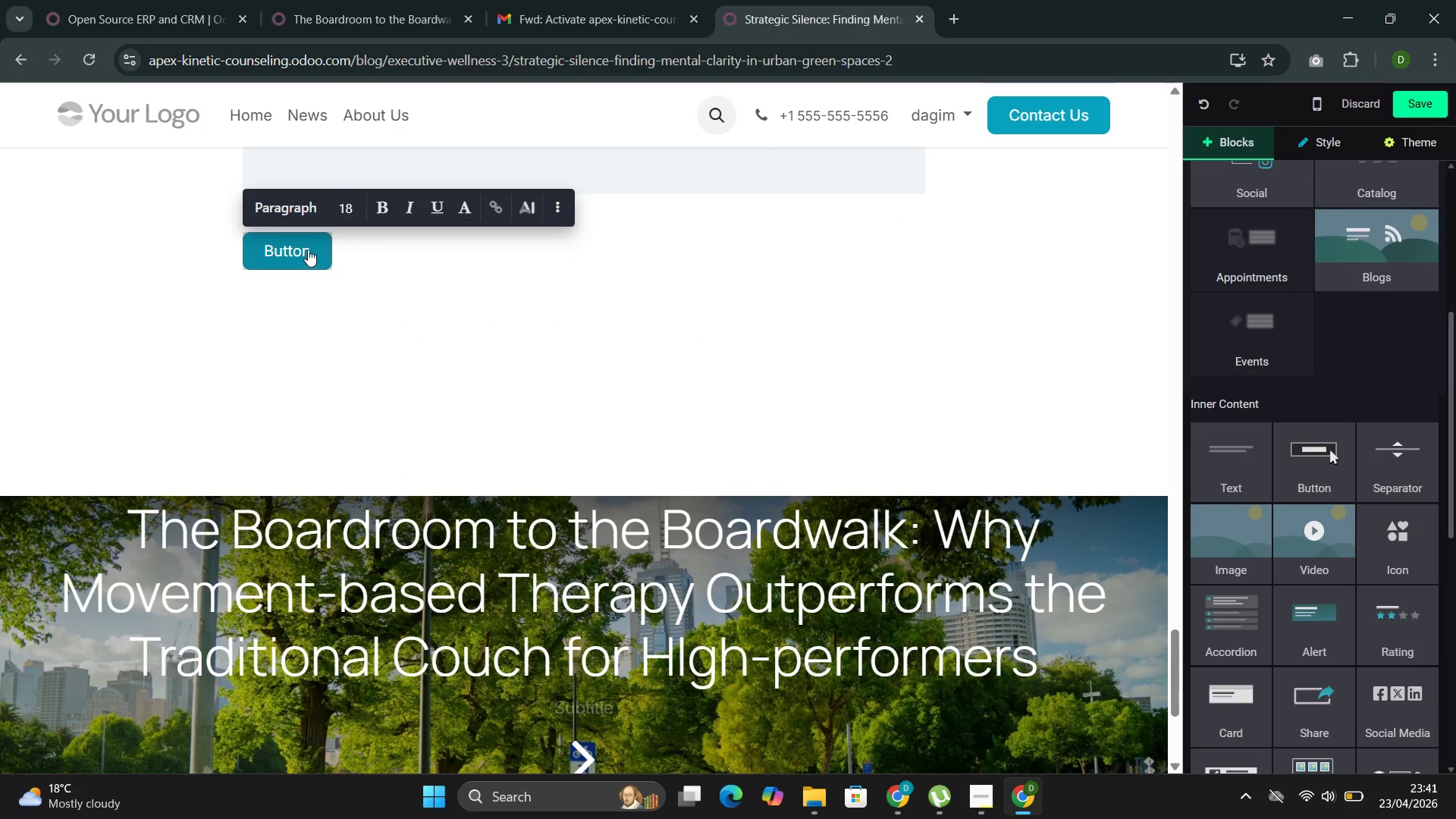 
left_click([312, 243])
 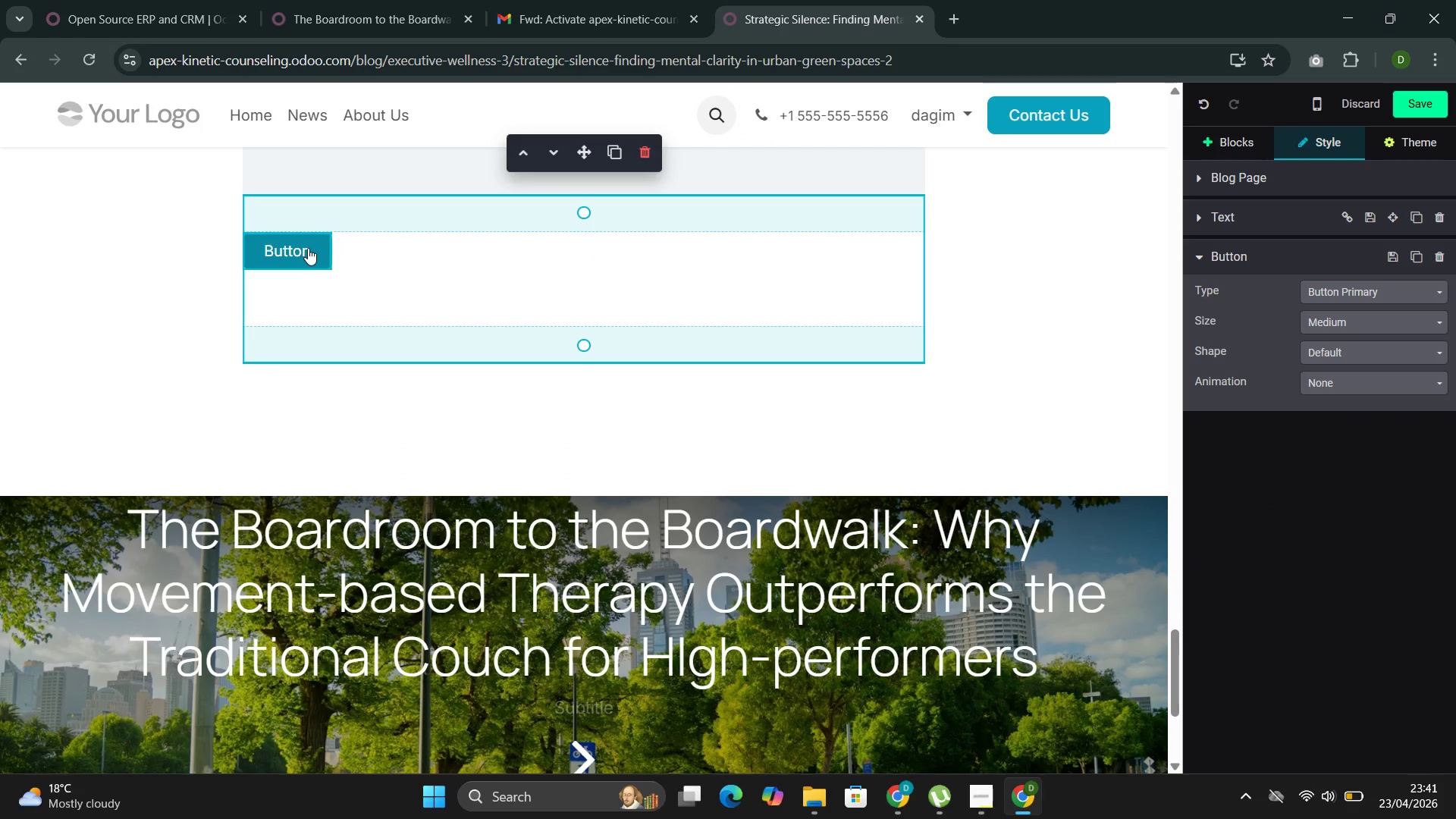 
key(Backspace)
 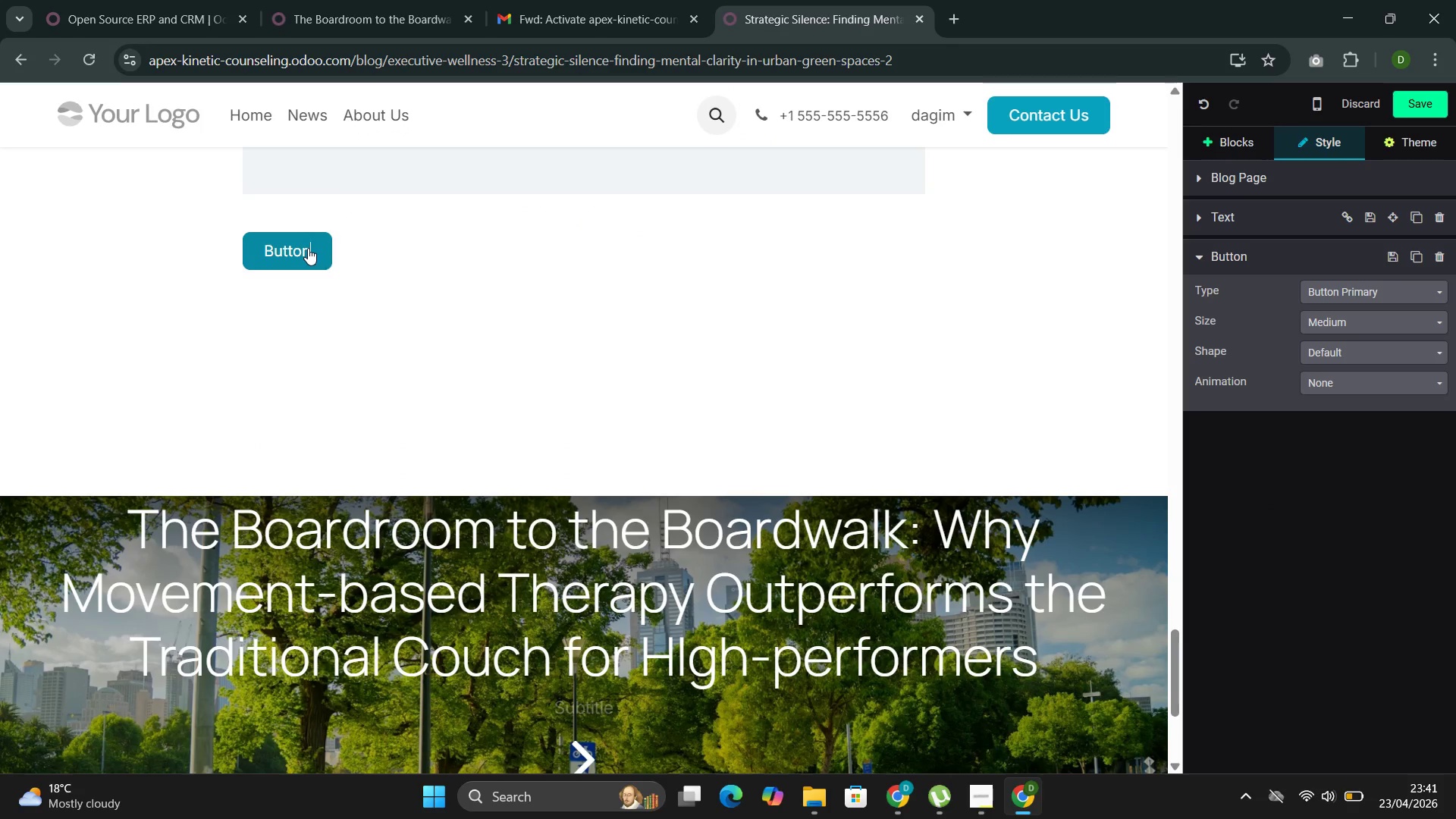 
key(Backspace)
 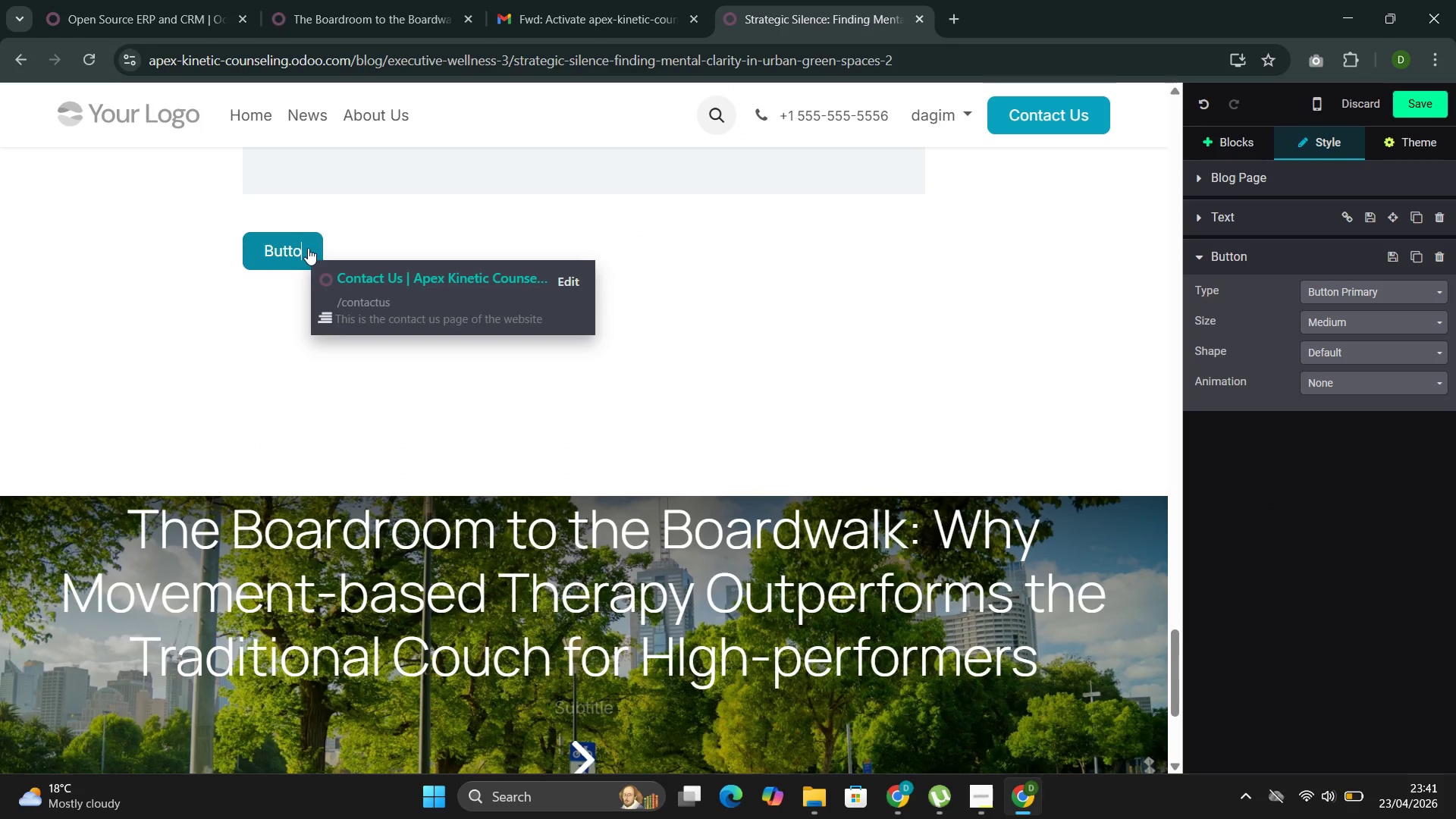 
key(Backspace)
 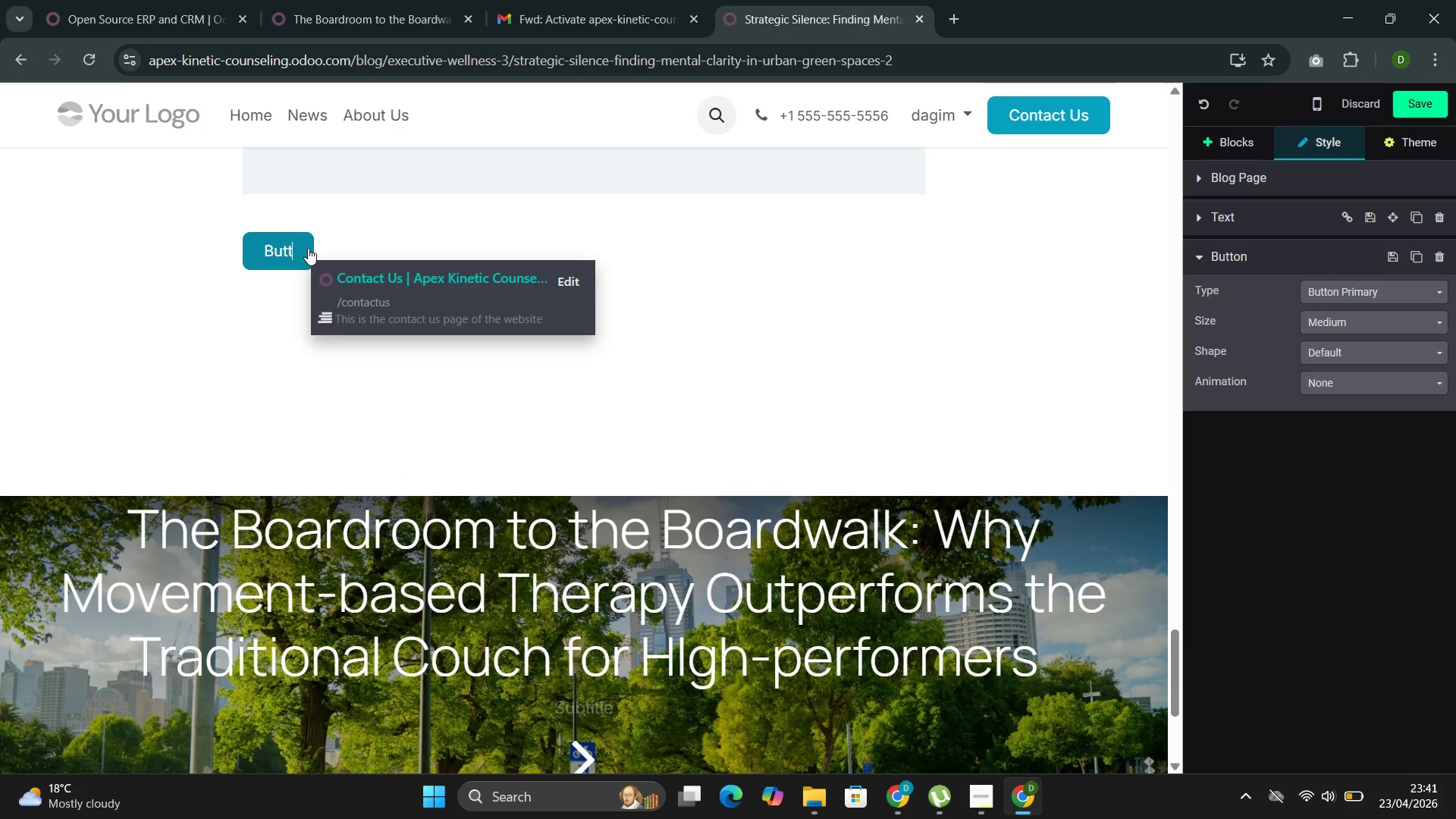 
key(Backspace)
 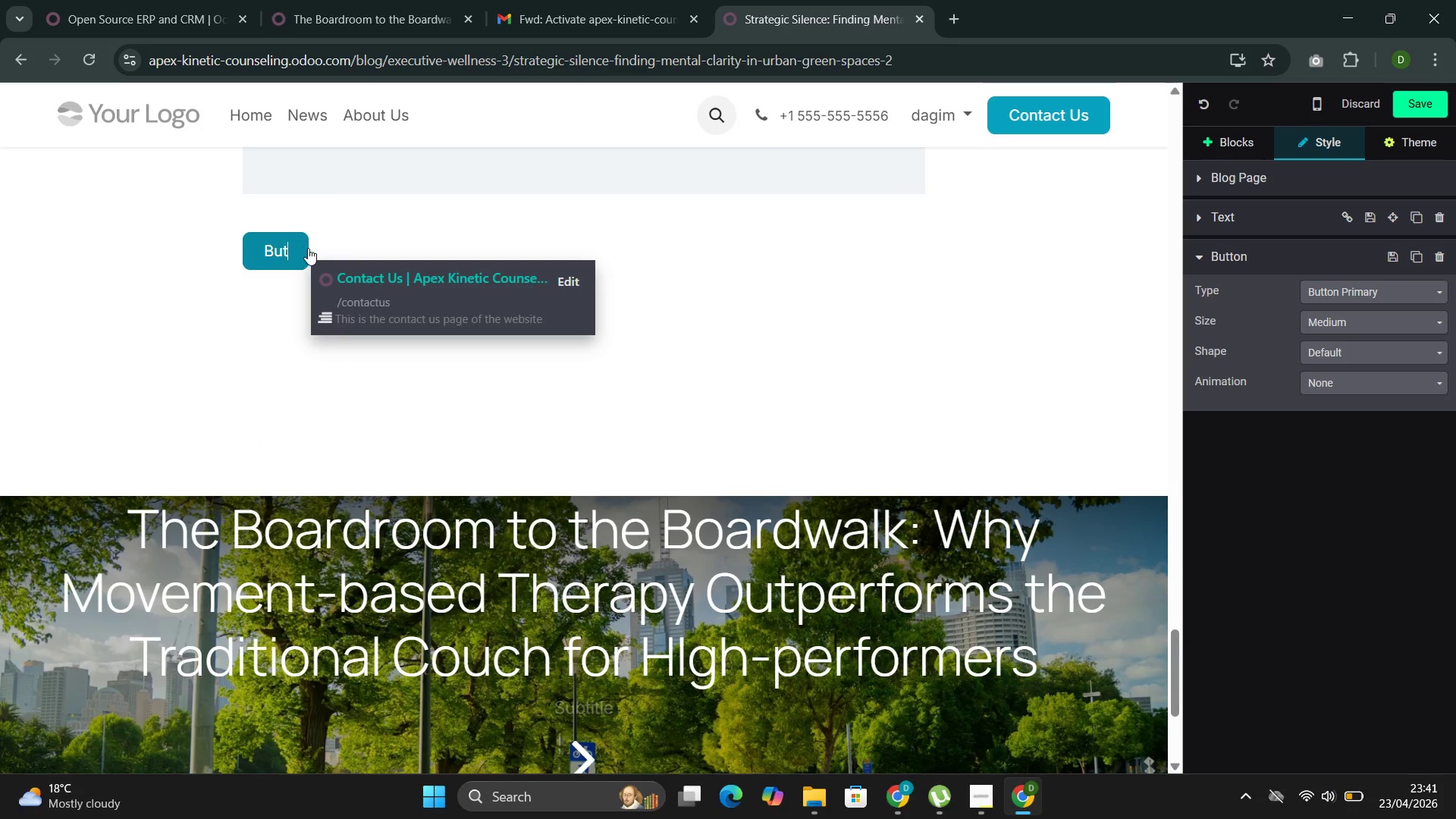 
key(Backspace)
 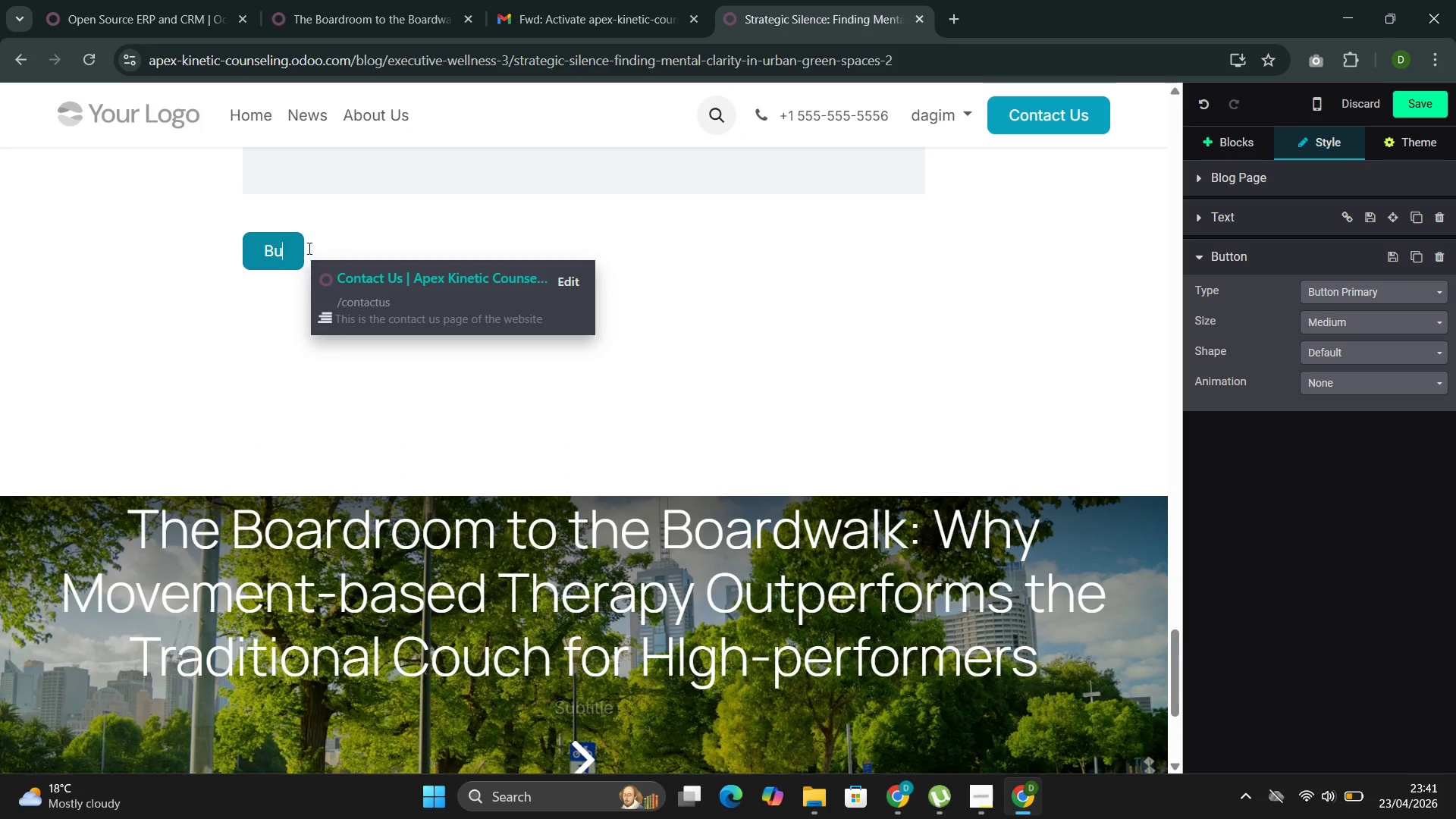 
key(Backspace)
 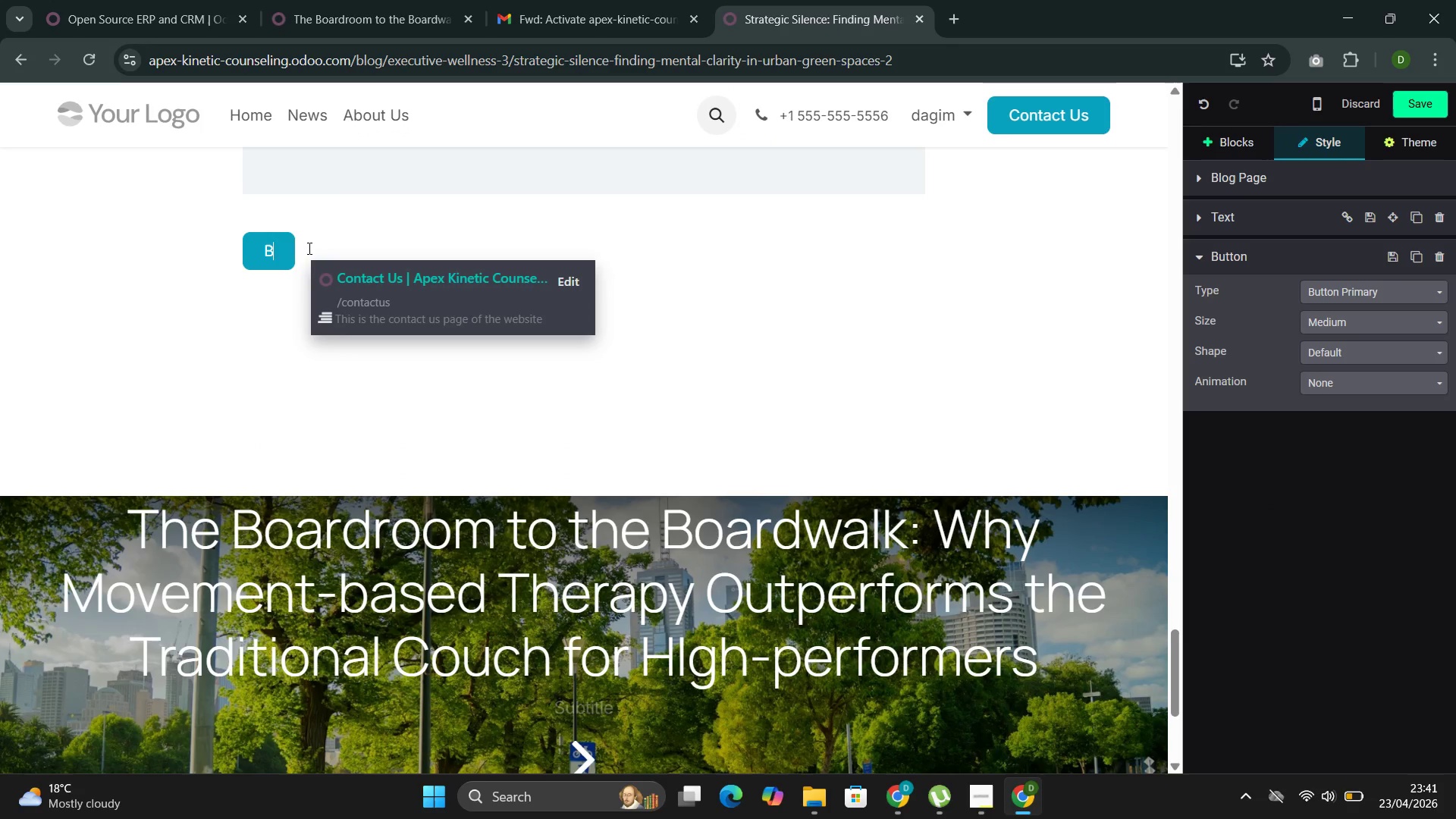 
key(Backspace)
 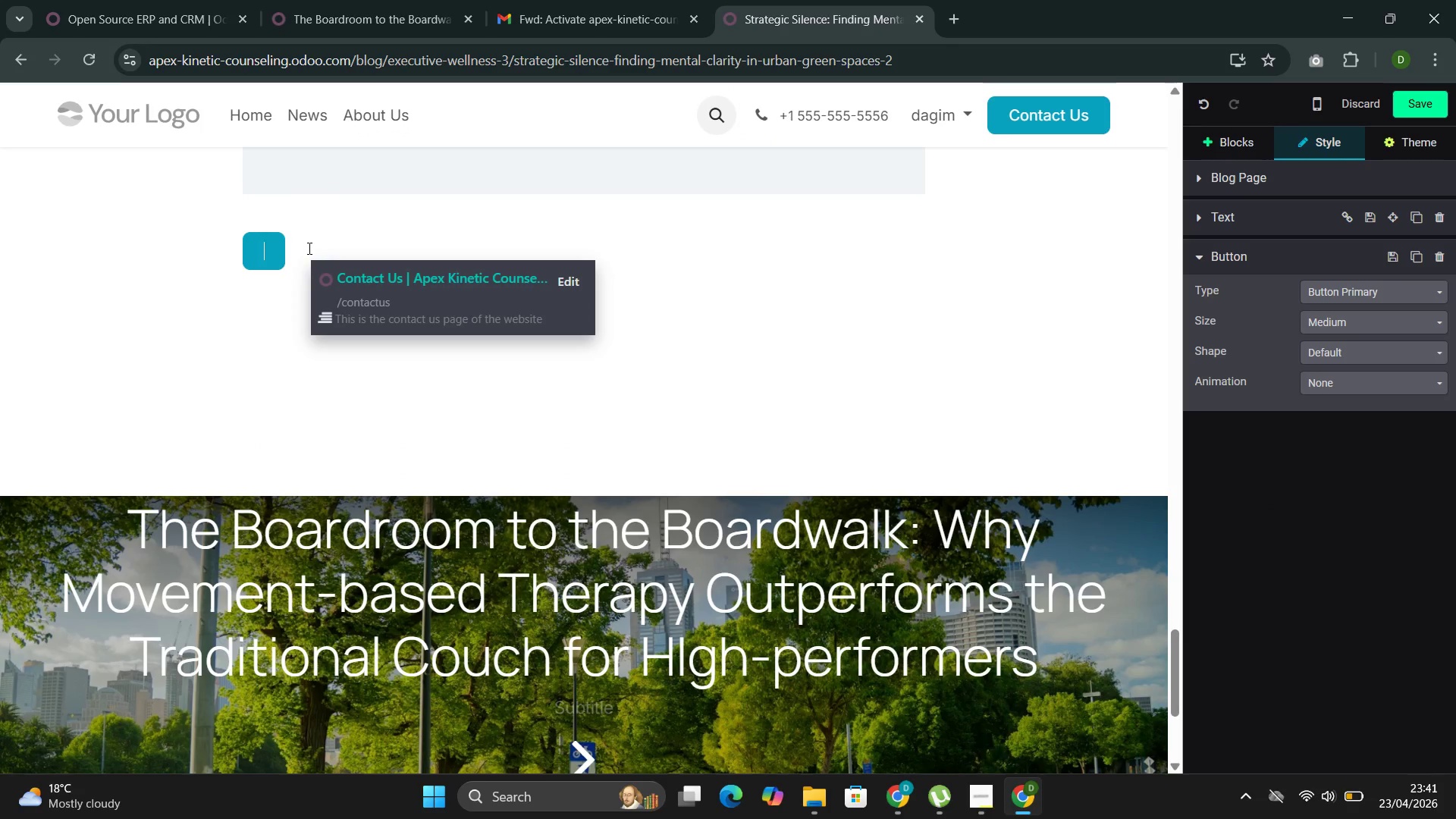 
type(Book a Di)
 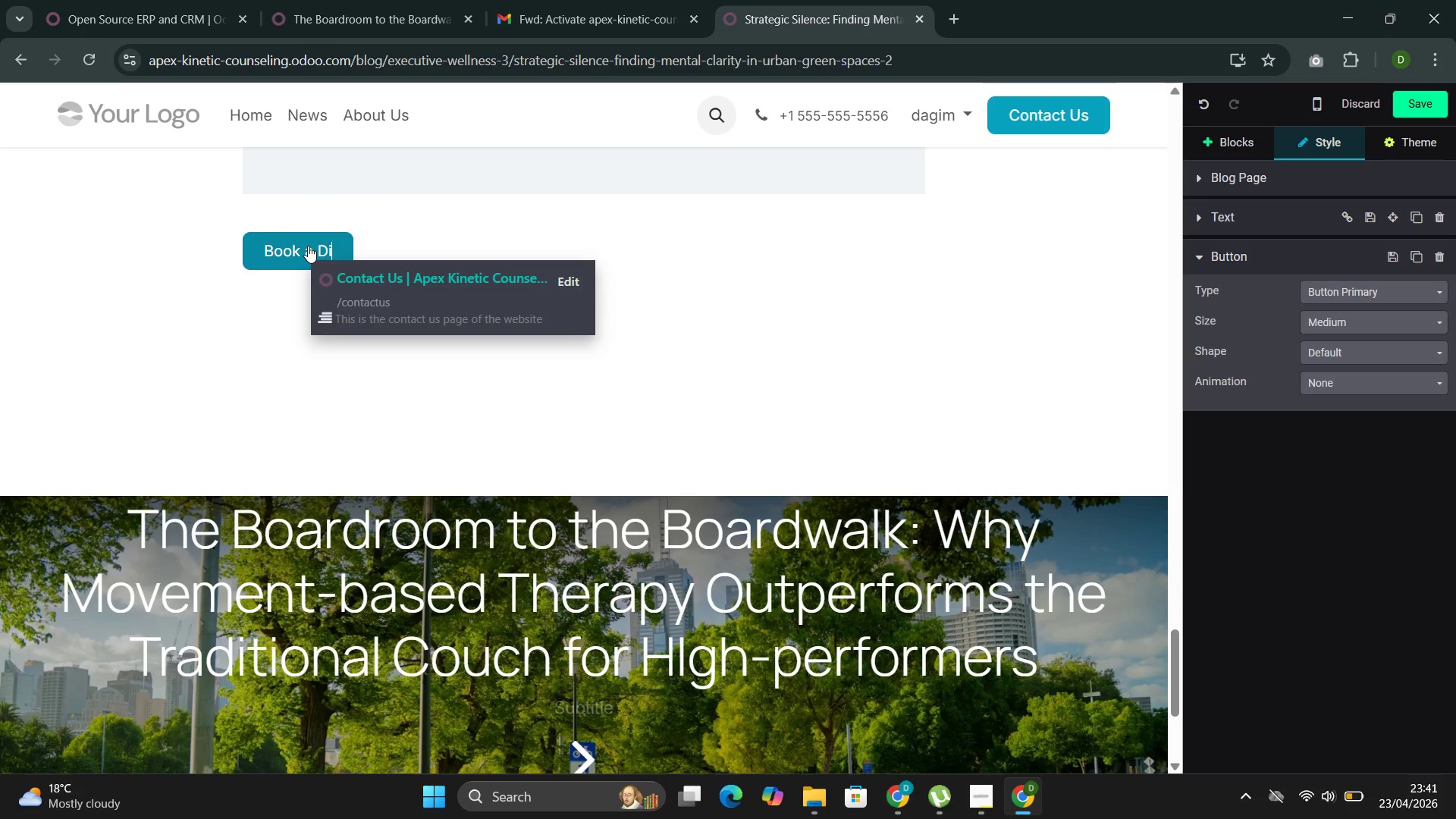 
wait(5.25)
 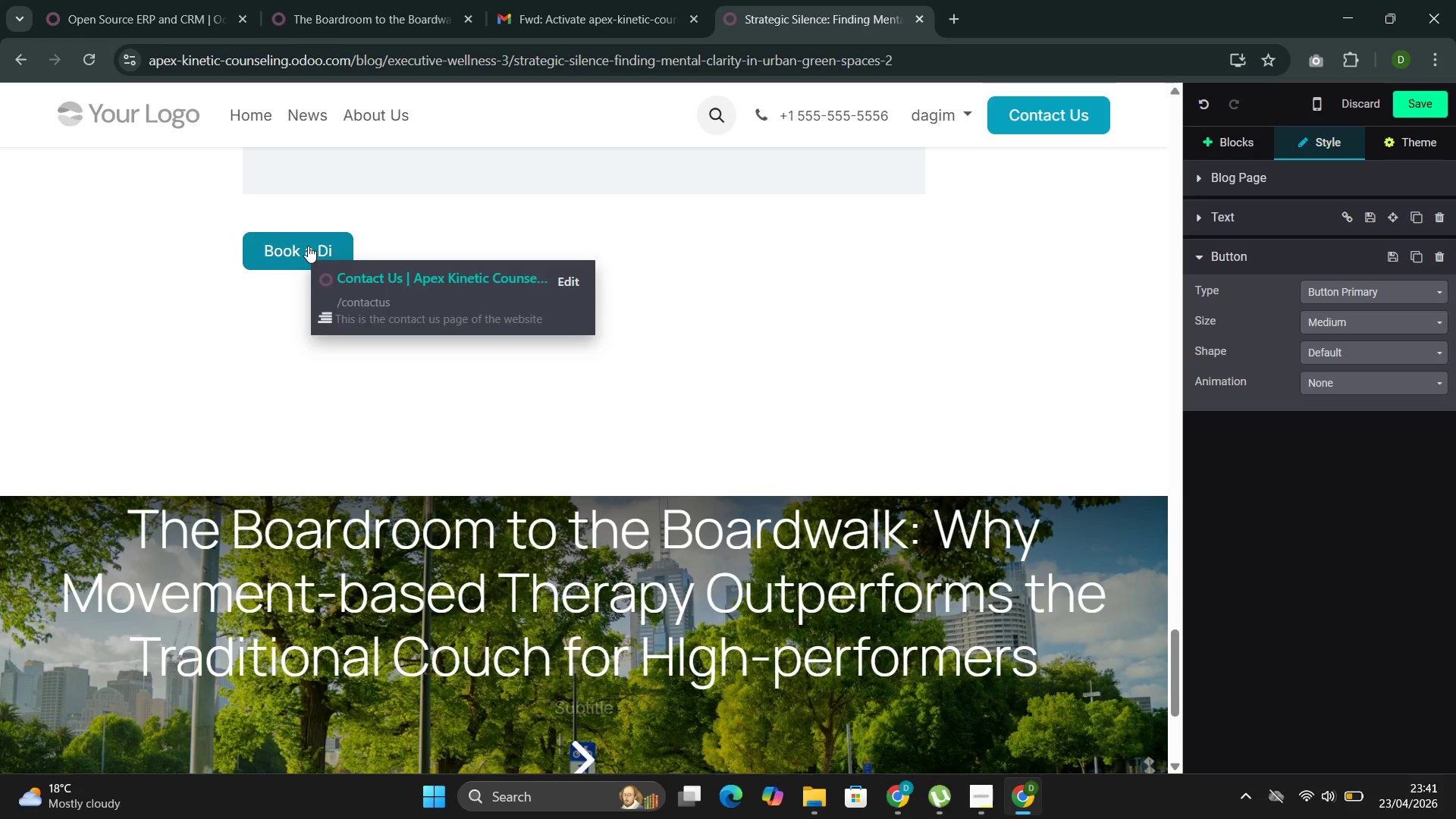 
type(scovery call )
 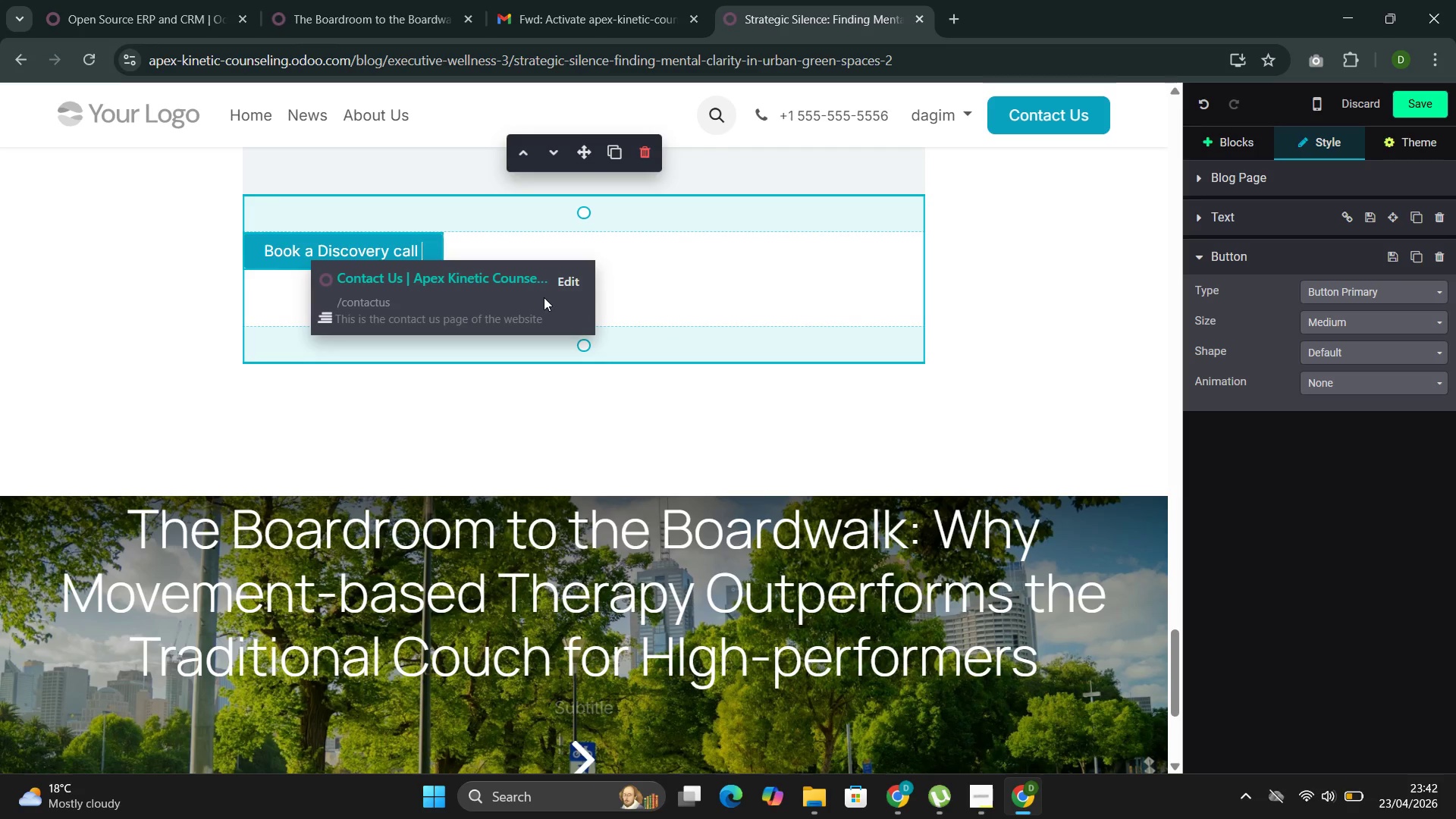 
left_click([711, 298])
 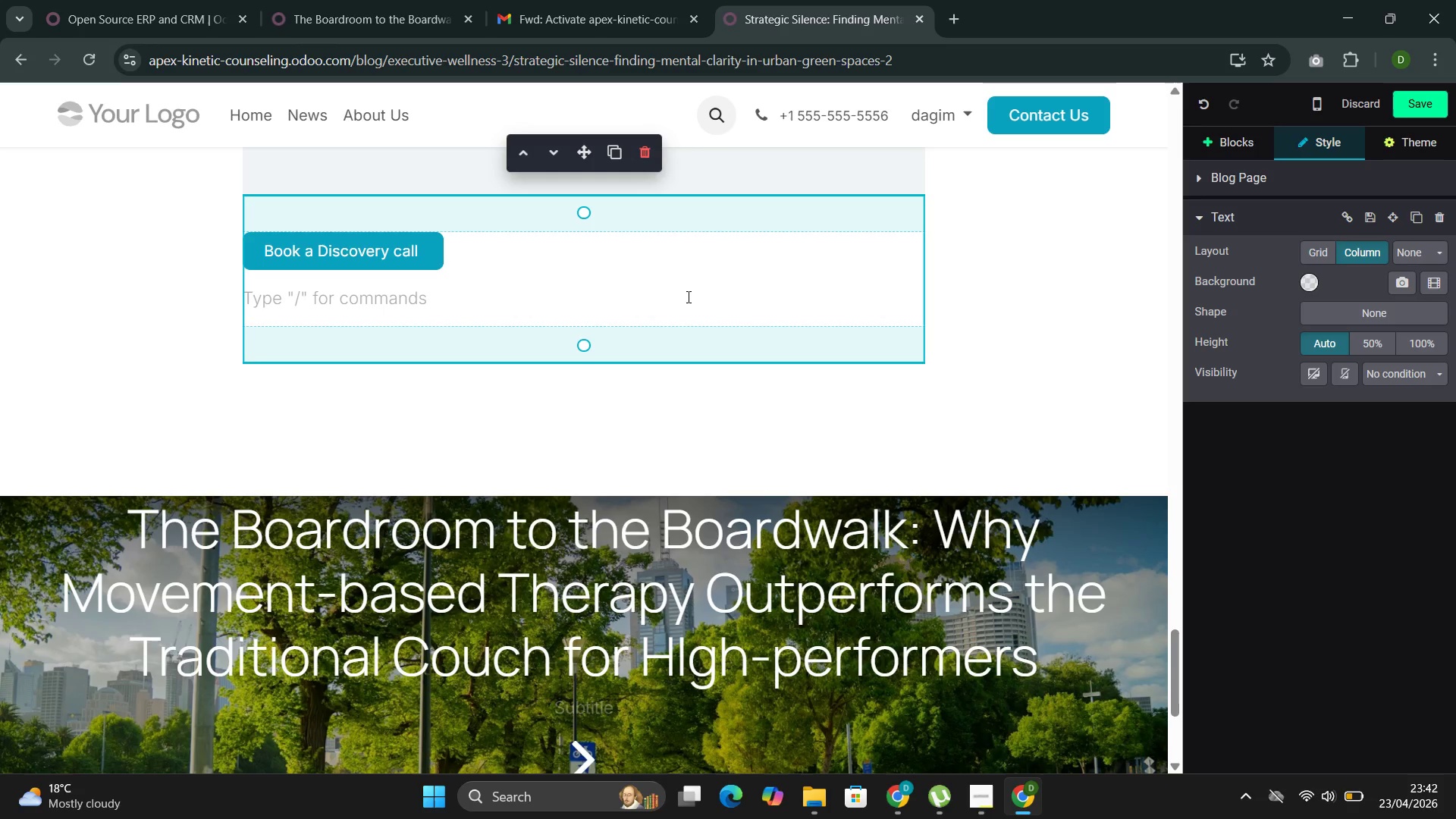 
wait(28.91)
 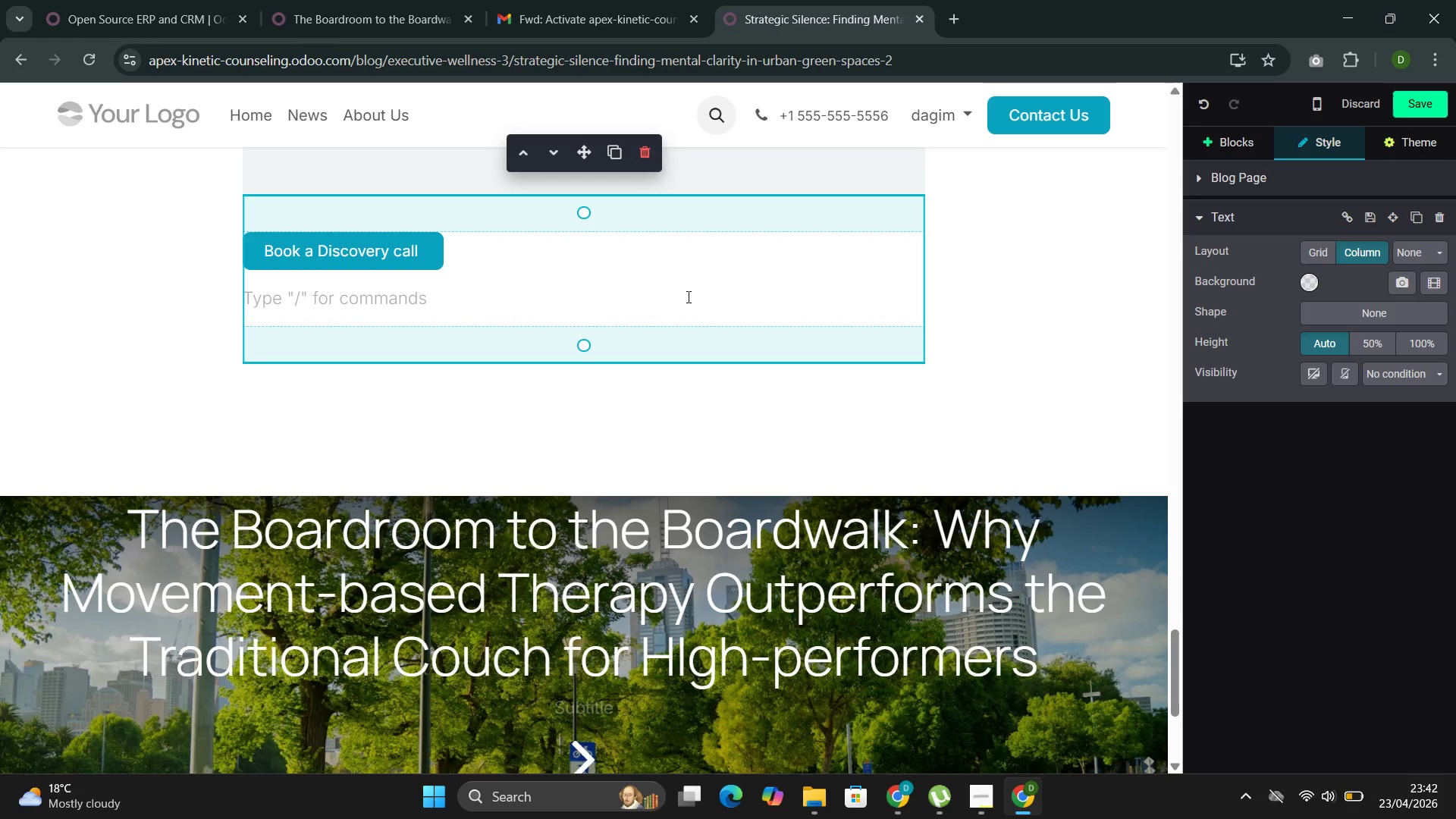 
scroll: coordinate [799, 375], scroll_direction: up, amount: 50.0
 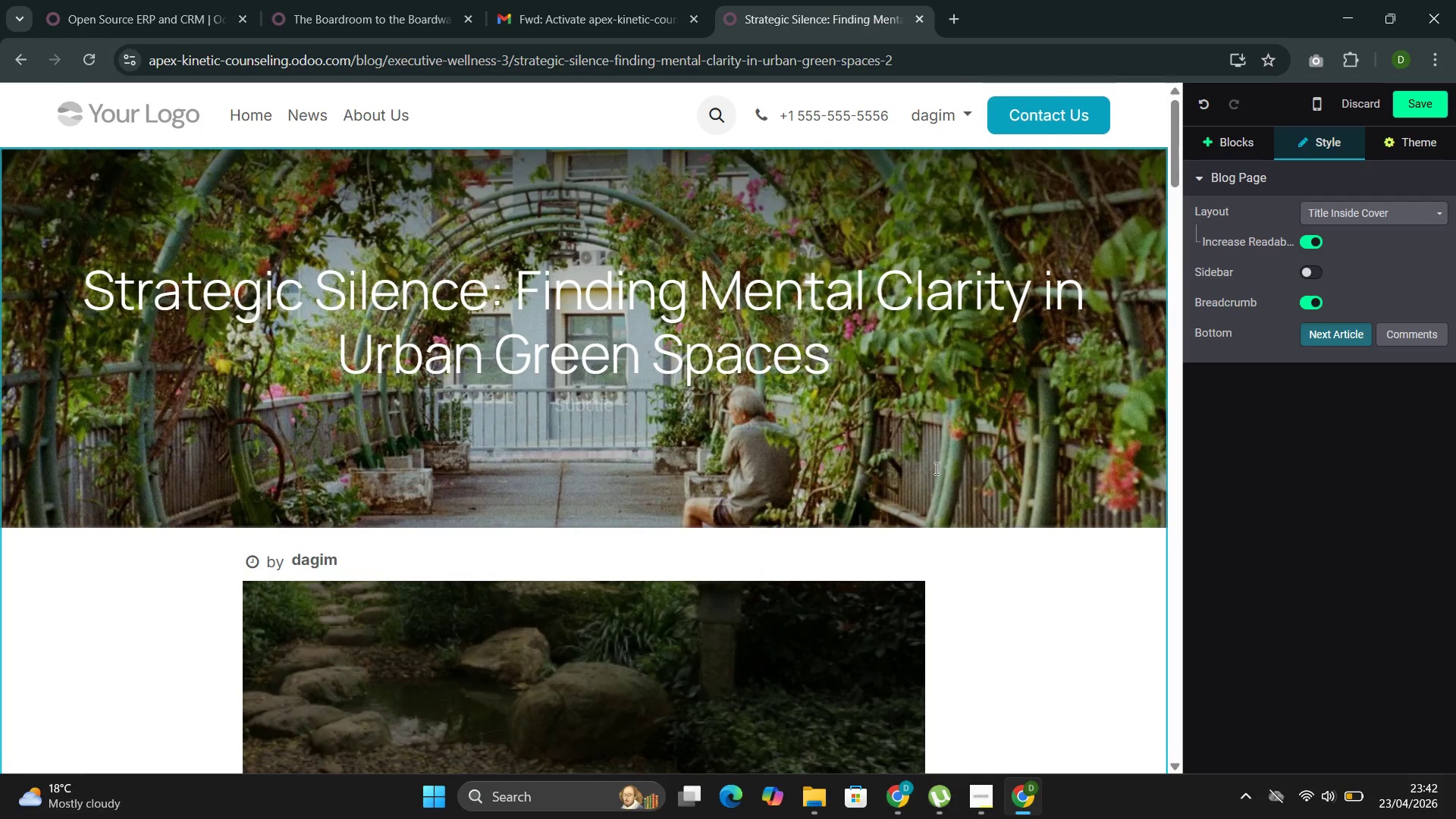 
scroll: coordinate [934, 491], scroll_direction: down, amount: 4.0
 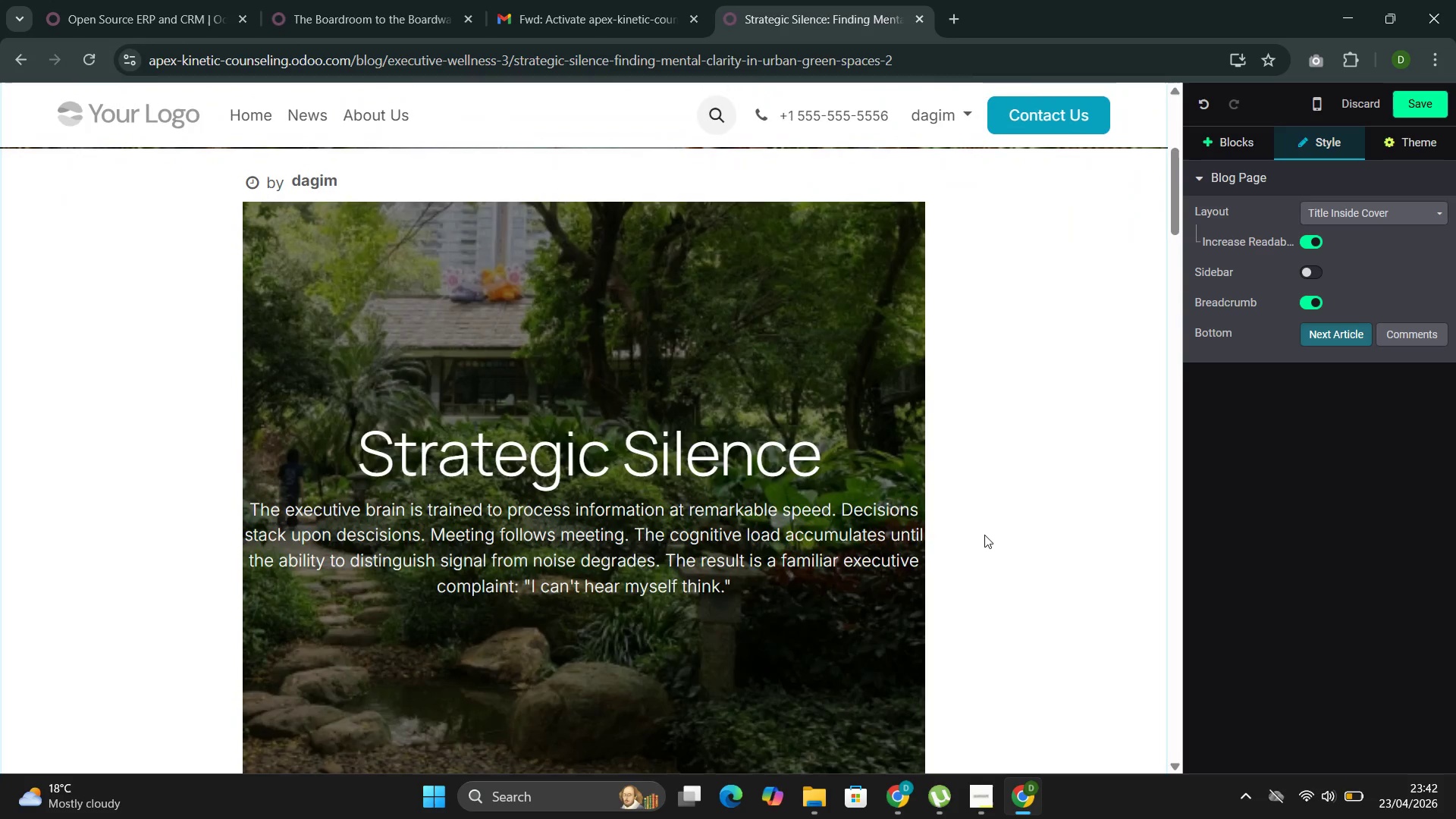 
left_click([985, 533])
 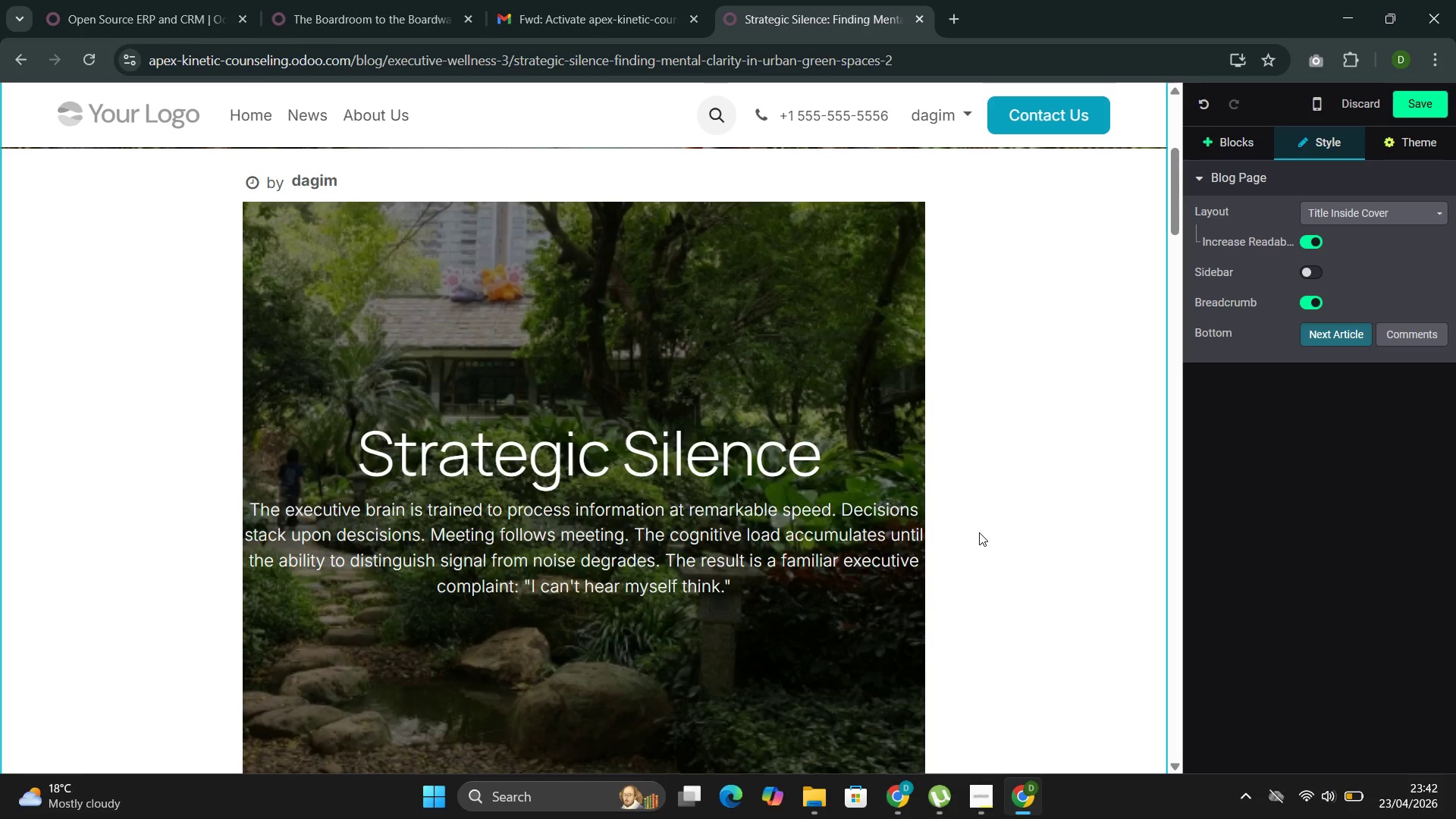 
wait(14.66)
 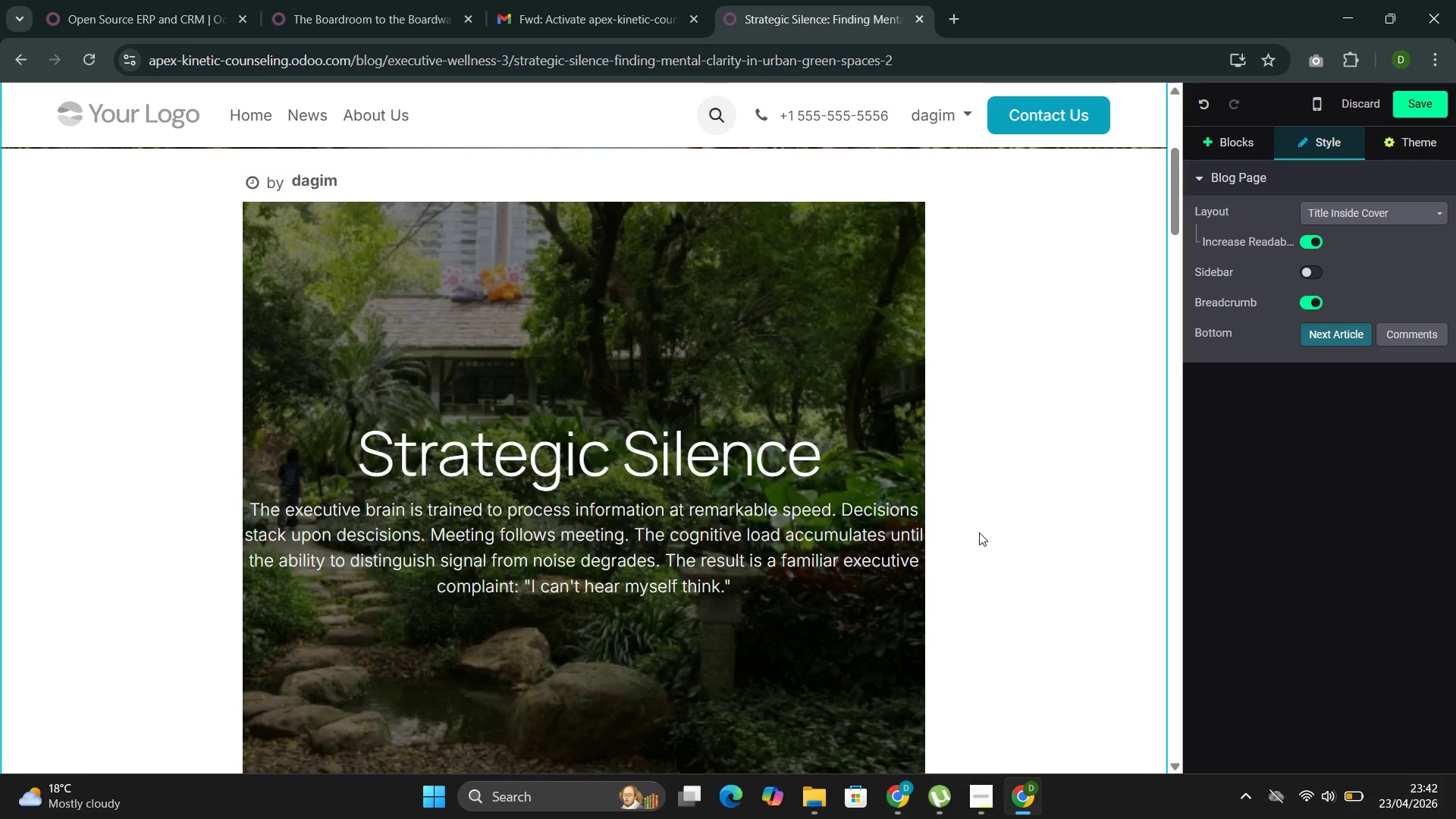 
scroll: coordinate [762, 544], scroll_direction: down, amount: 9.0
 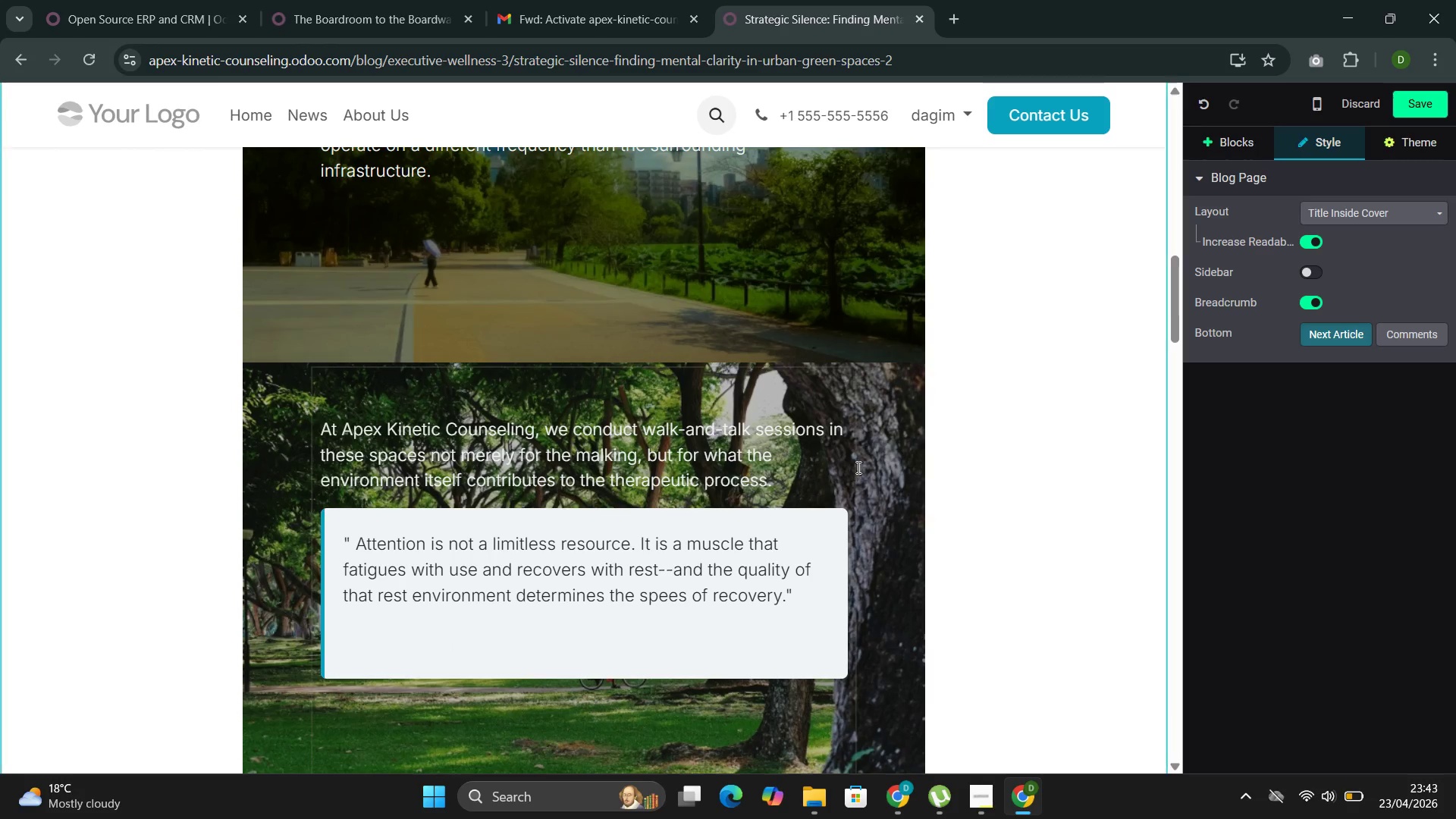 
left_click([864, 454])
 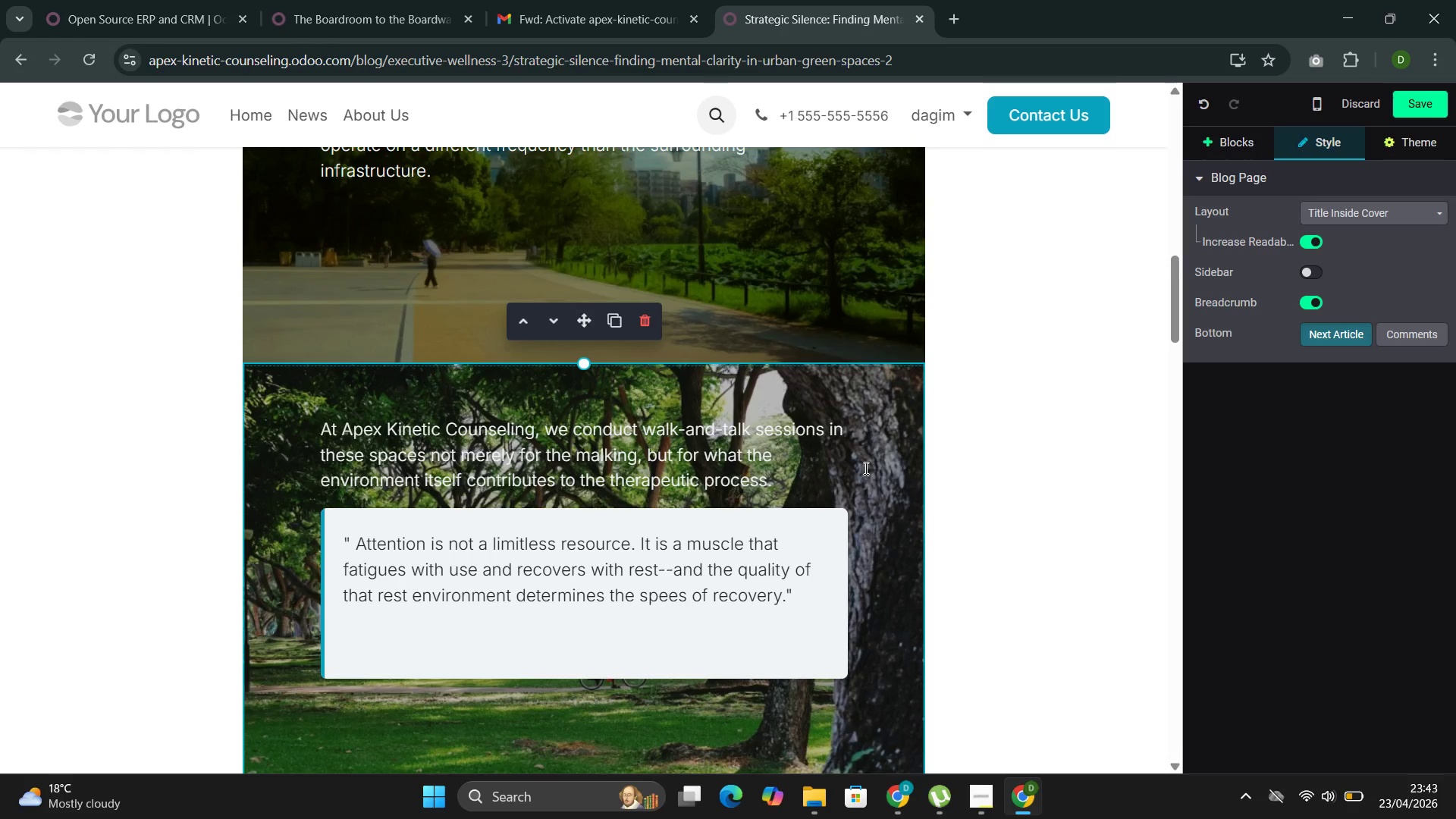 
left_click([858, 472])
 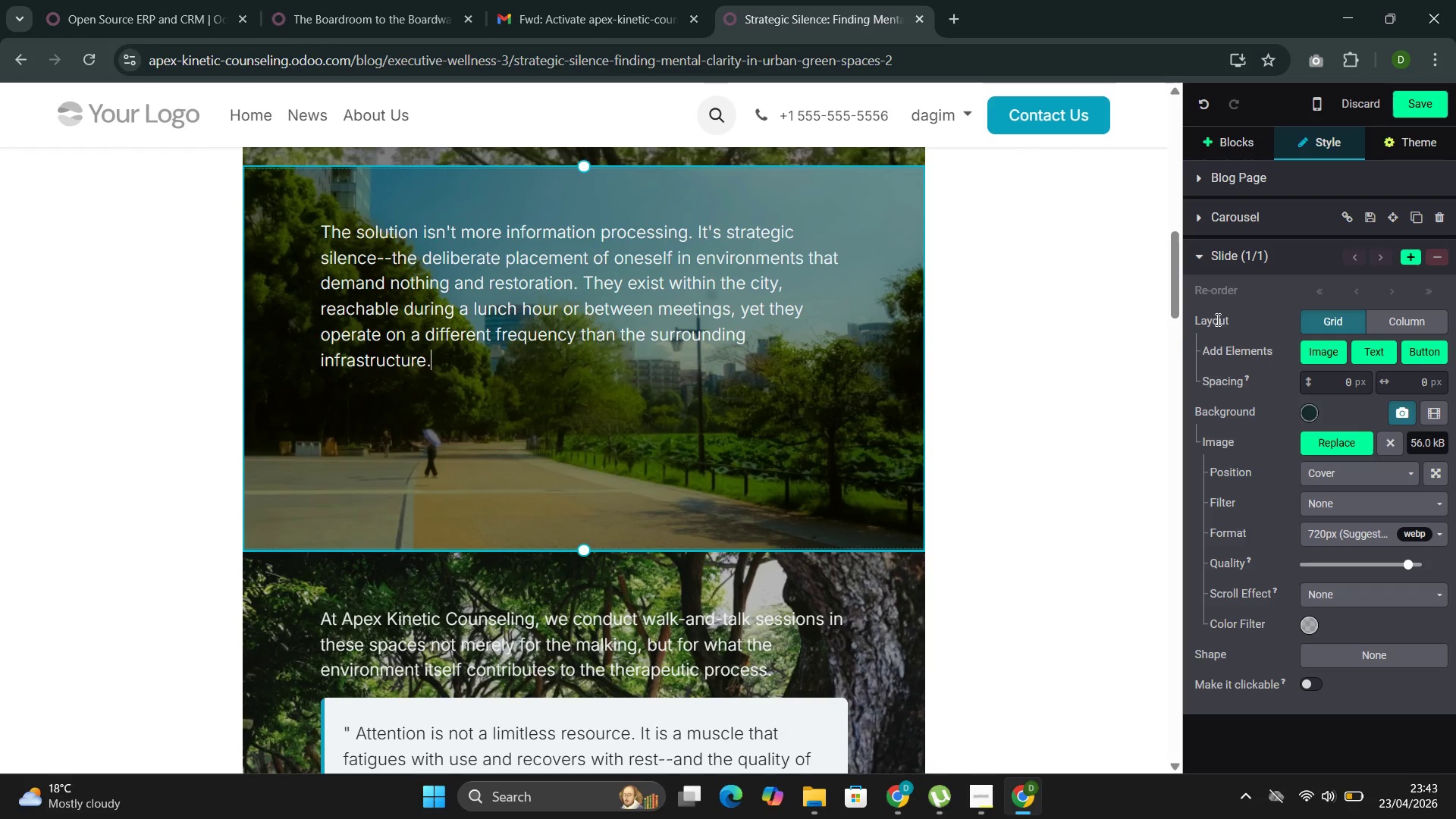 
scroll: coordinate [863, 469], scroll_direction: up, amount: 2.0
 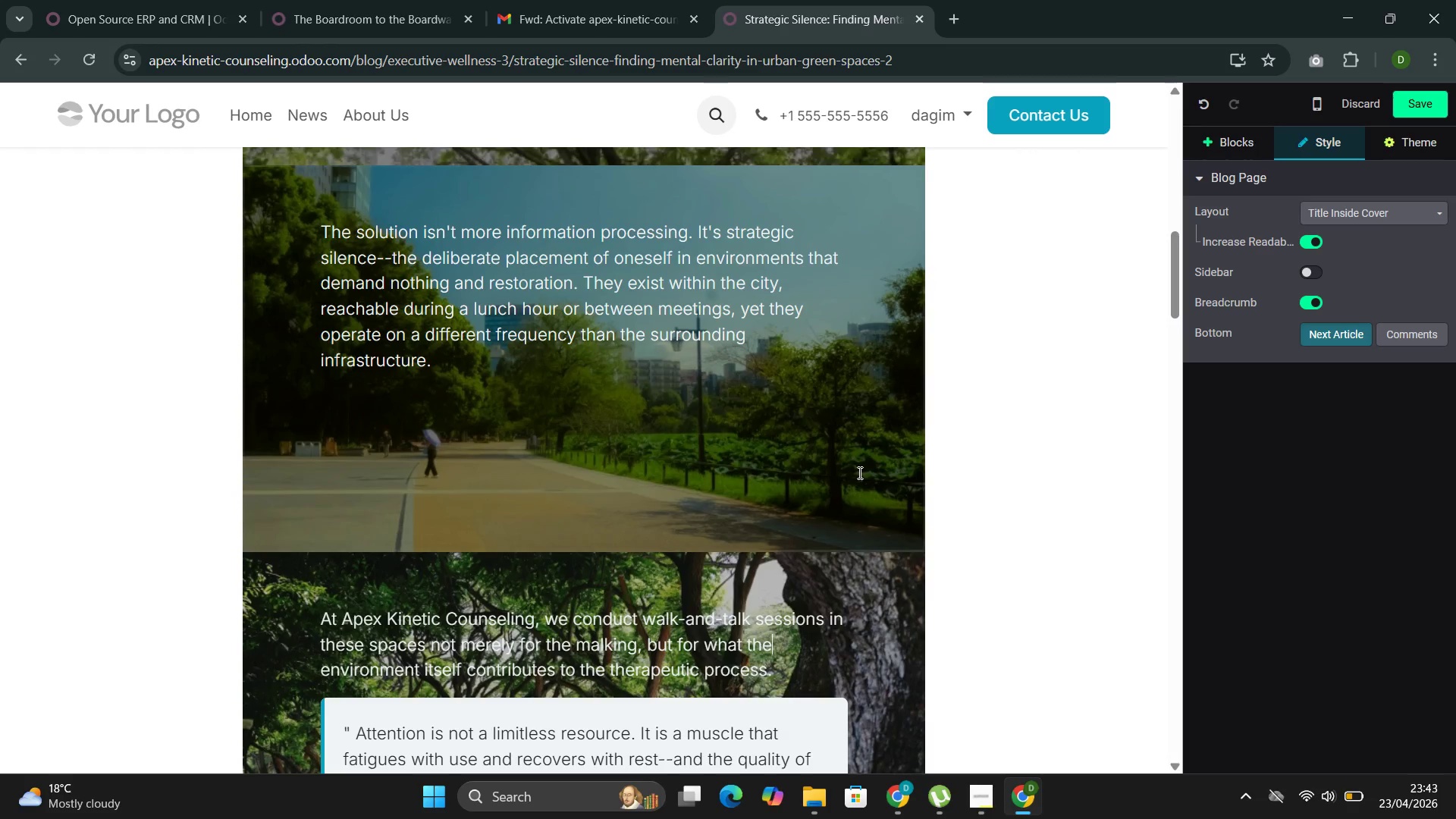 
left_click([1138, 256])
 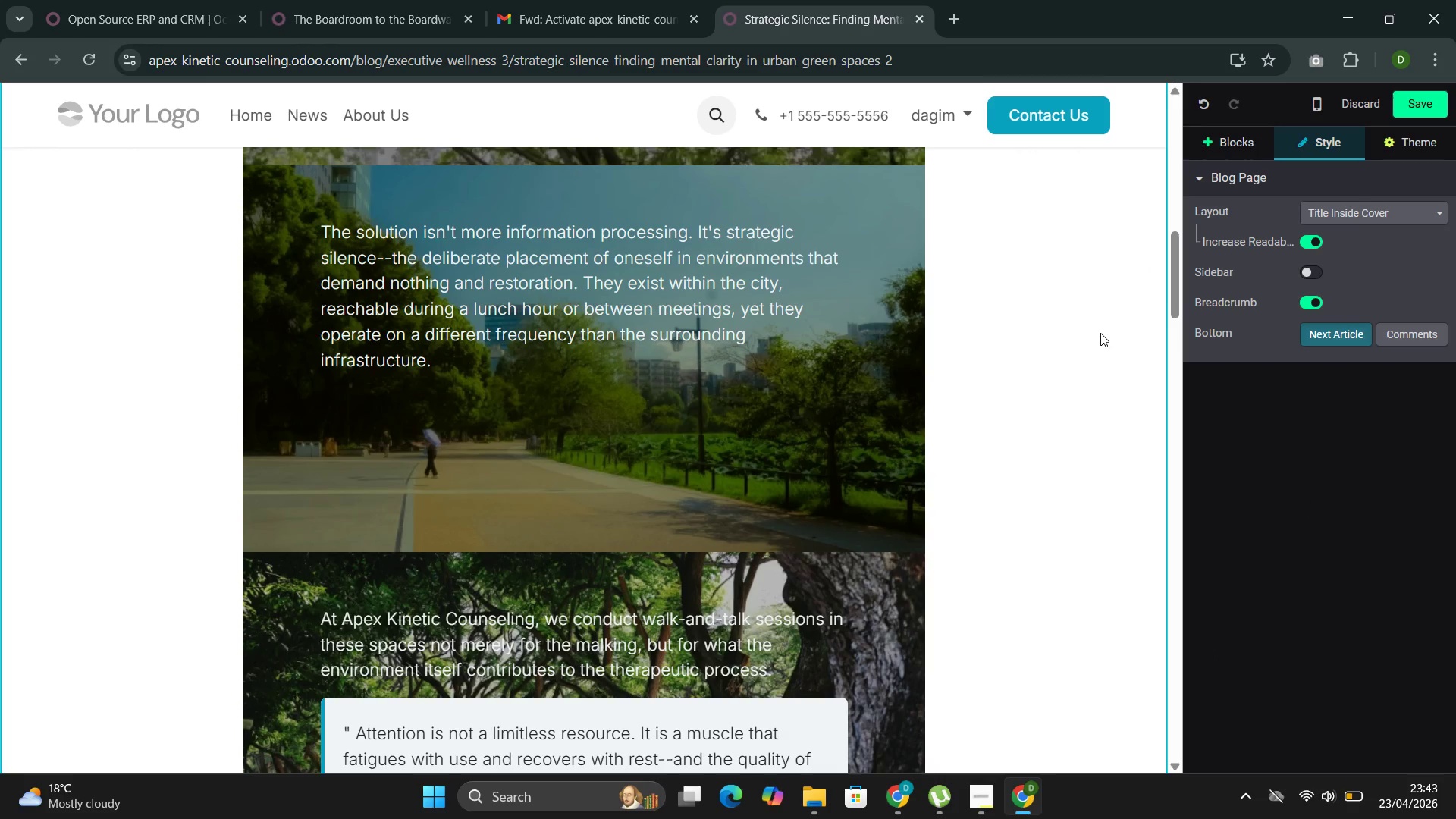 
wait(5.12)
 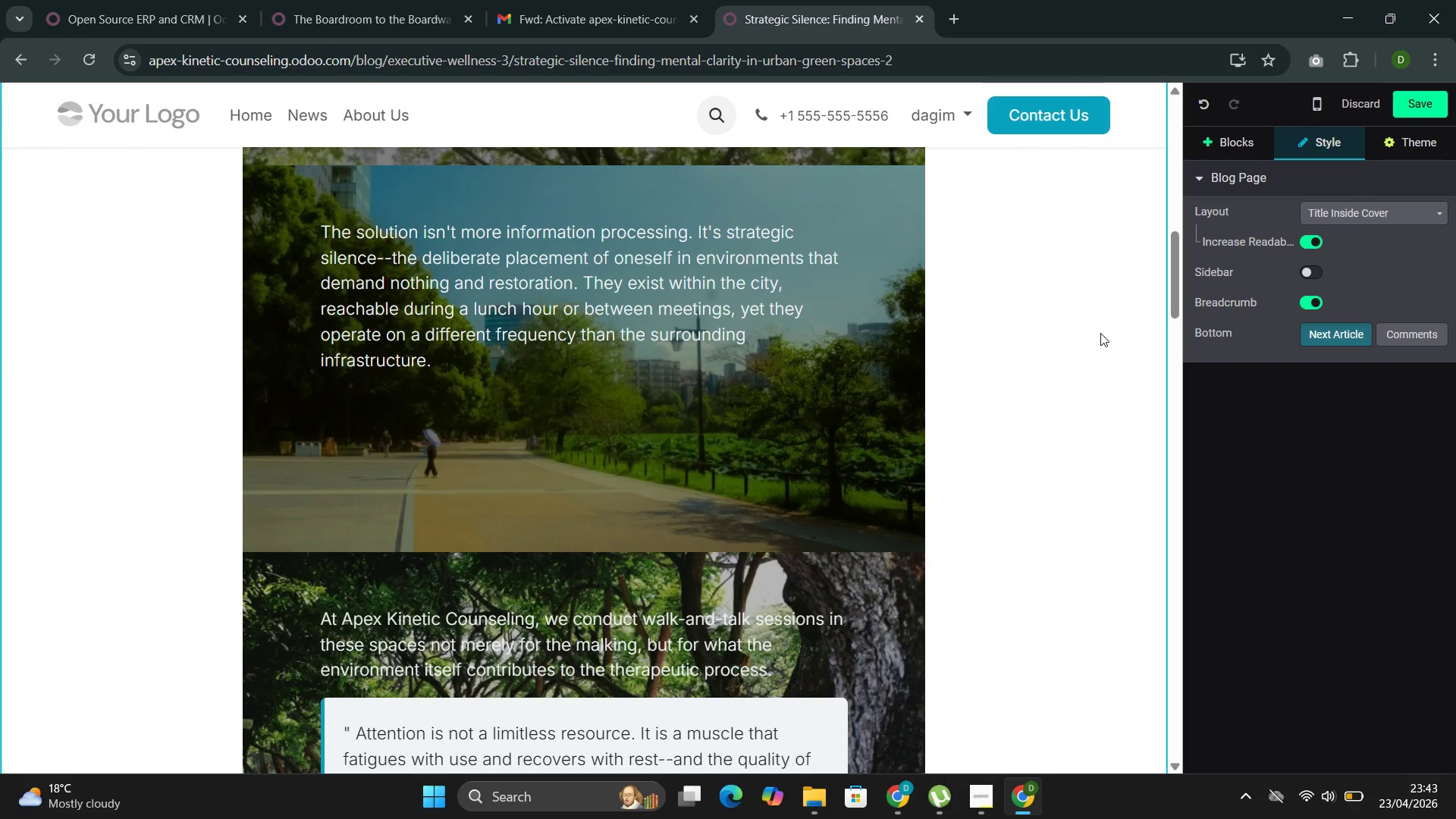 
scroll: coordinate [1034, 313], scroll_direction: down, amount: 15.0
 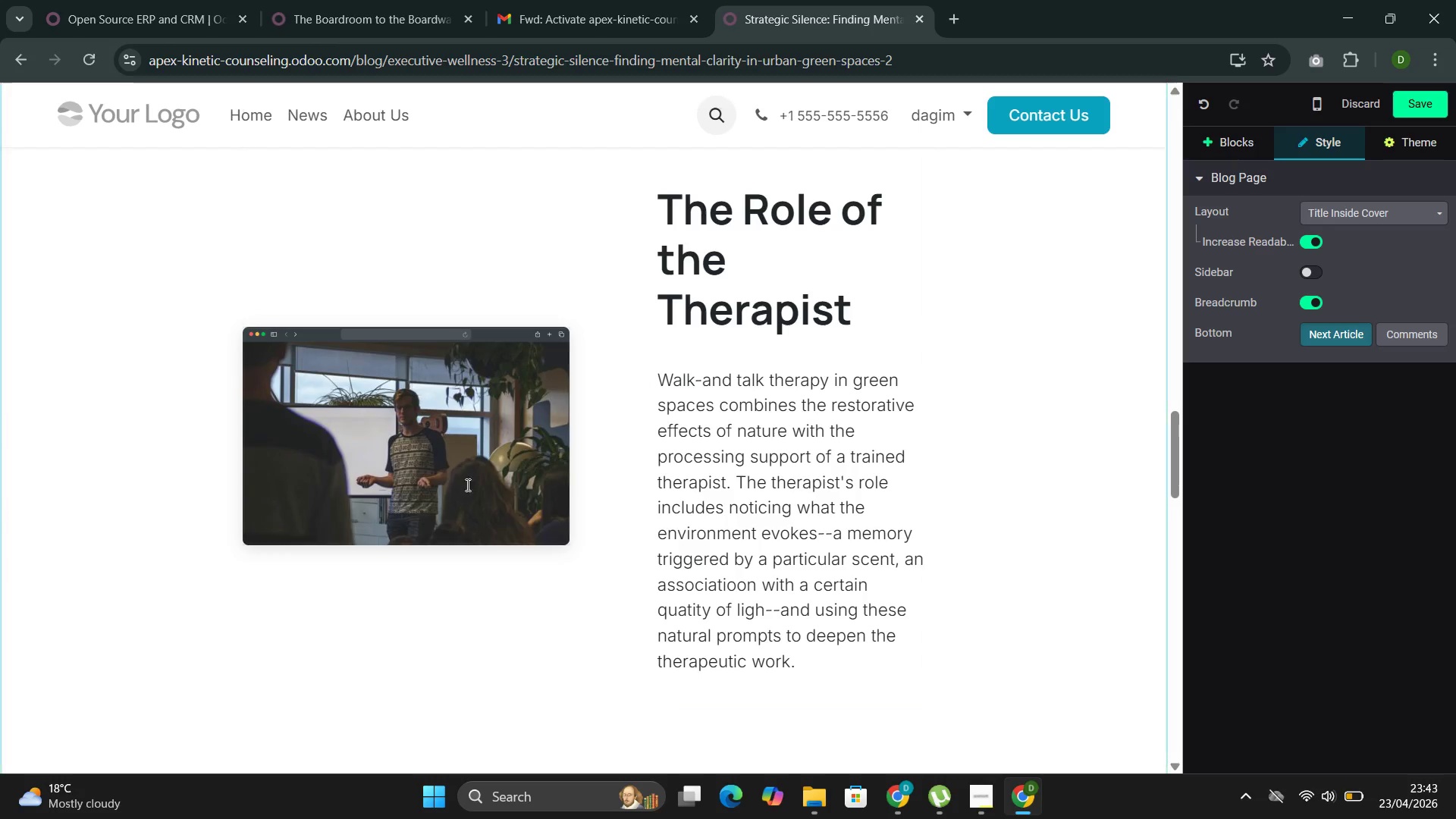 
left_click([461, 463])
 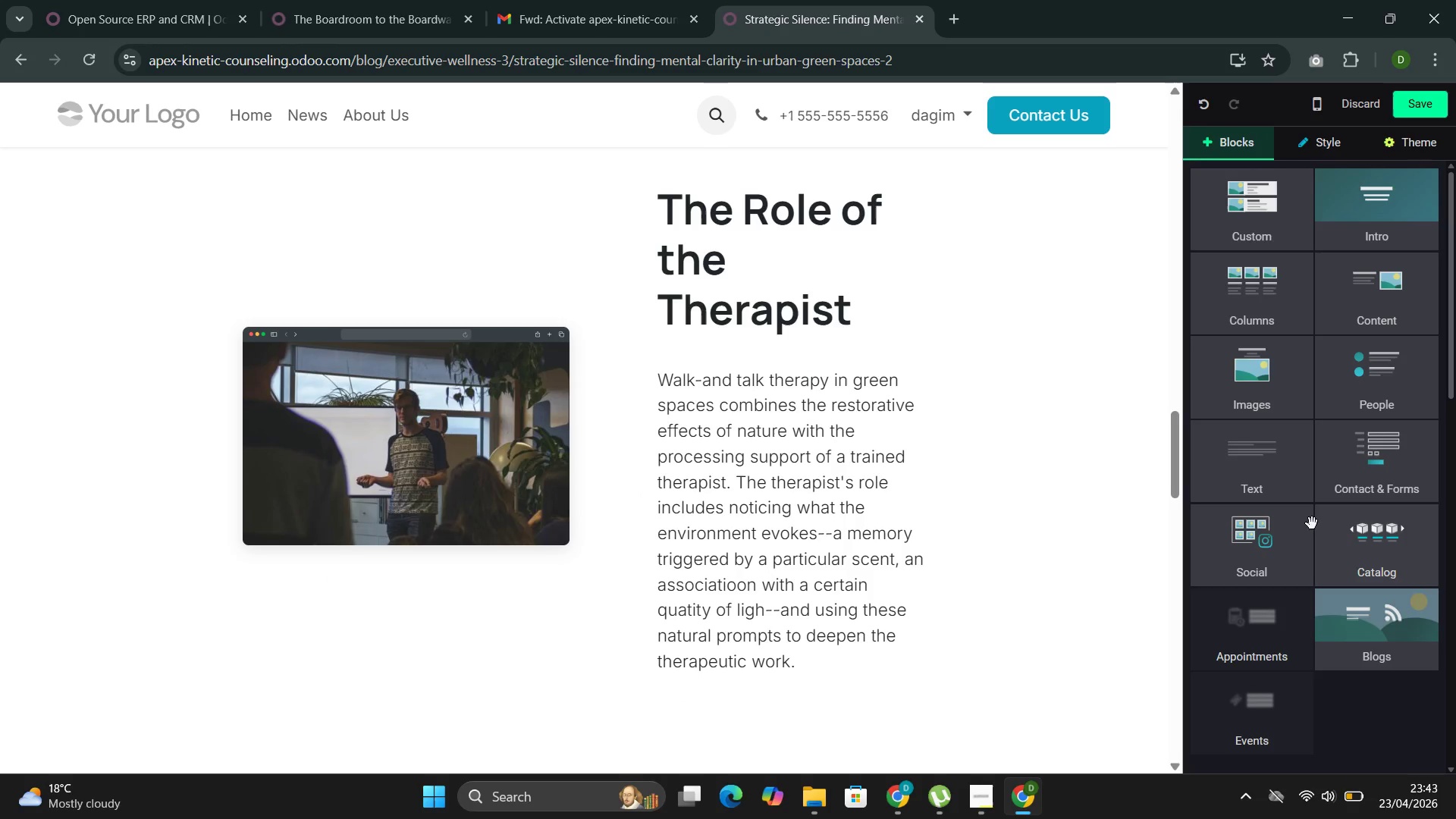 
scroll: coordinate [1275, 466], scroll_direction: down, amount: 6.0
 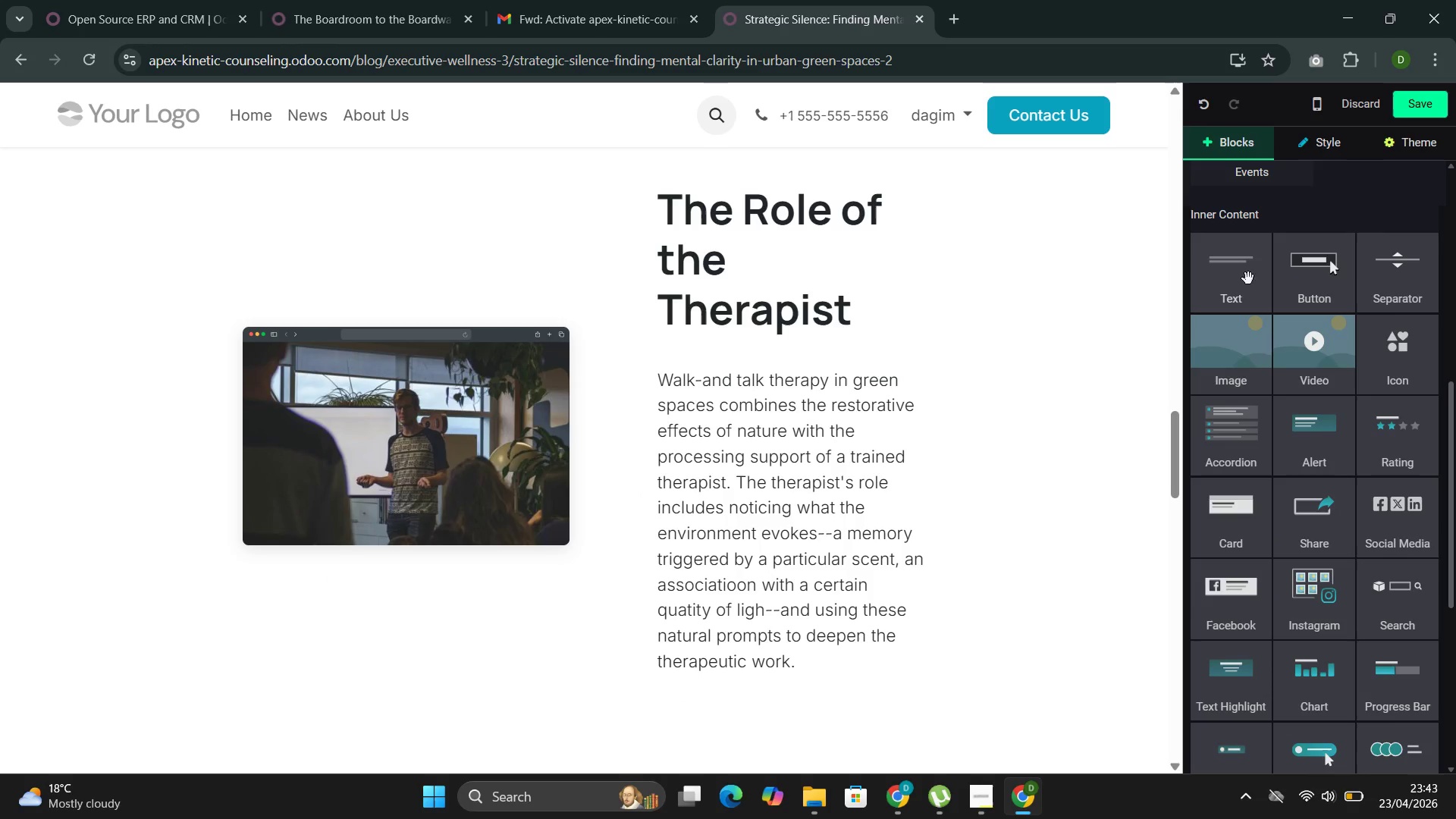 
left_click([443, 445])
 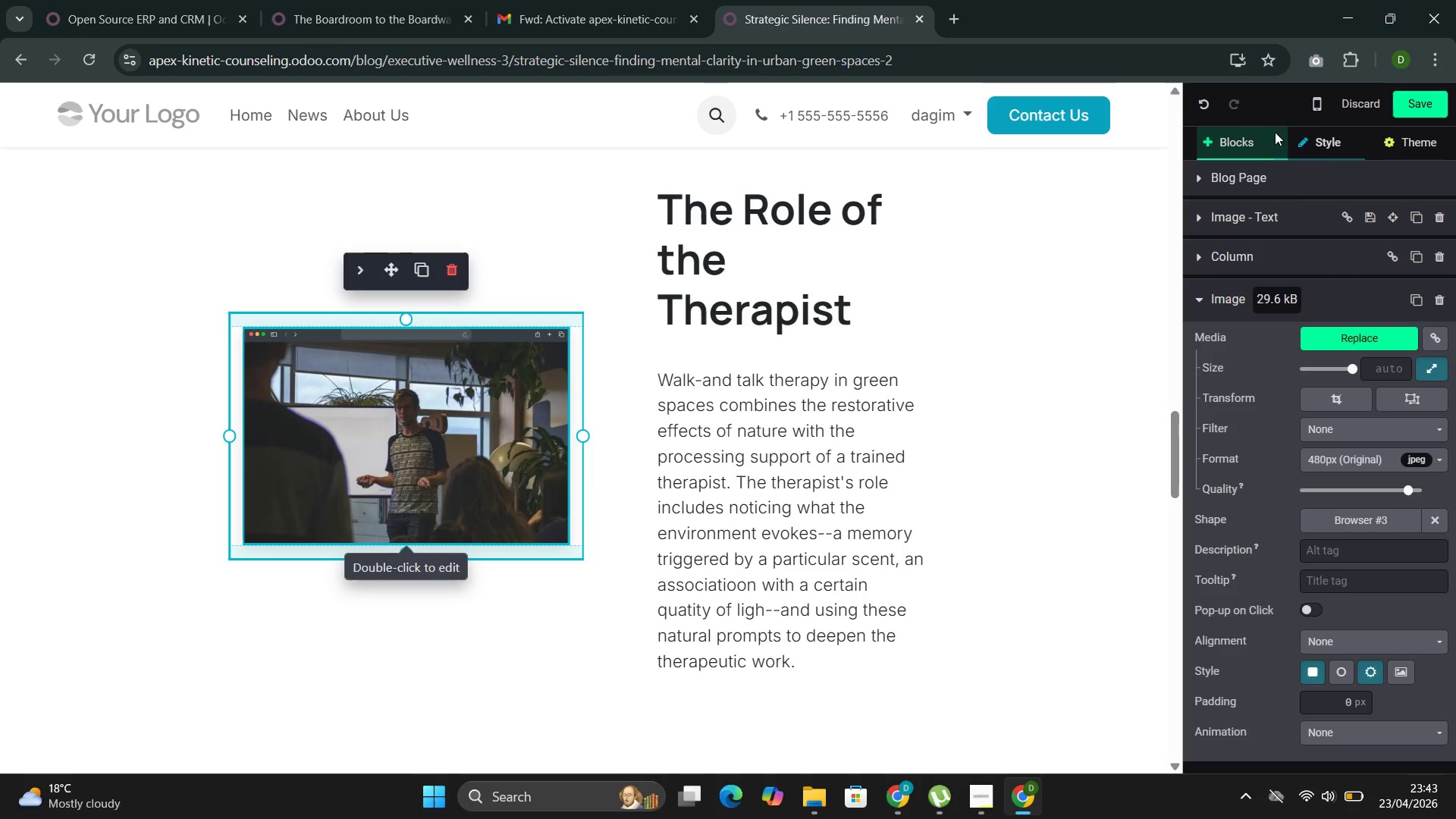 
scroll: coordinate [1276, 224], scroll_direction: down, amount: 4.0
 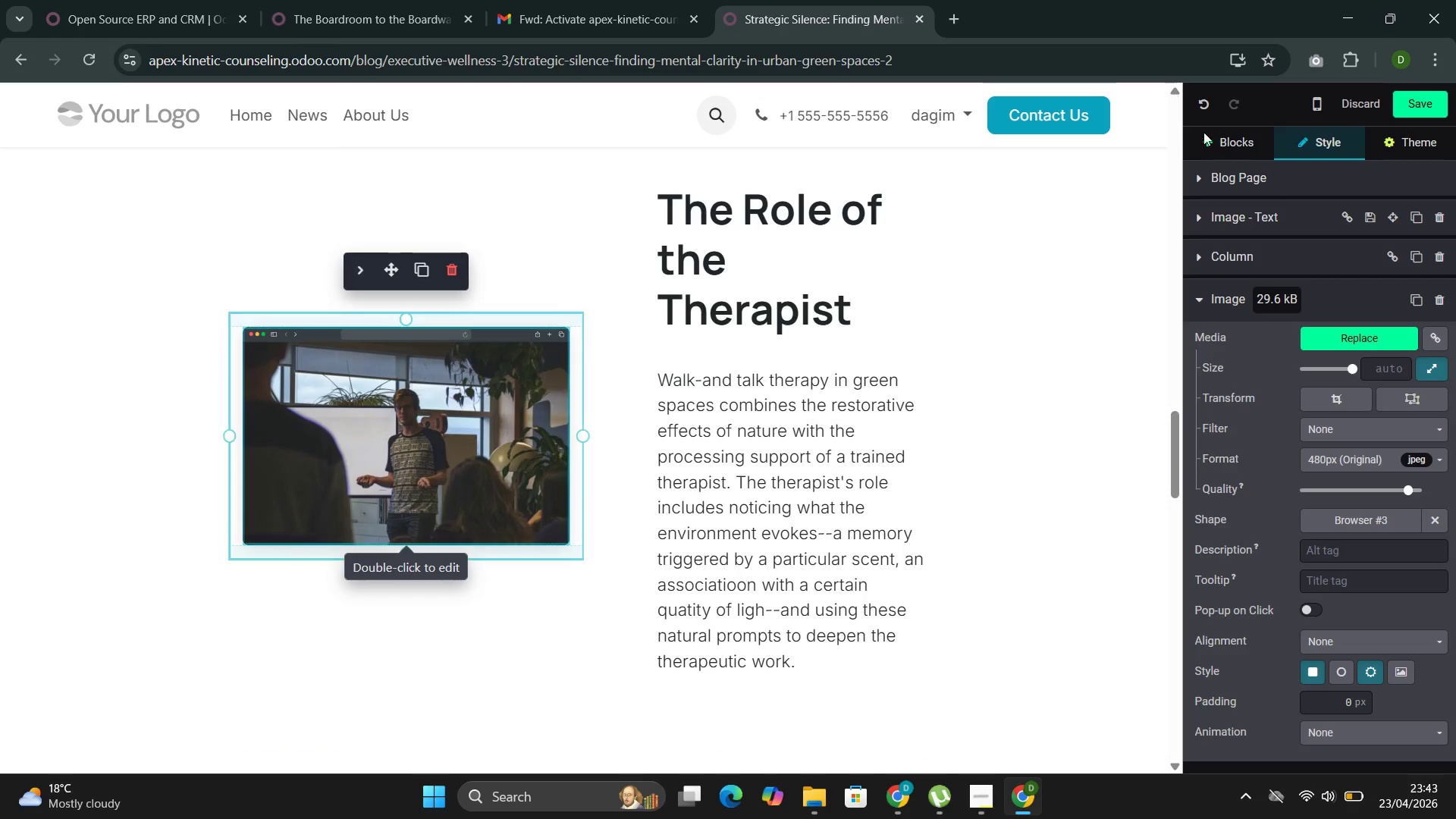 
left_click([1217, 142])
 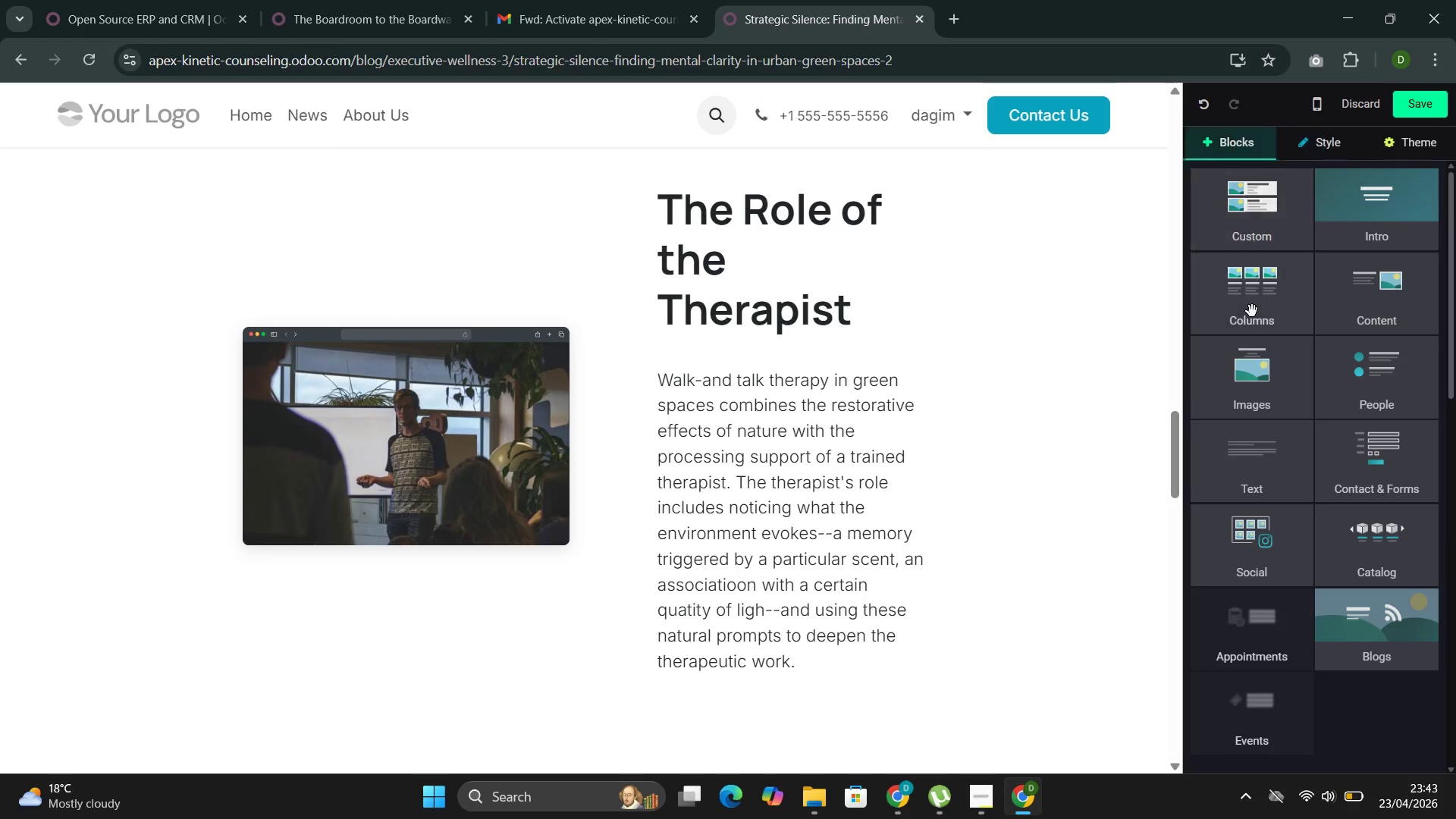 
scroll: coordinate [1332, 416], scroll_direction: down, amount: 14.0
 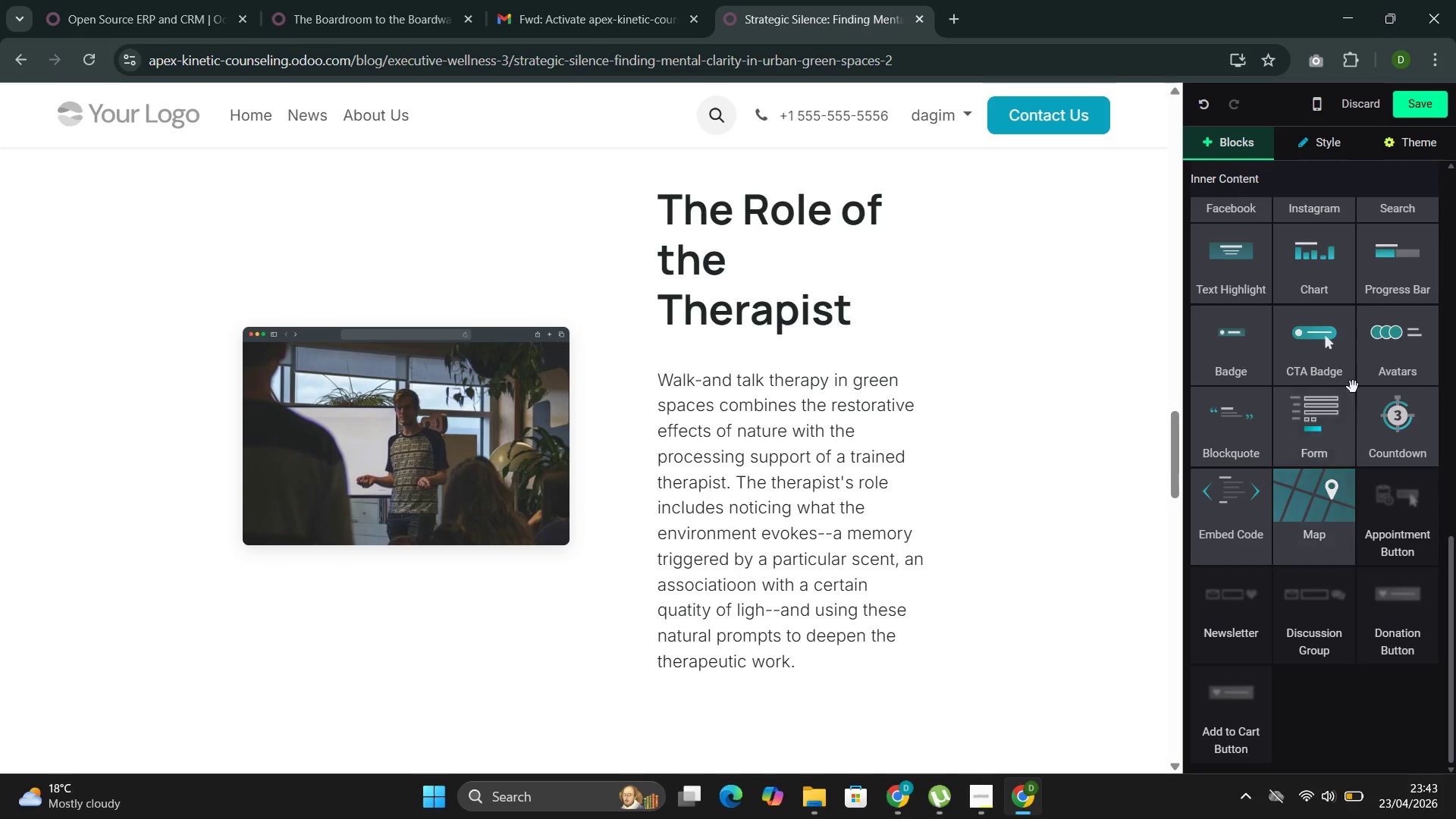 
scroll: coordinate [1345, 318], scroll_direction: up, amount: 5.0
 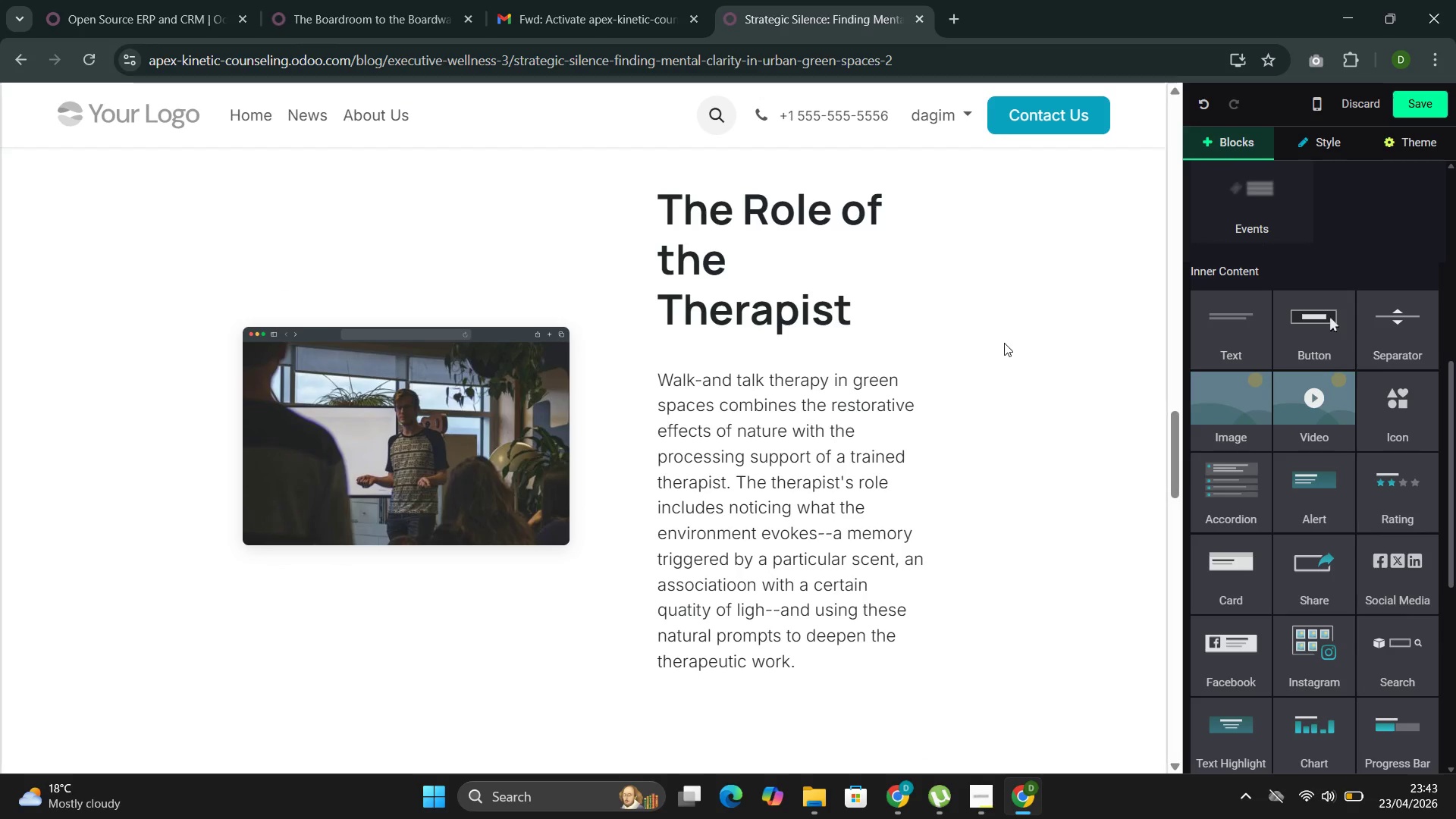 
left_click([391, 463])
 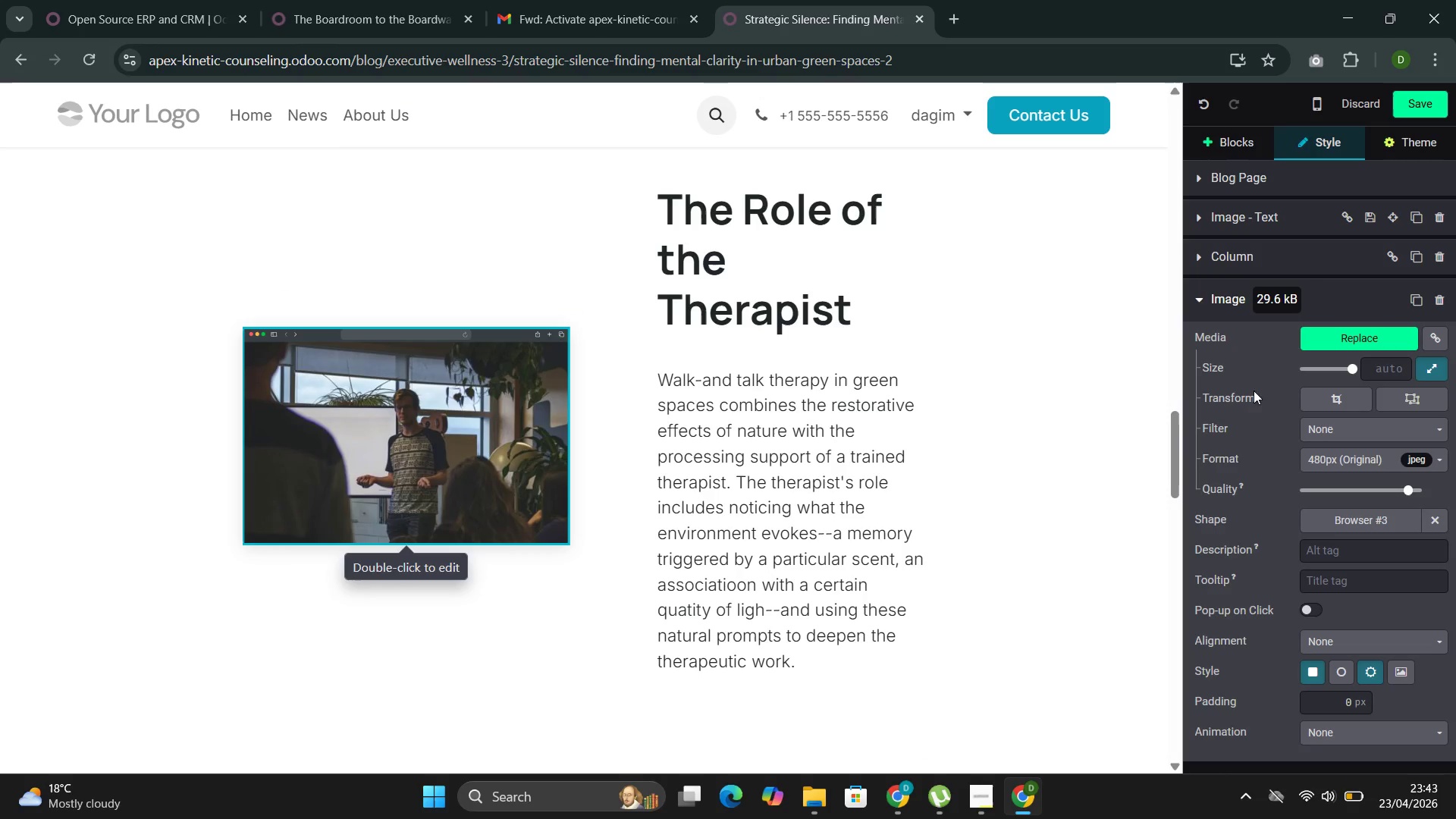 
left_click([1431, 733])
 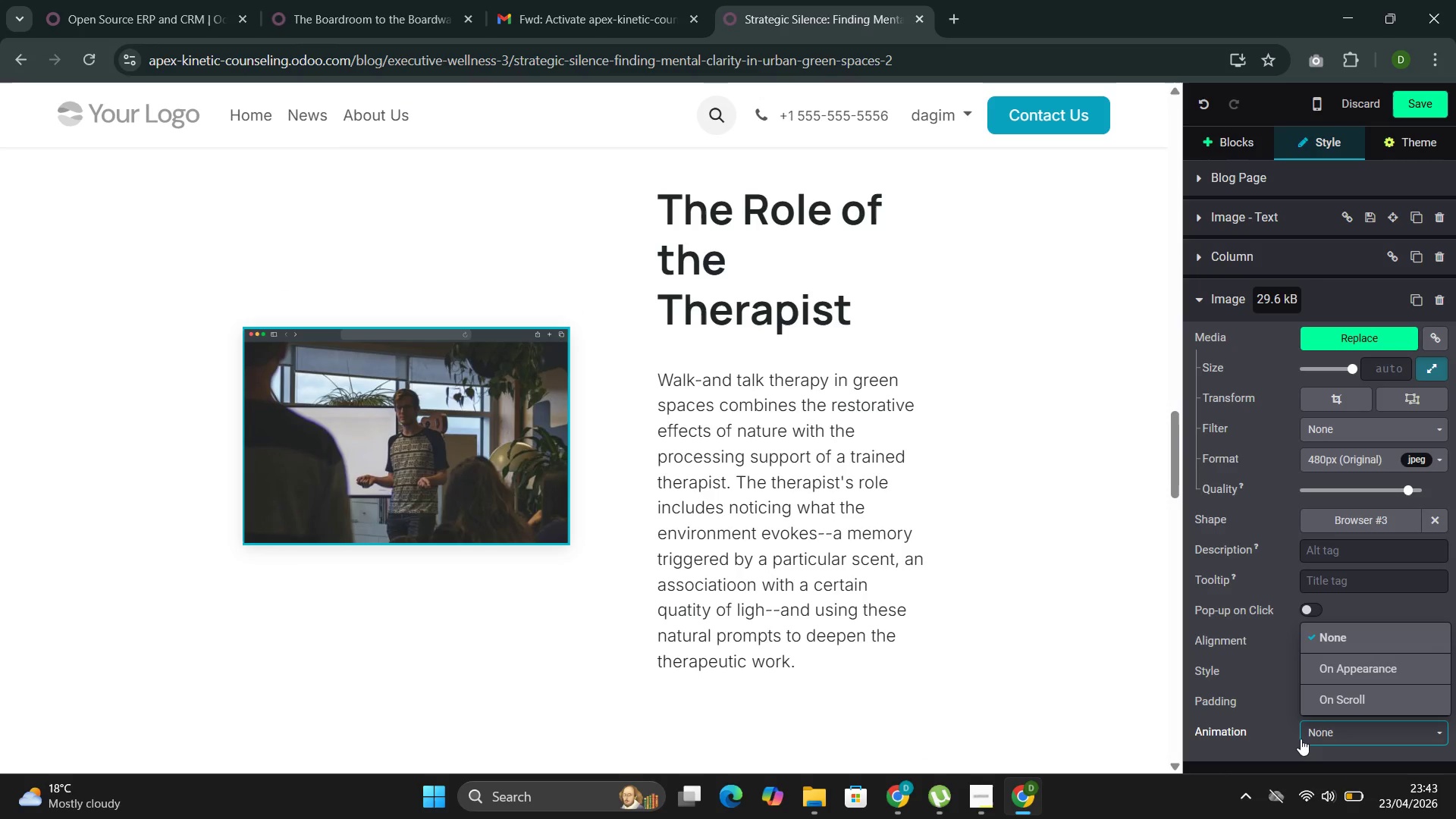 
scroll: coordinate [1455, 682], scroll_direction: down, amount: 2.0
 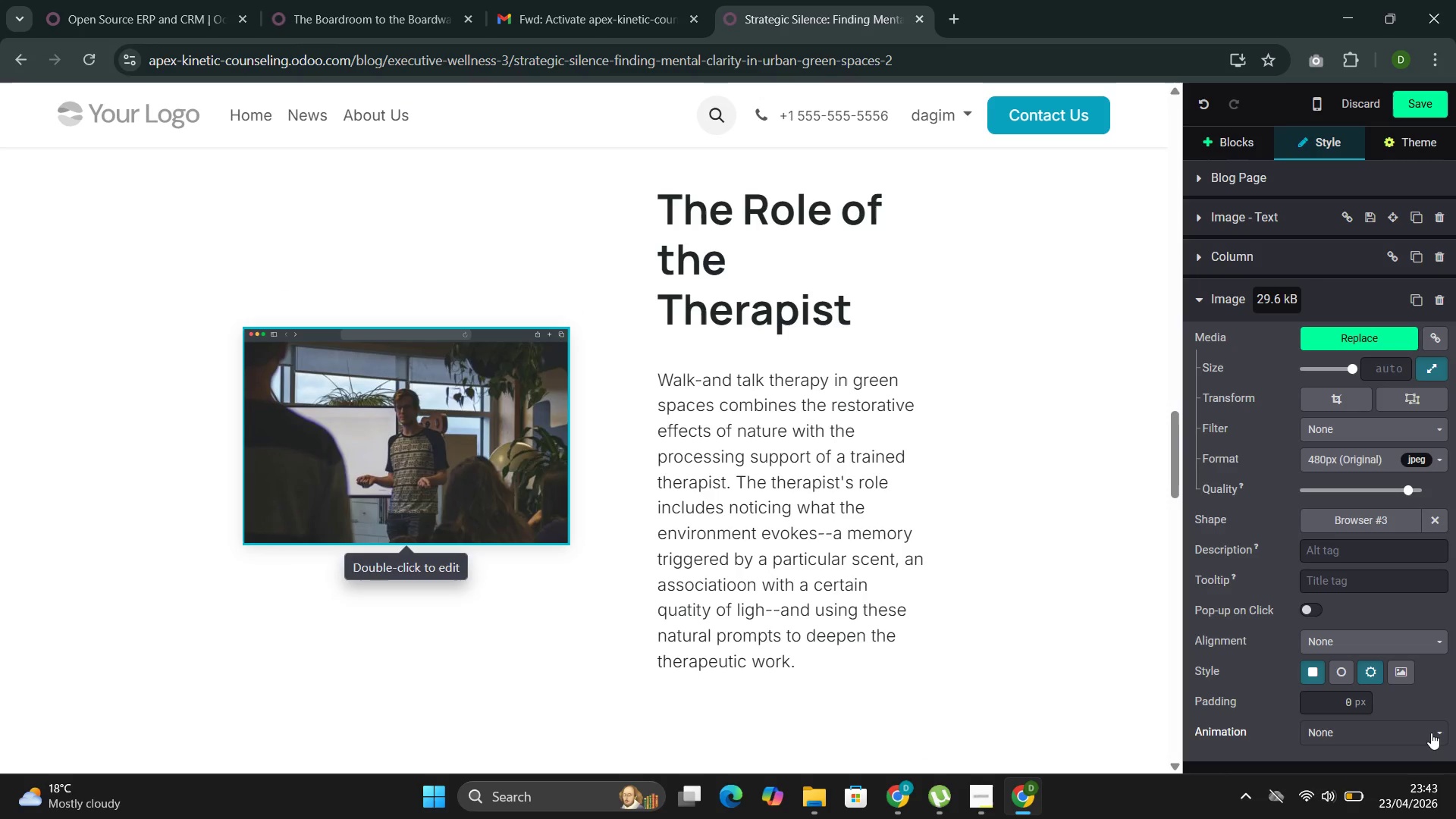 
left_click([1348, 694])
 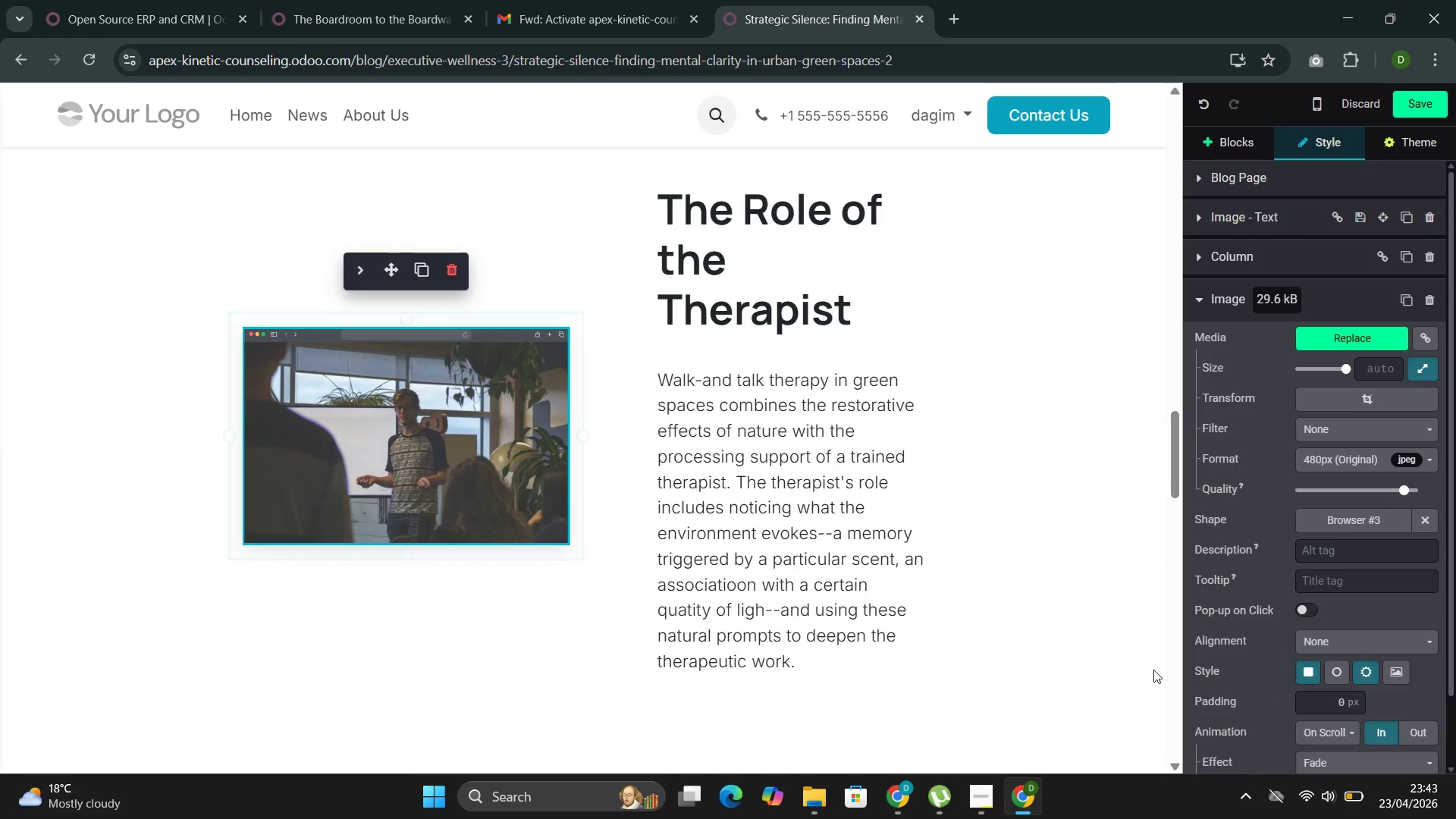 
scroll: coordinate [1389, 663], scroll_direction: down, amount: 13.0
 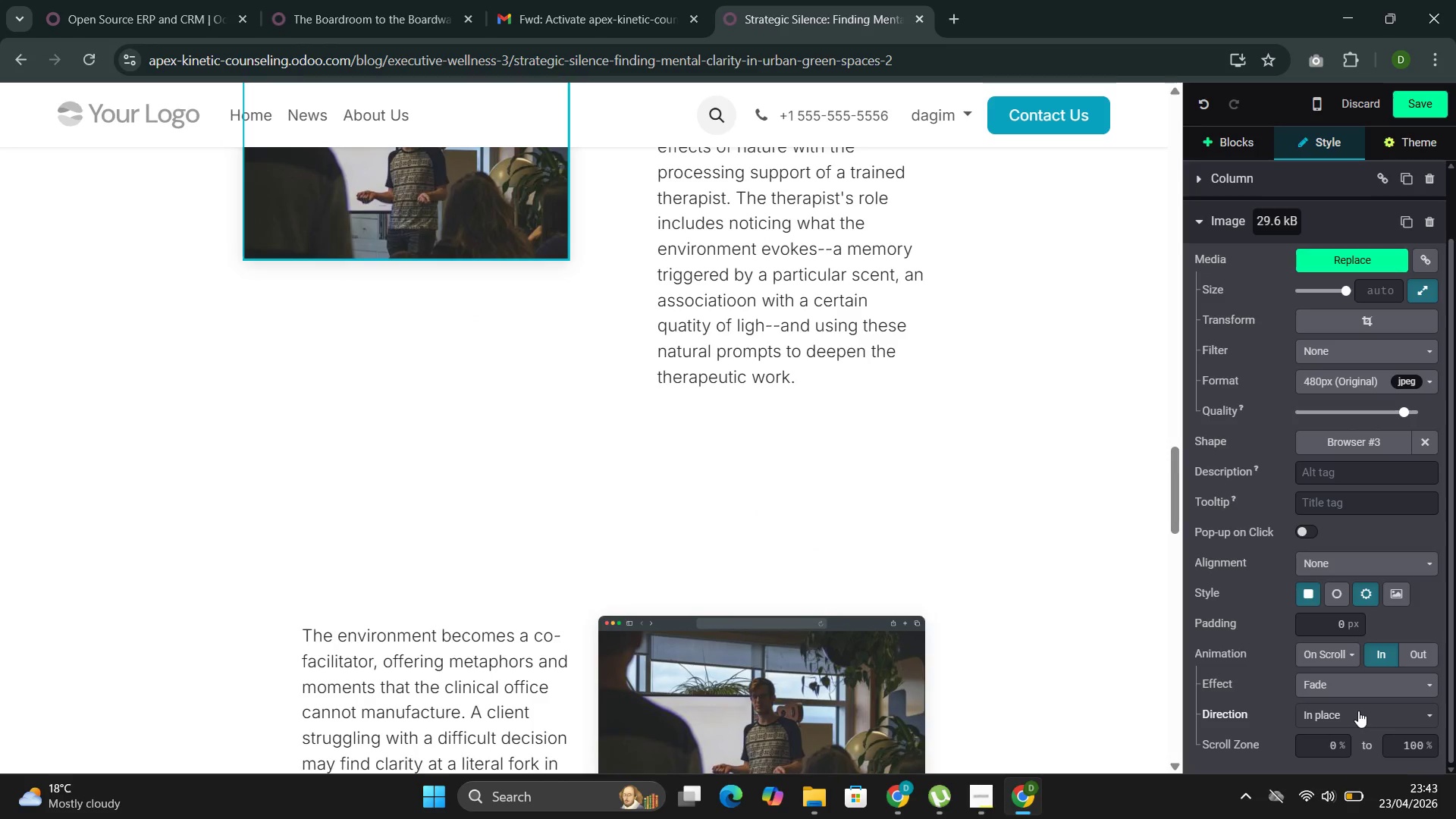 
left_click([1352, 716])
 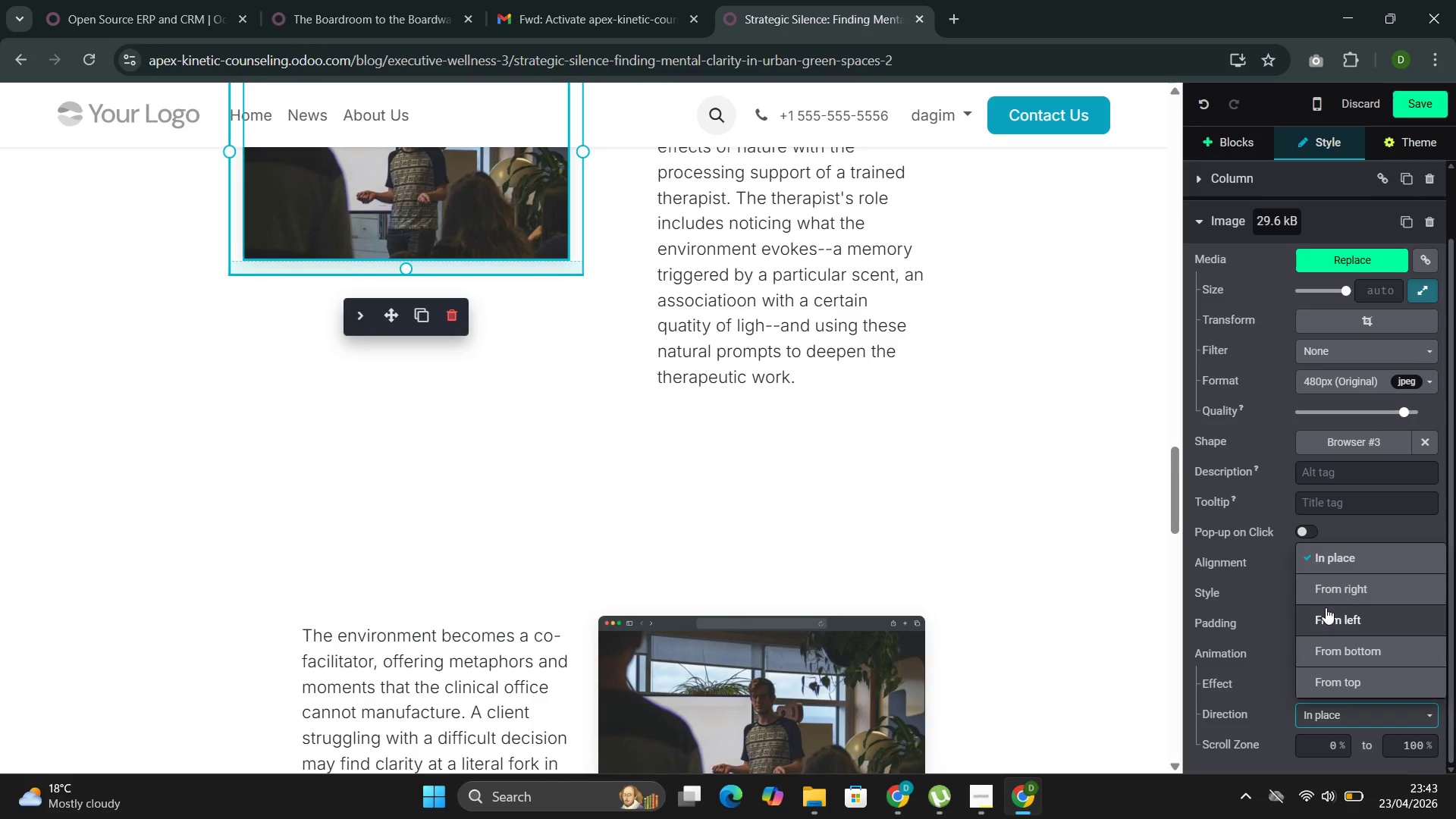 
left_click([1329, 592])
 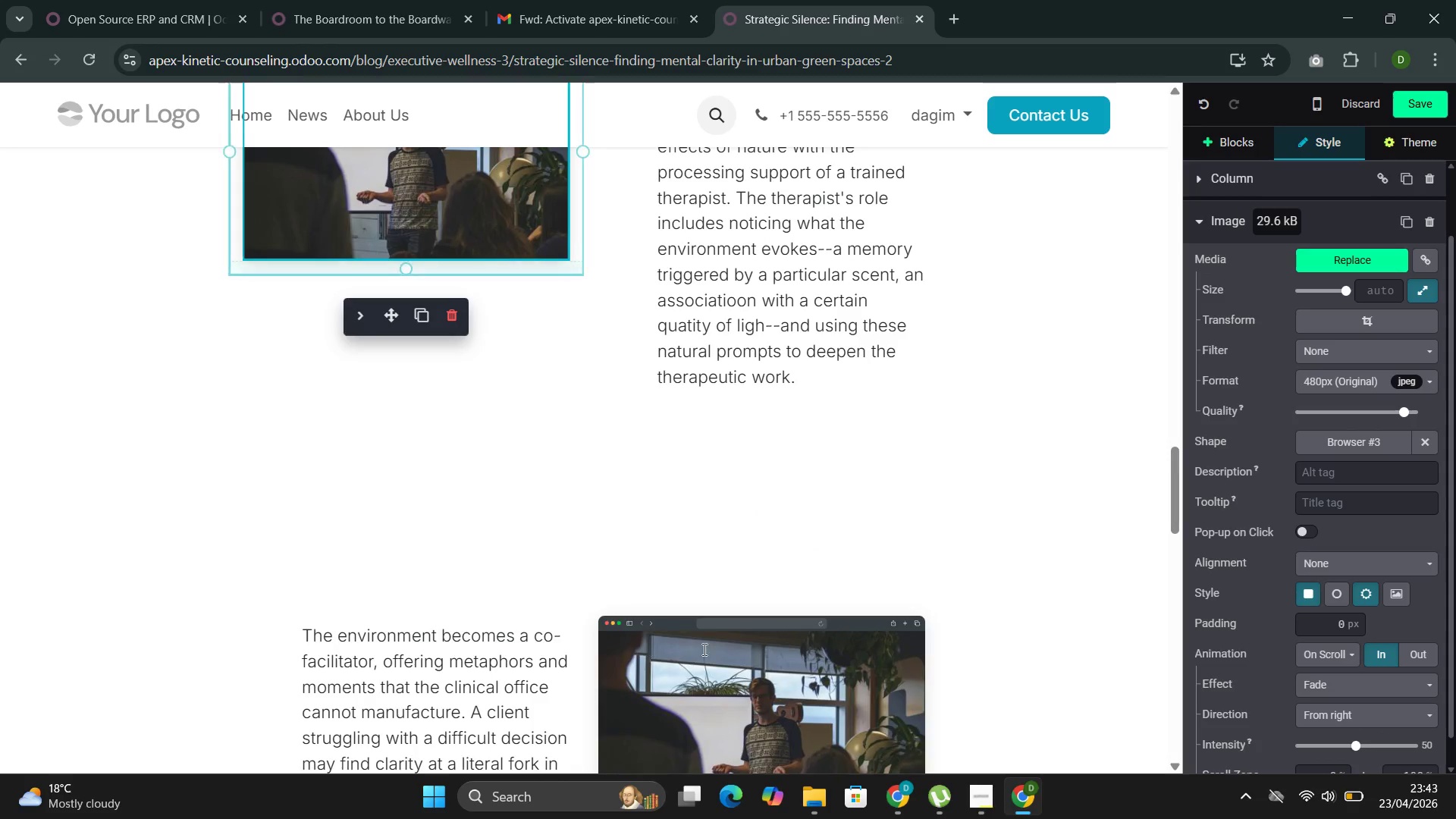 
left_click([806, 586])
 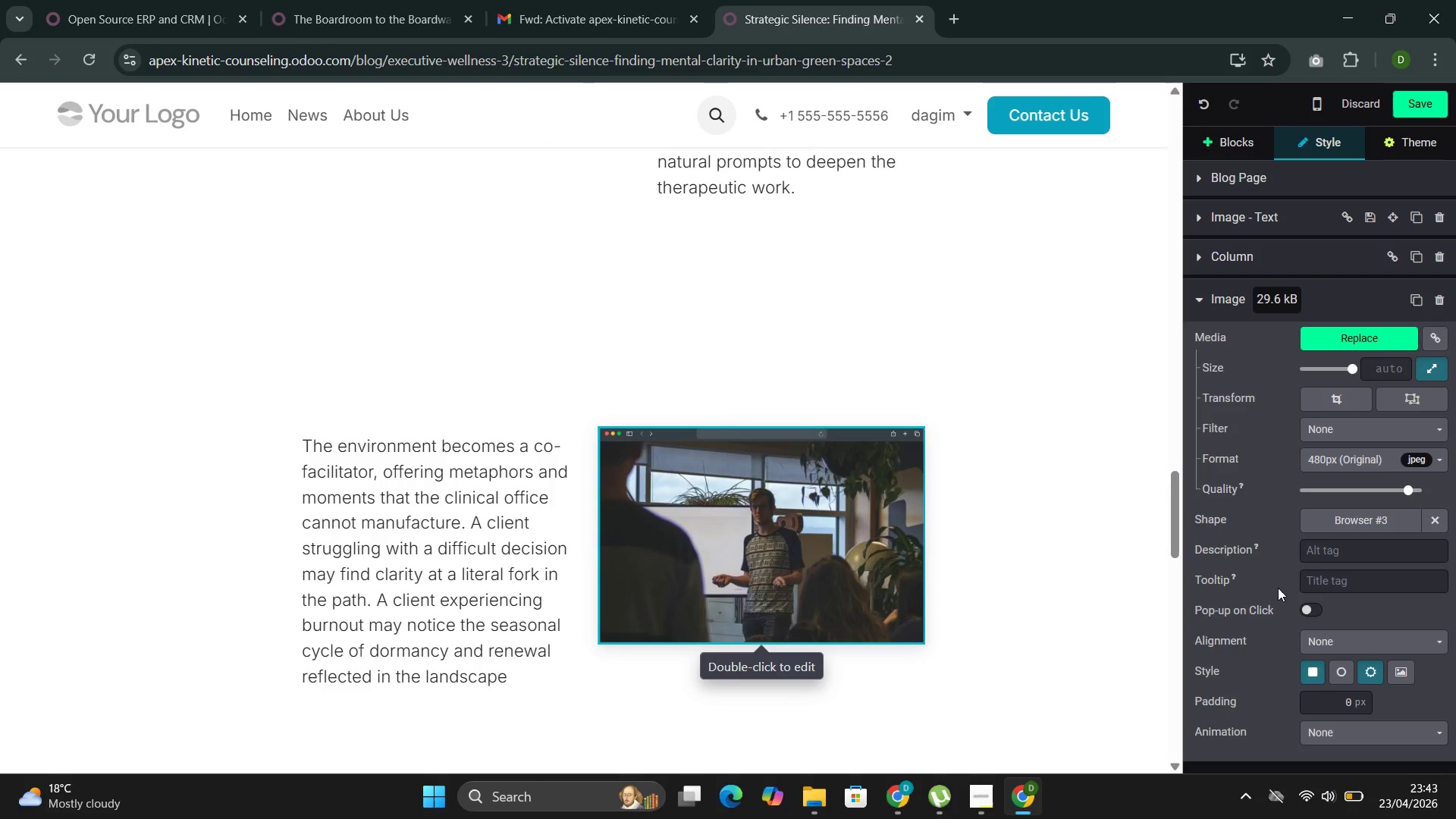 
scroll: coordinate [710, 642], scroll_direction: down, amount: 2.0
 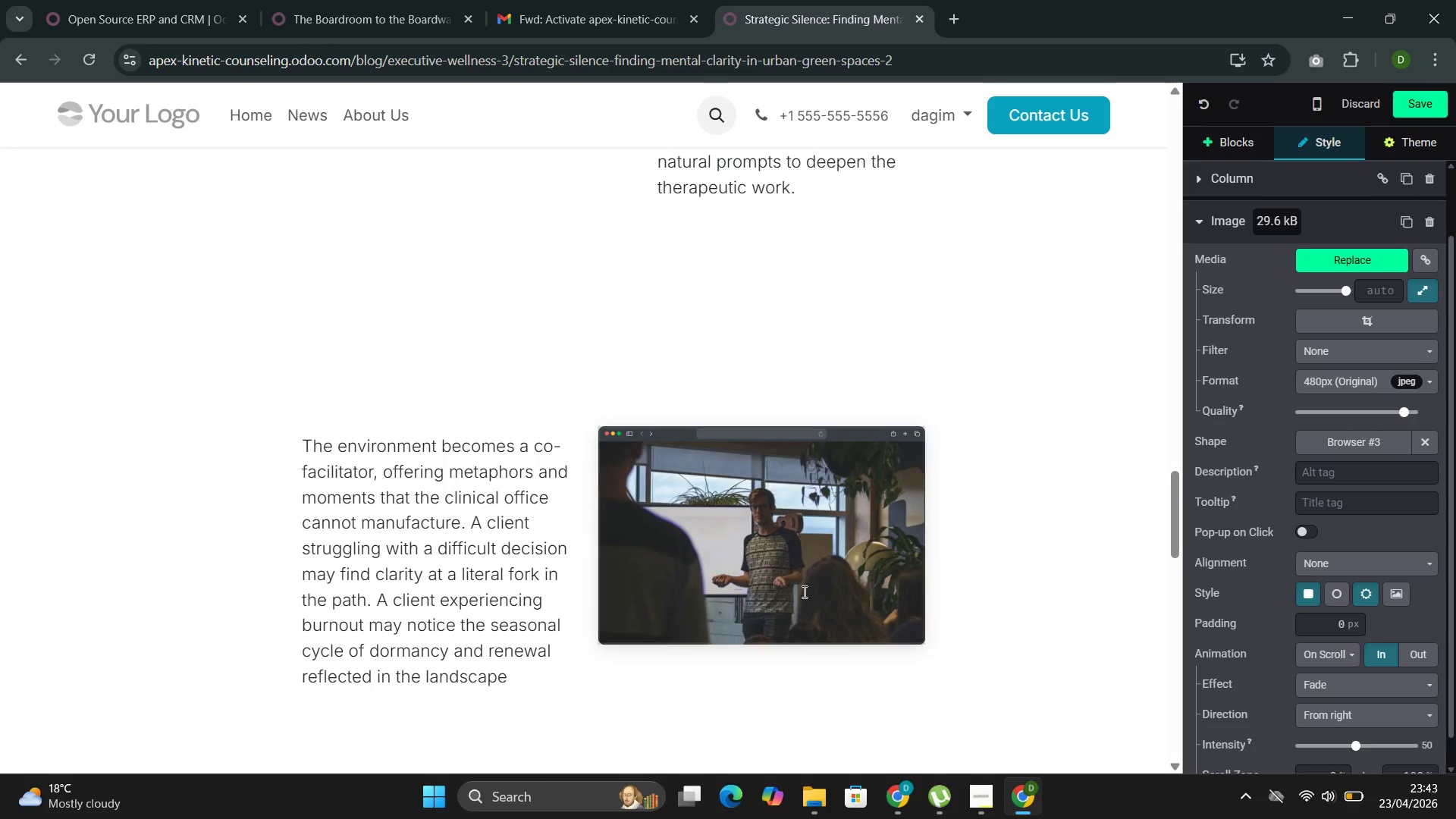 
left_click([1370, 730])
 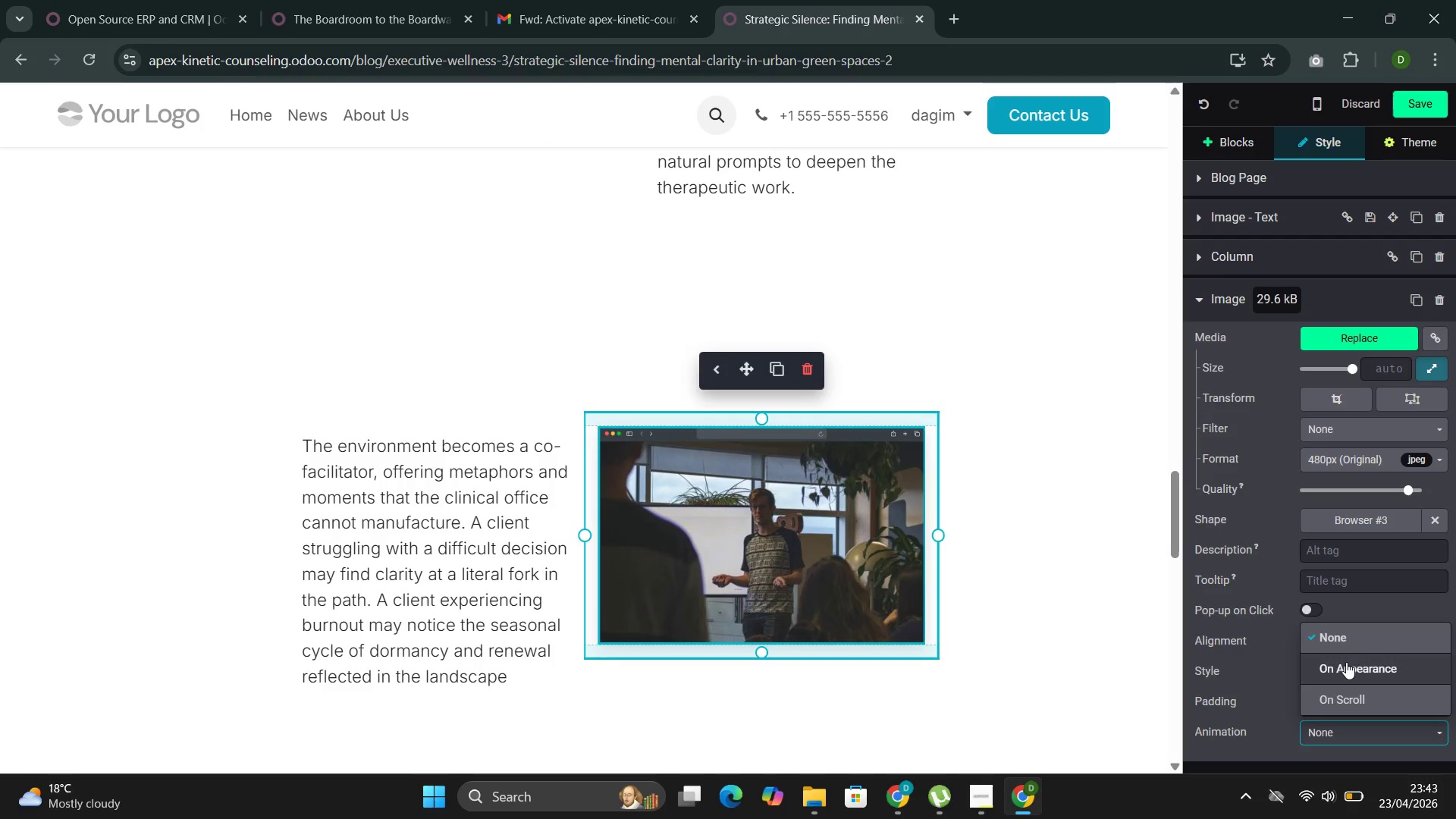 
scroll: coordinate [1286, 646], scroll_direction: down, amount: 3.0
 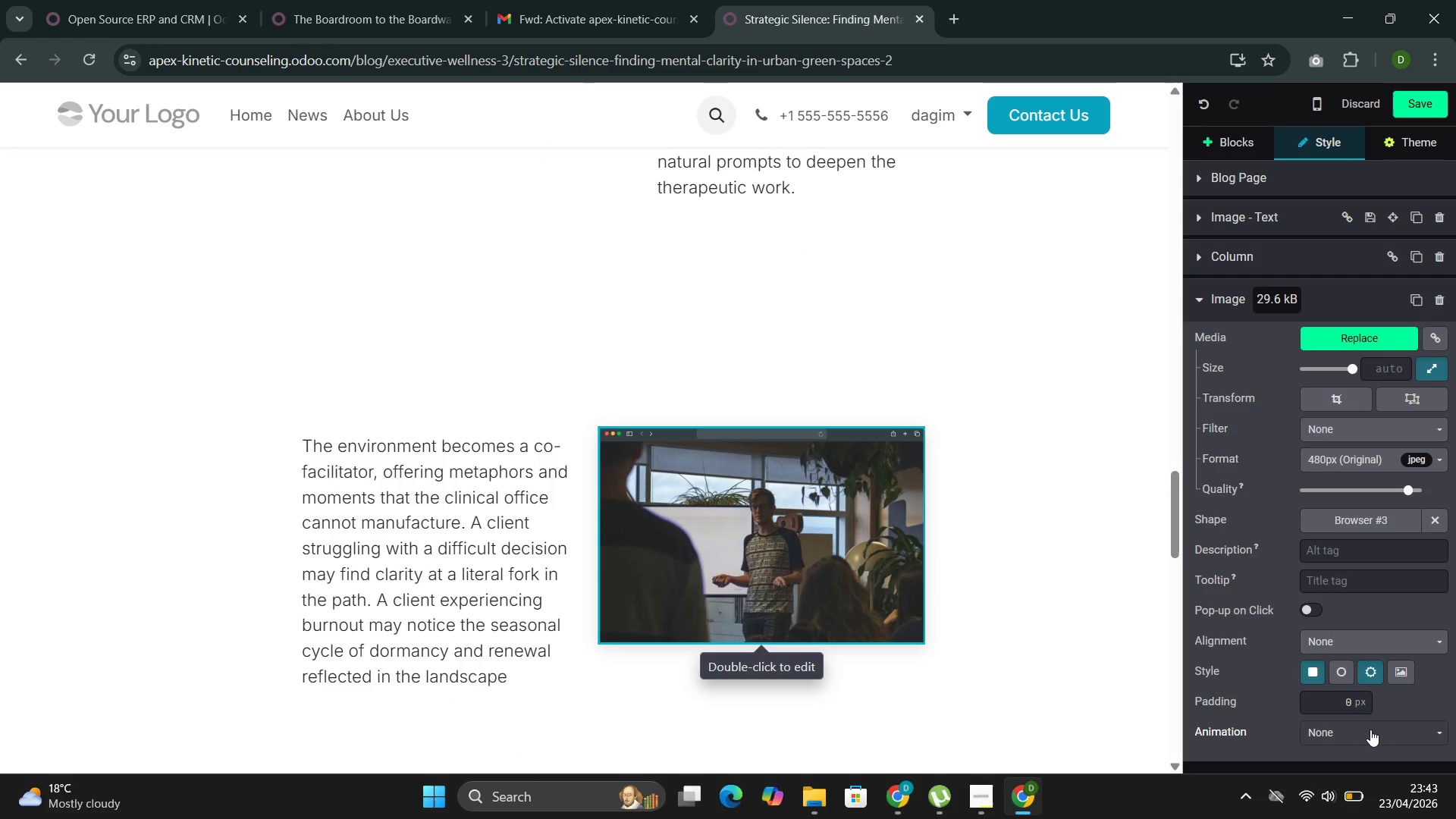 
left_click([1354, 698])
 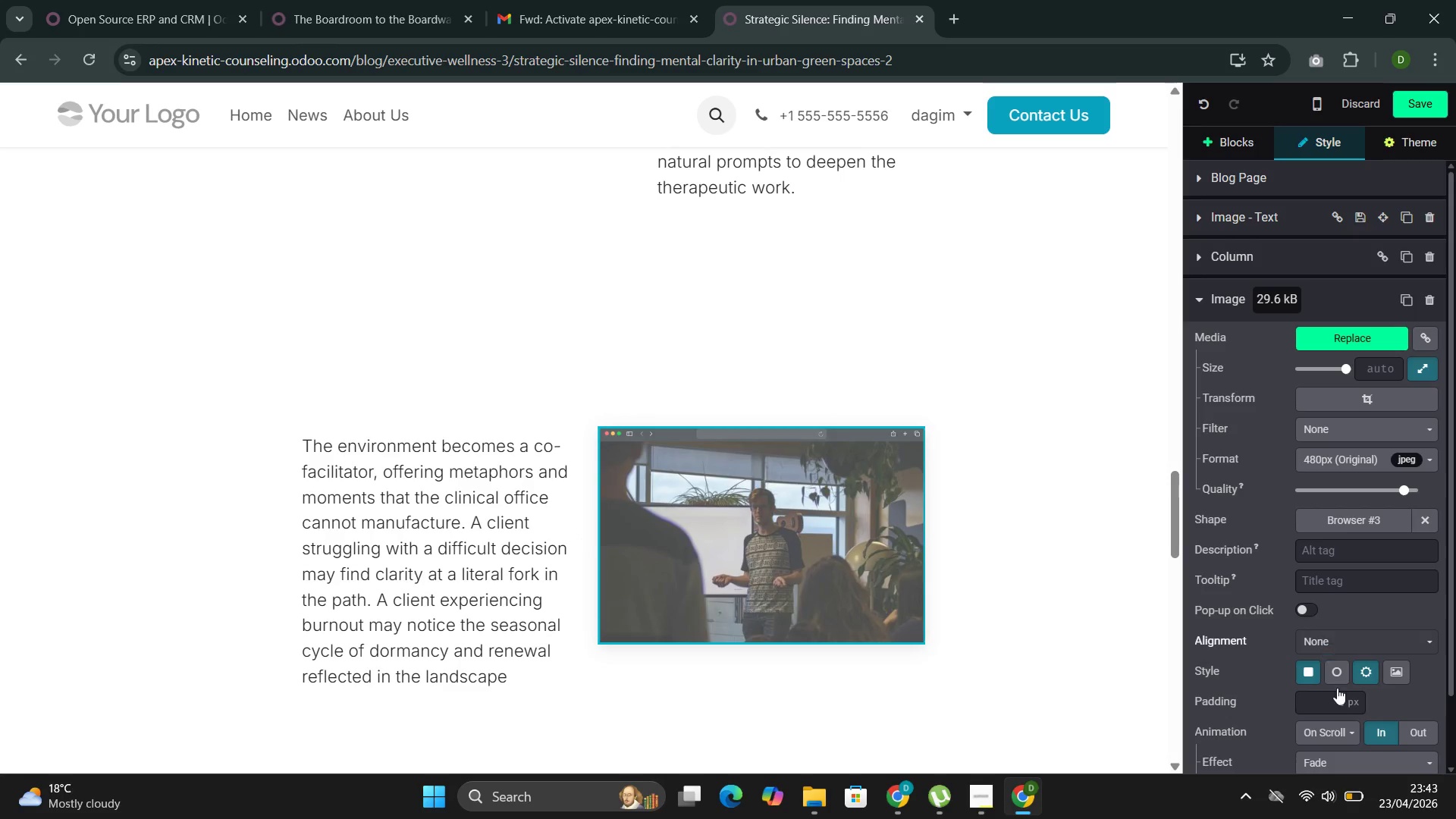 
scroll: coordinate [1337, 704], scroll_direction: down, amount: 3.0
 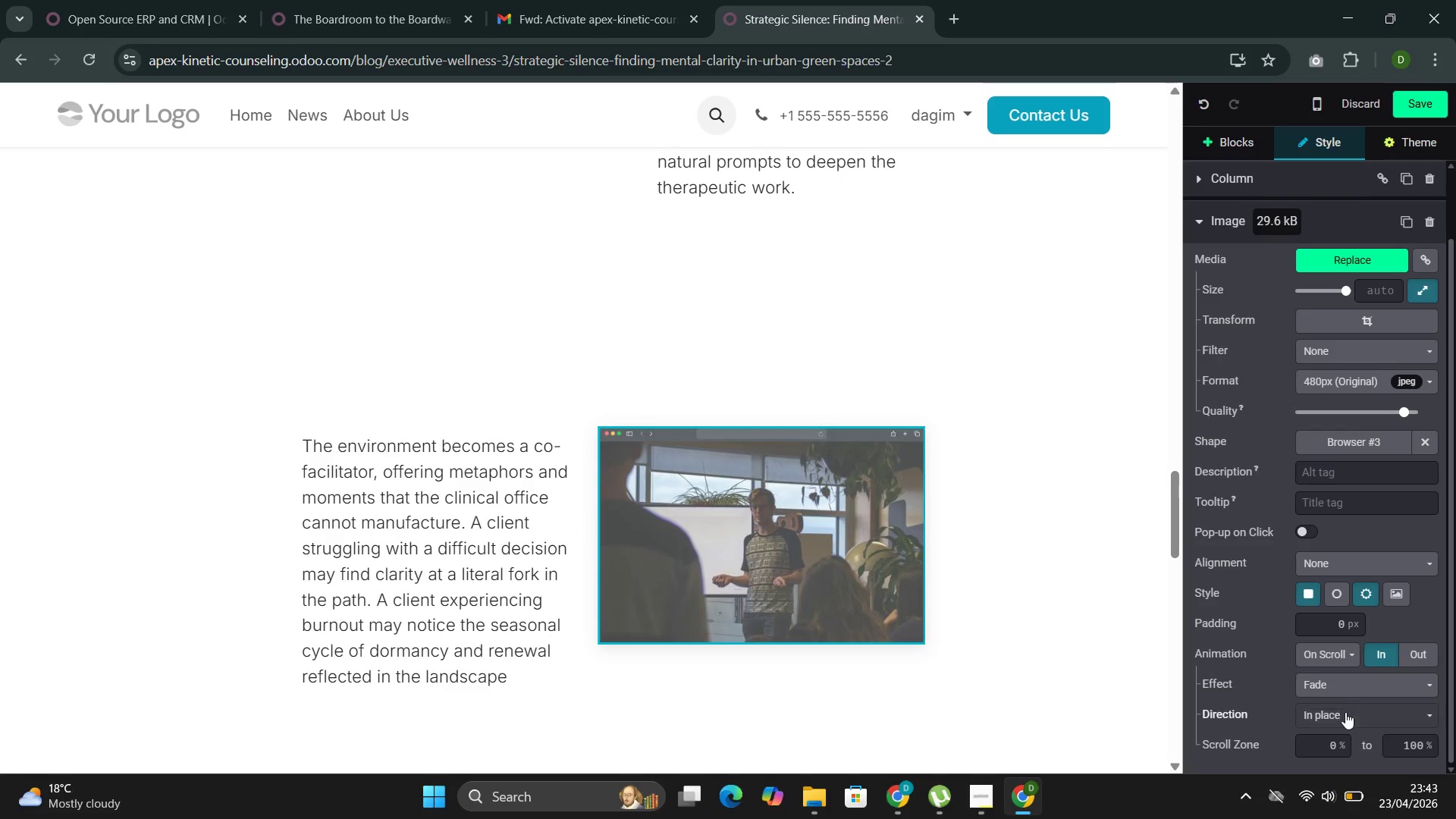 
left_click([1345, 712])
 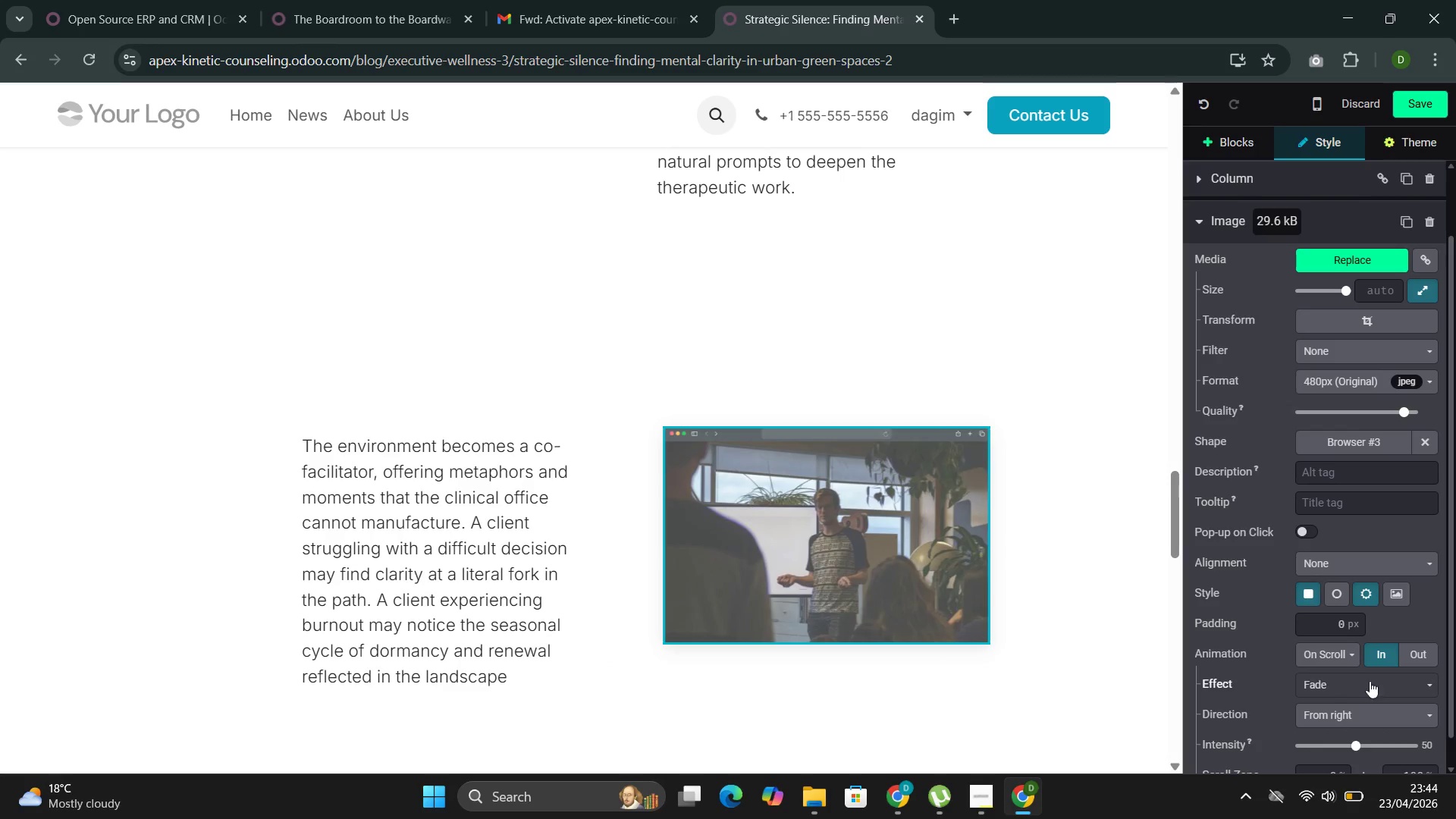 
left_click([1376, 713])
 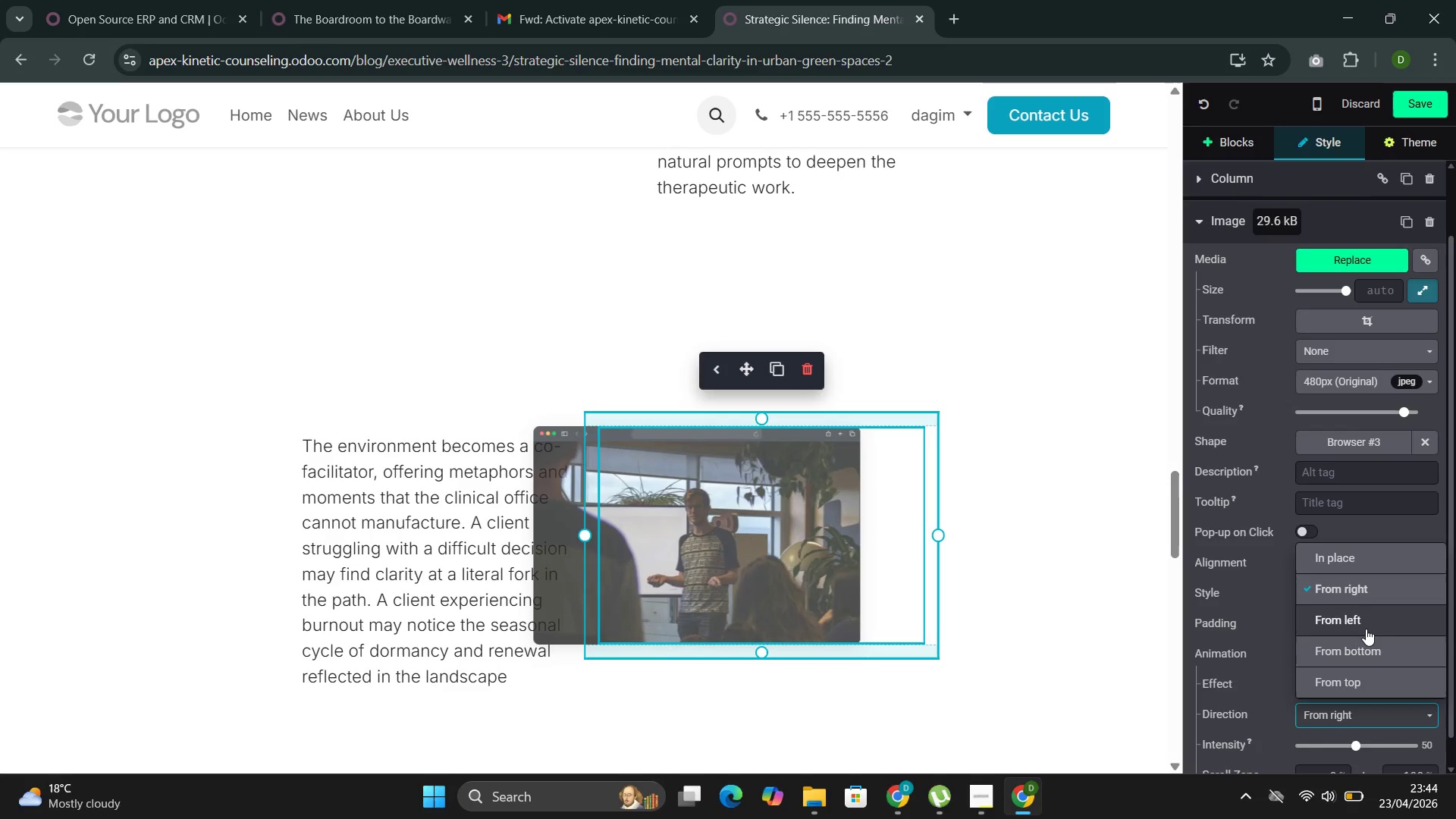 
left_click([1364, 626])
 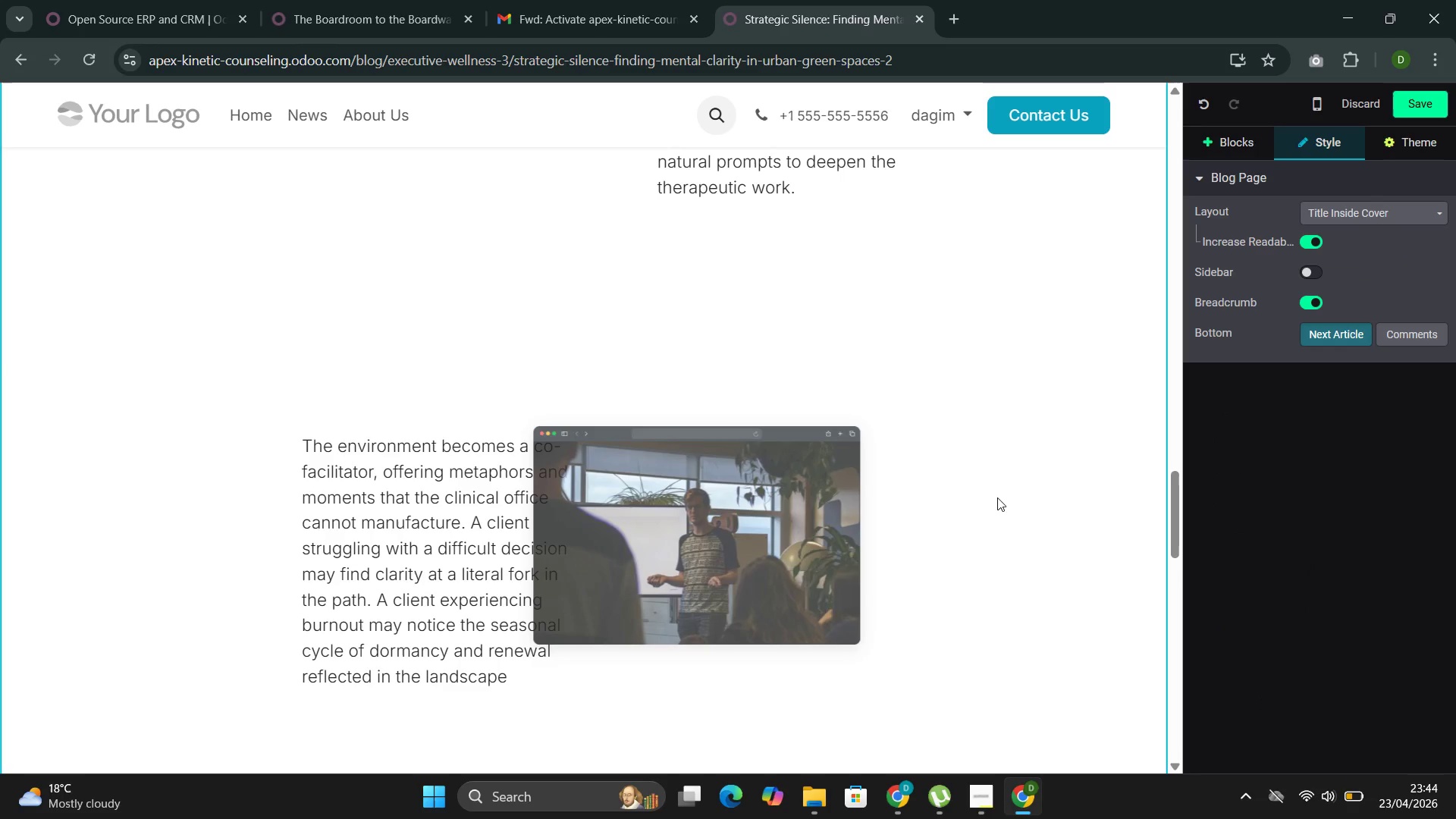 
scroll: coordinate [959, 534], scroll_direction: down, amount: 7.0
 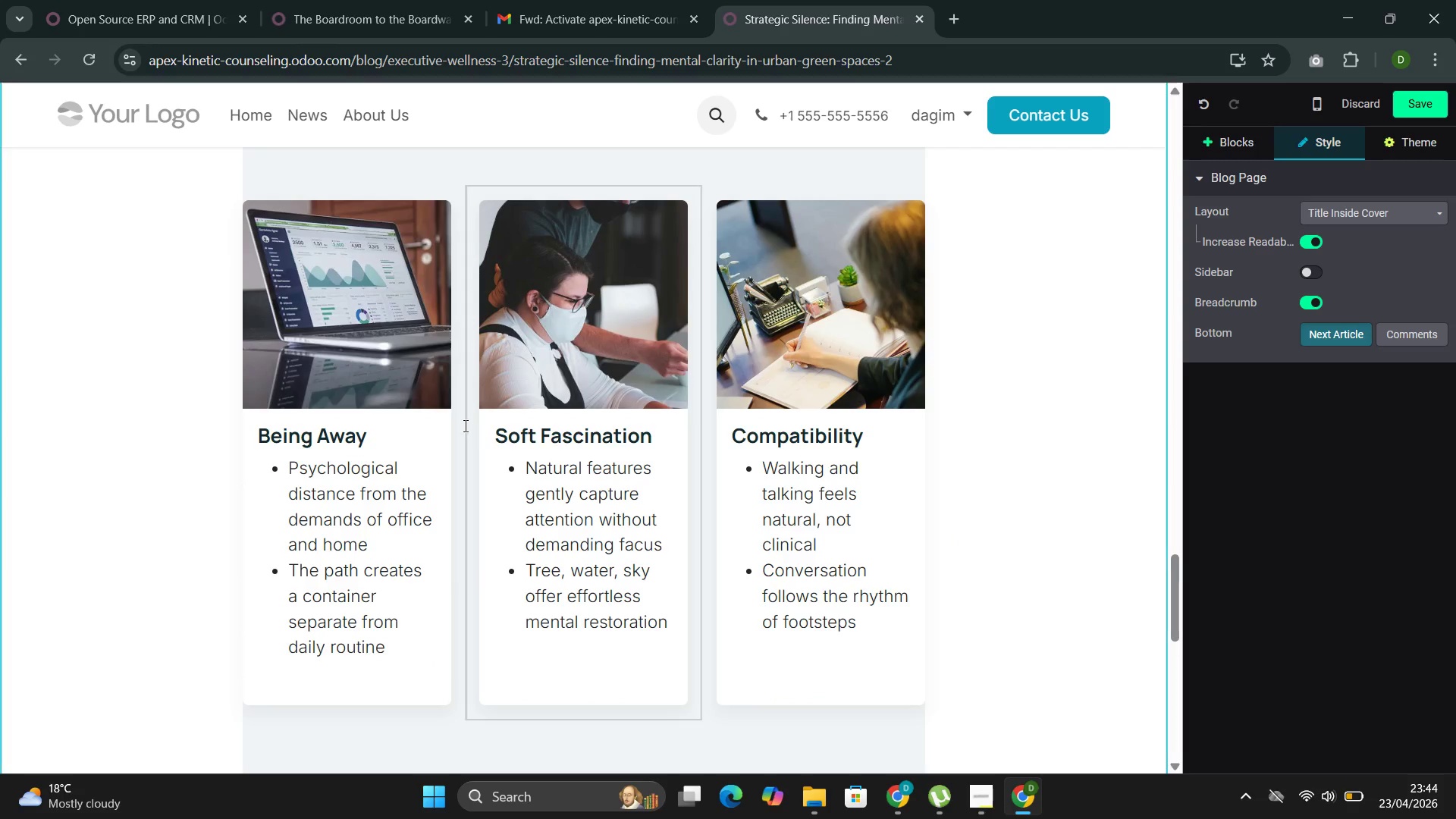 
left_click([366, 344])
 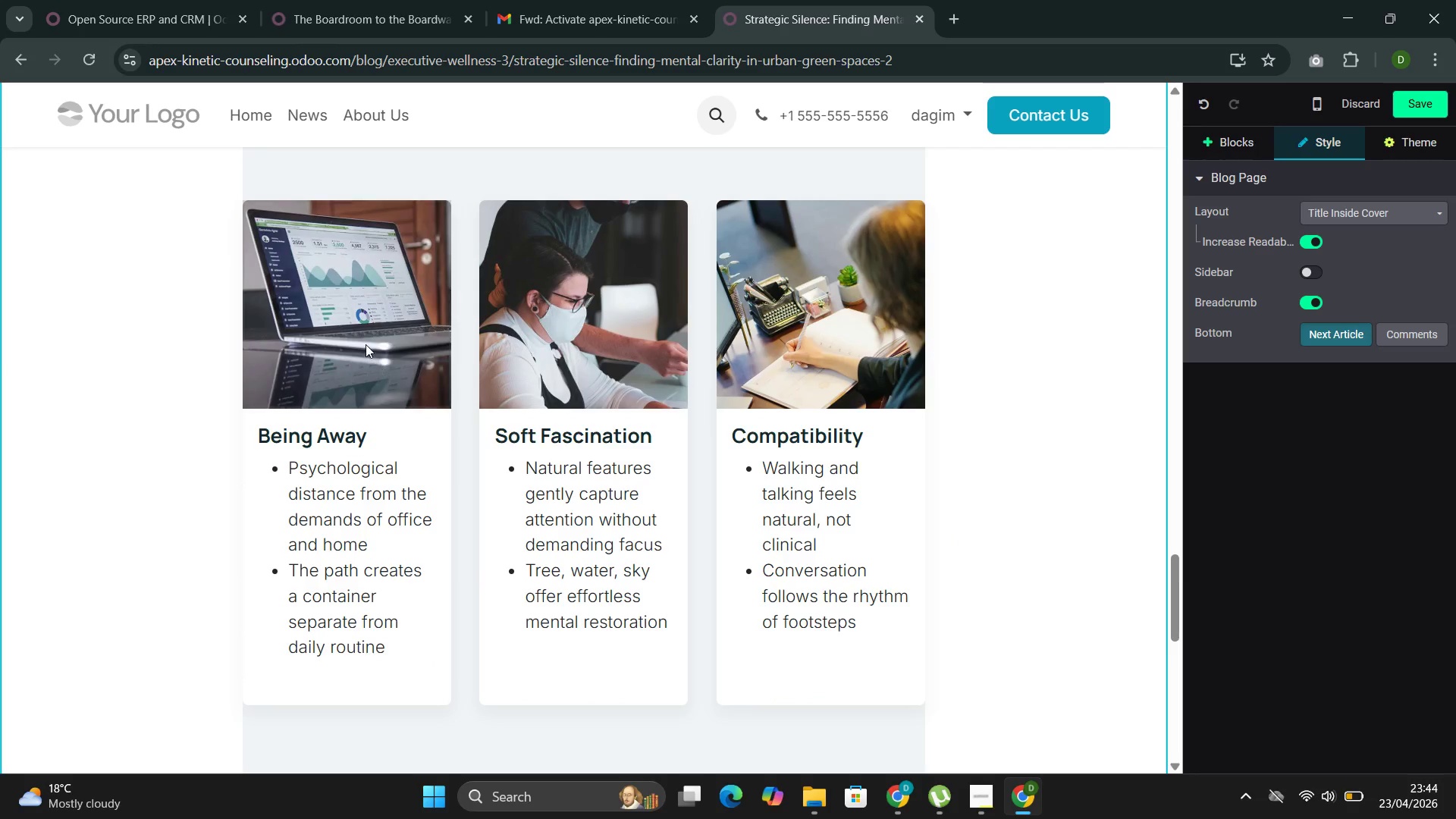 
mouse_move([397, 337])
 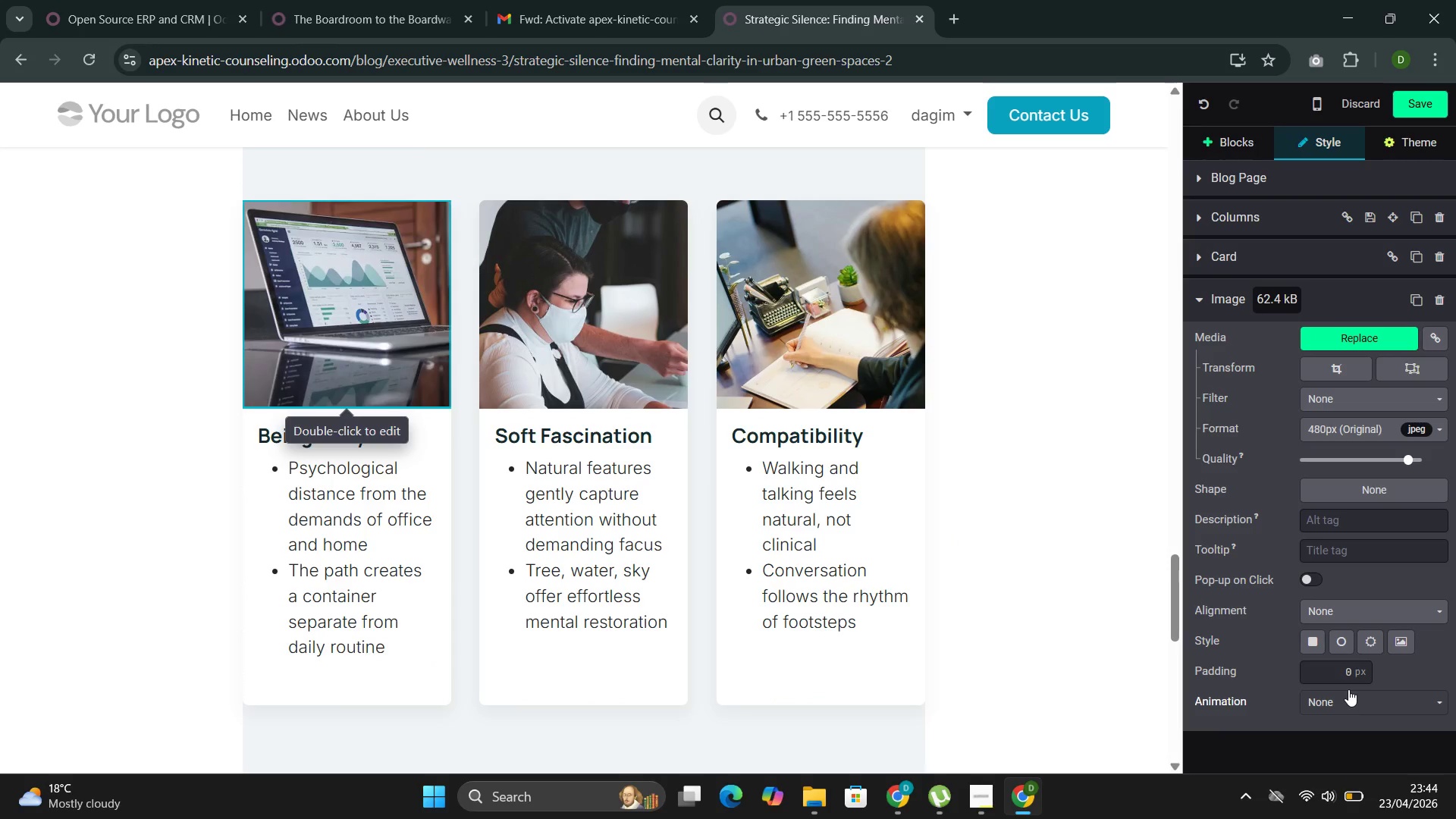 
left_click([1352, 699])
 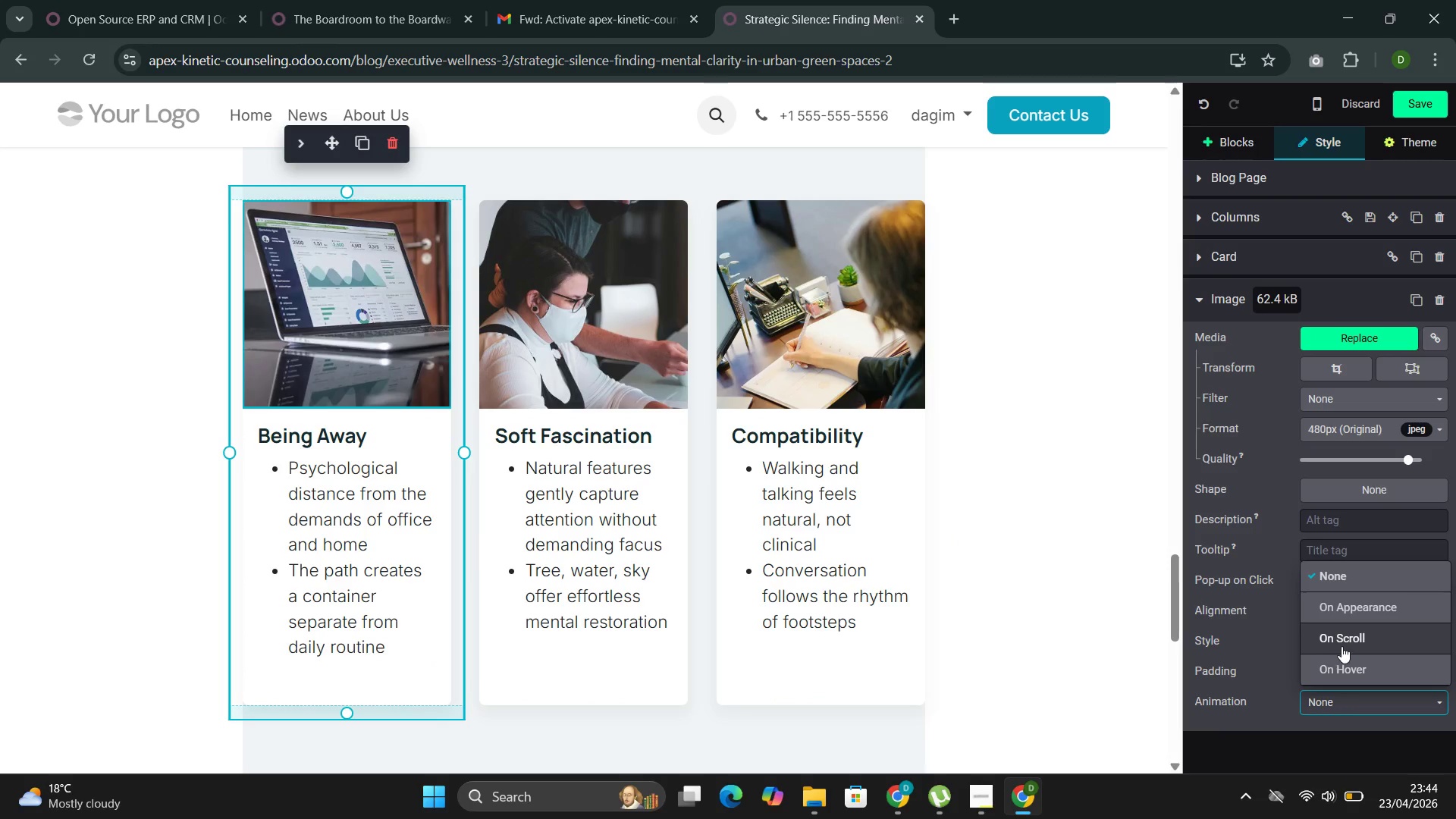 
left_click([1345, 641])
 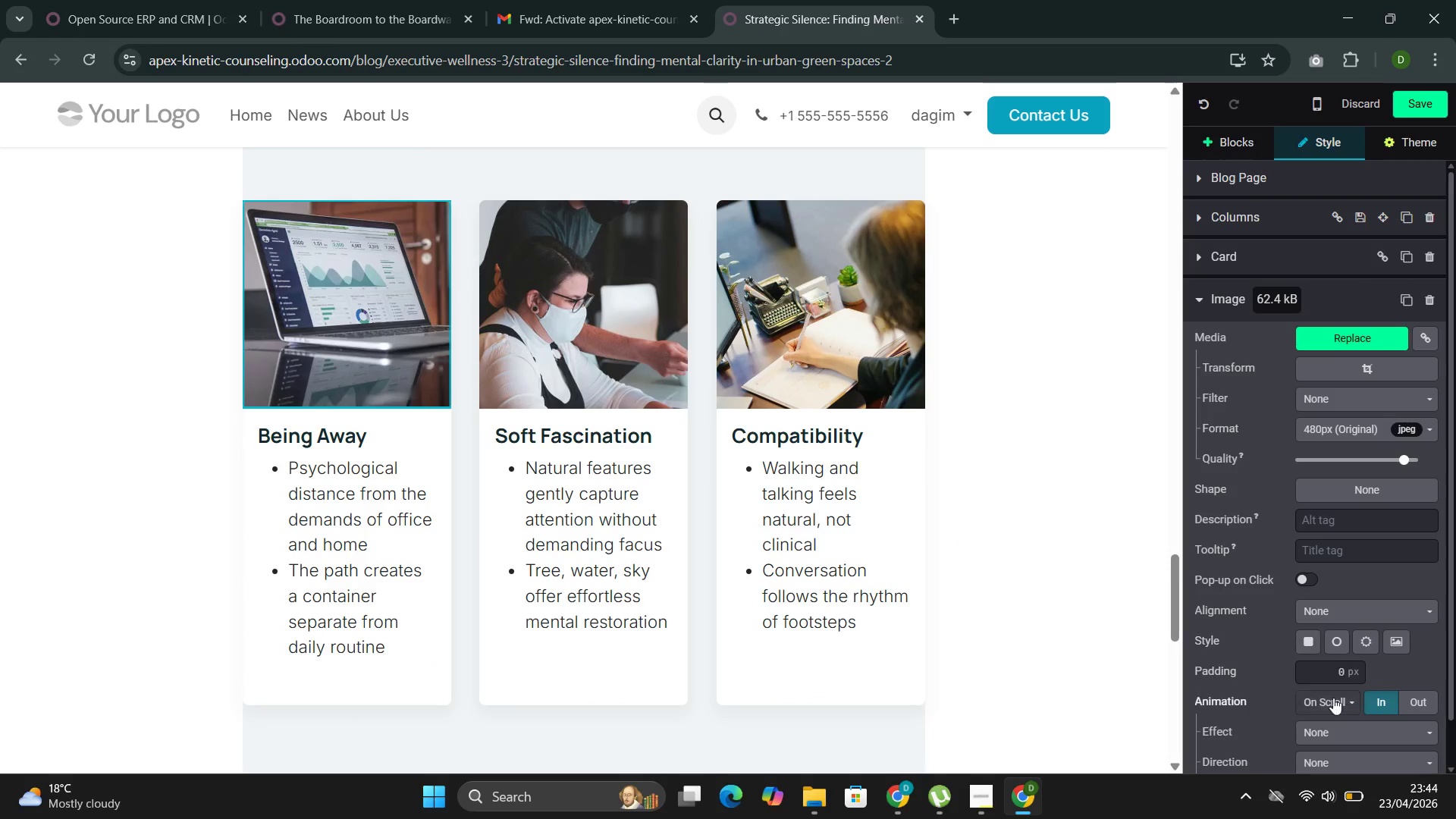 
scroll: coordinate [1336, 707], scroll_direction: down, amount: 2.0
 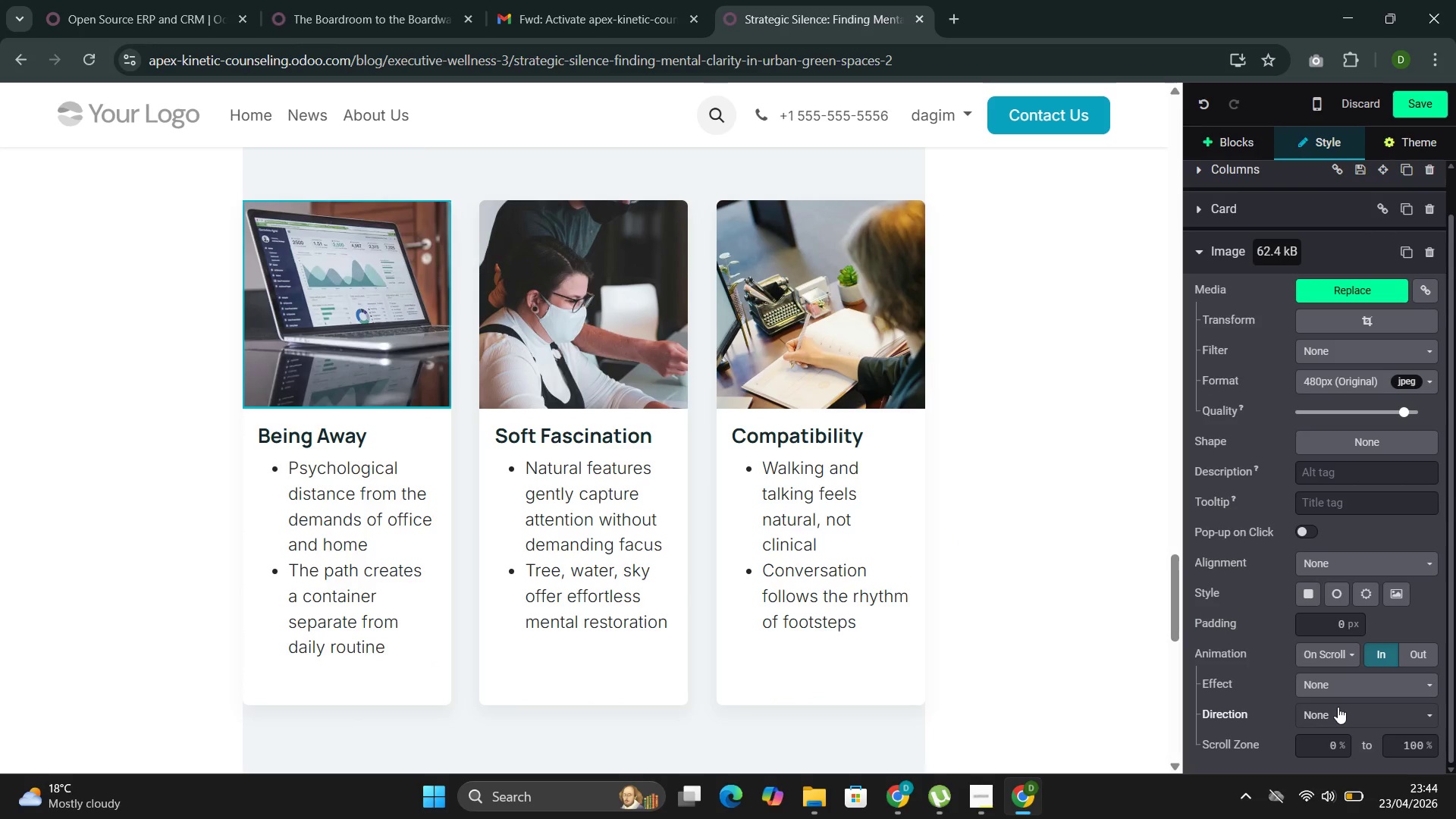 
left_click([1338, 707])
 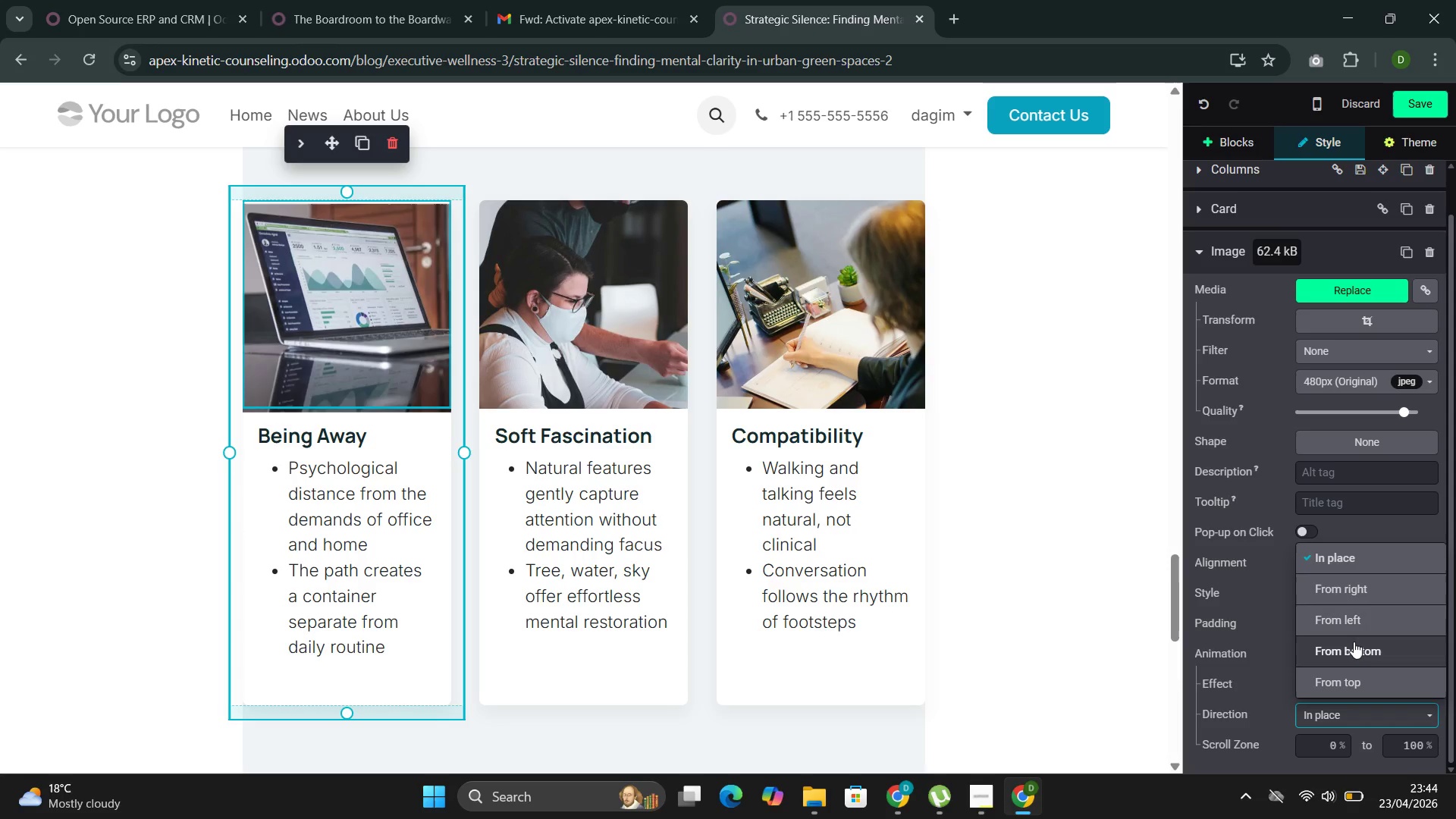 
wait(5.14)
 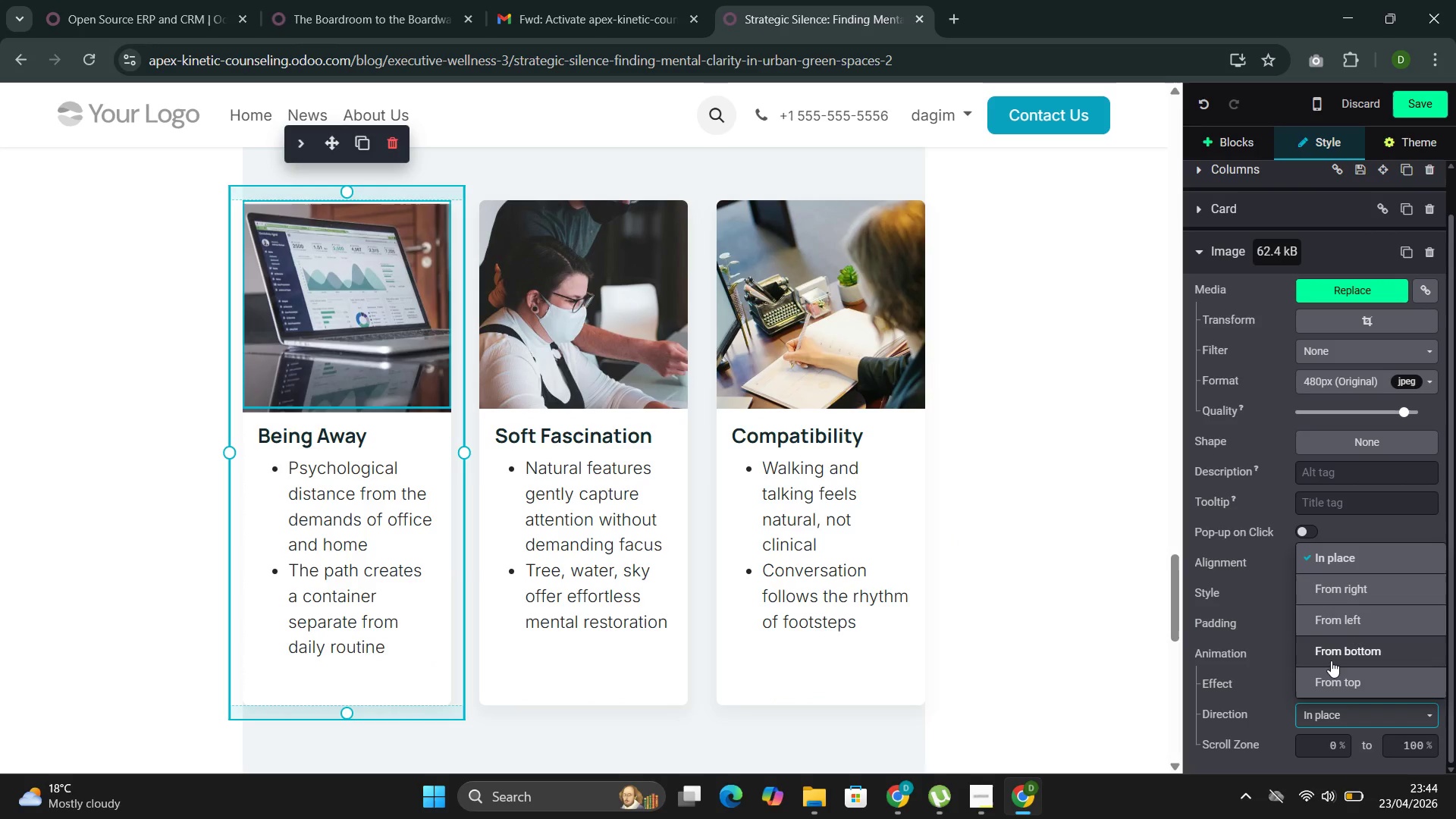 
left_click([1357, 684])
 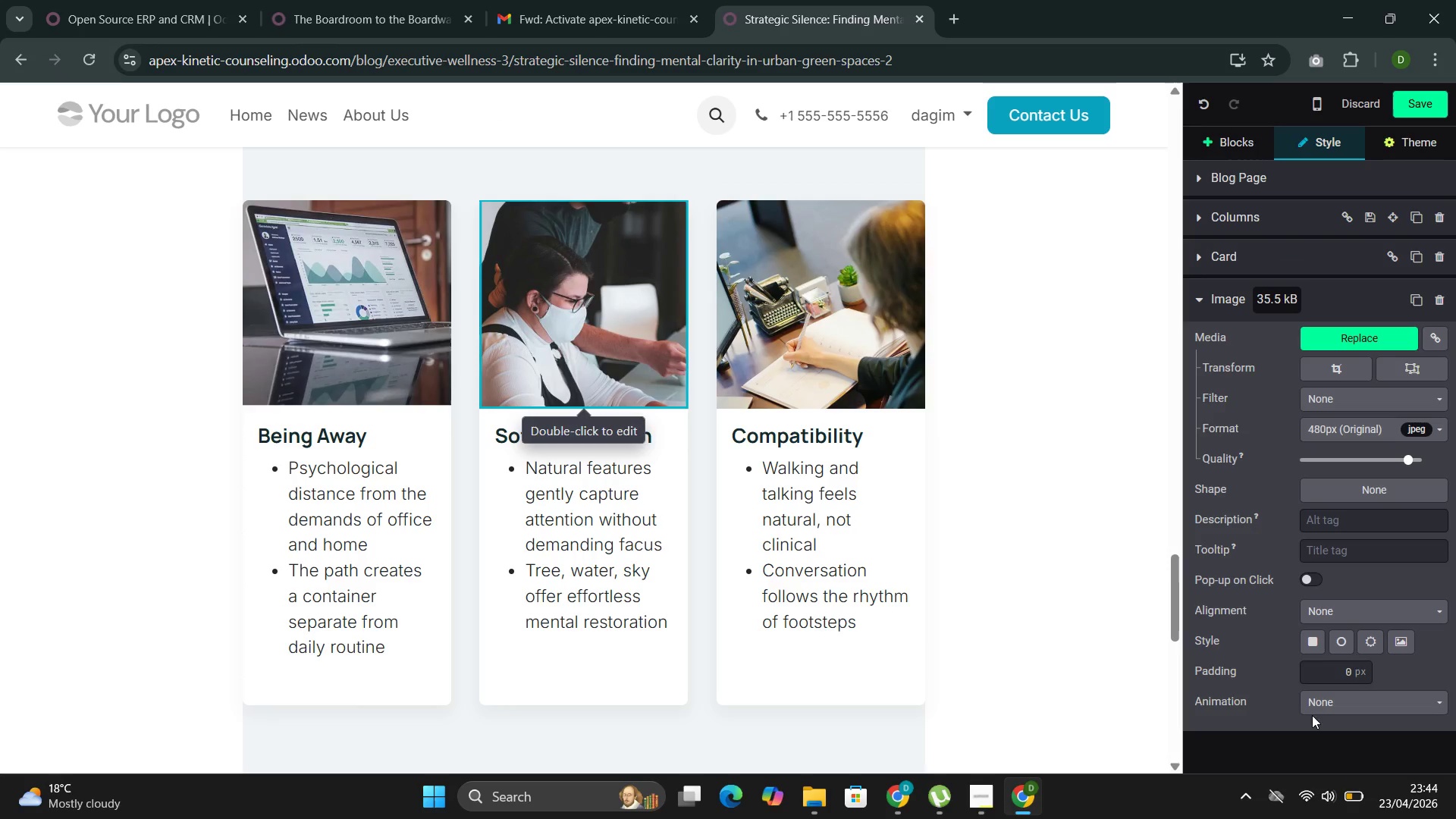 
scroll: coordinate [1320, 706], scroll_direction: down, amount: 1.0
 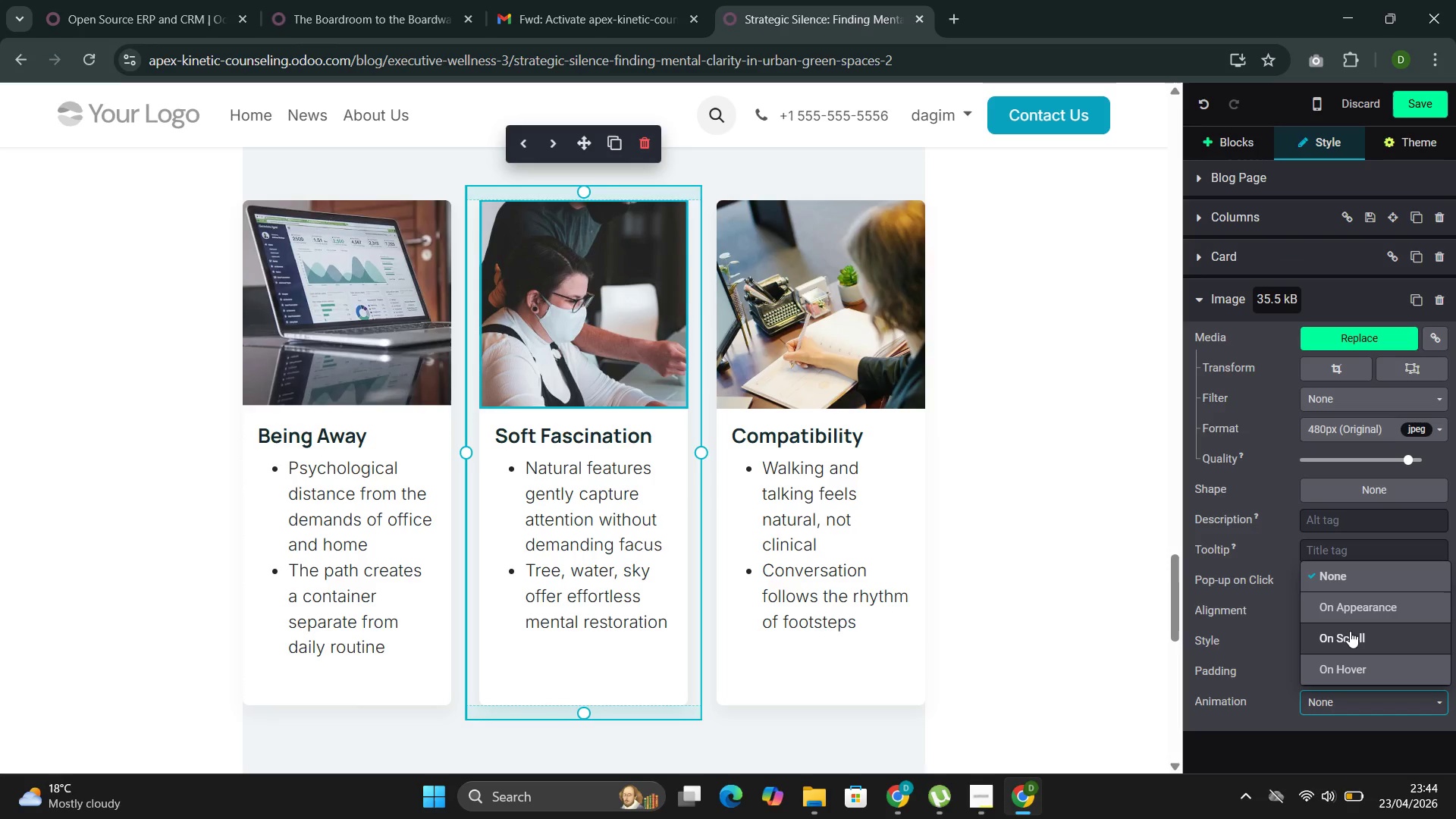 
left_click([1351, 630])
 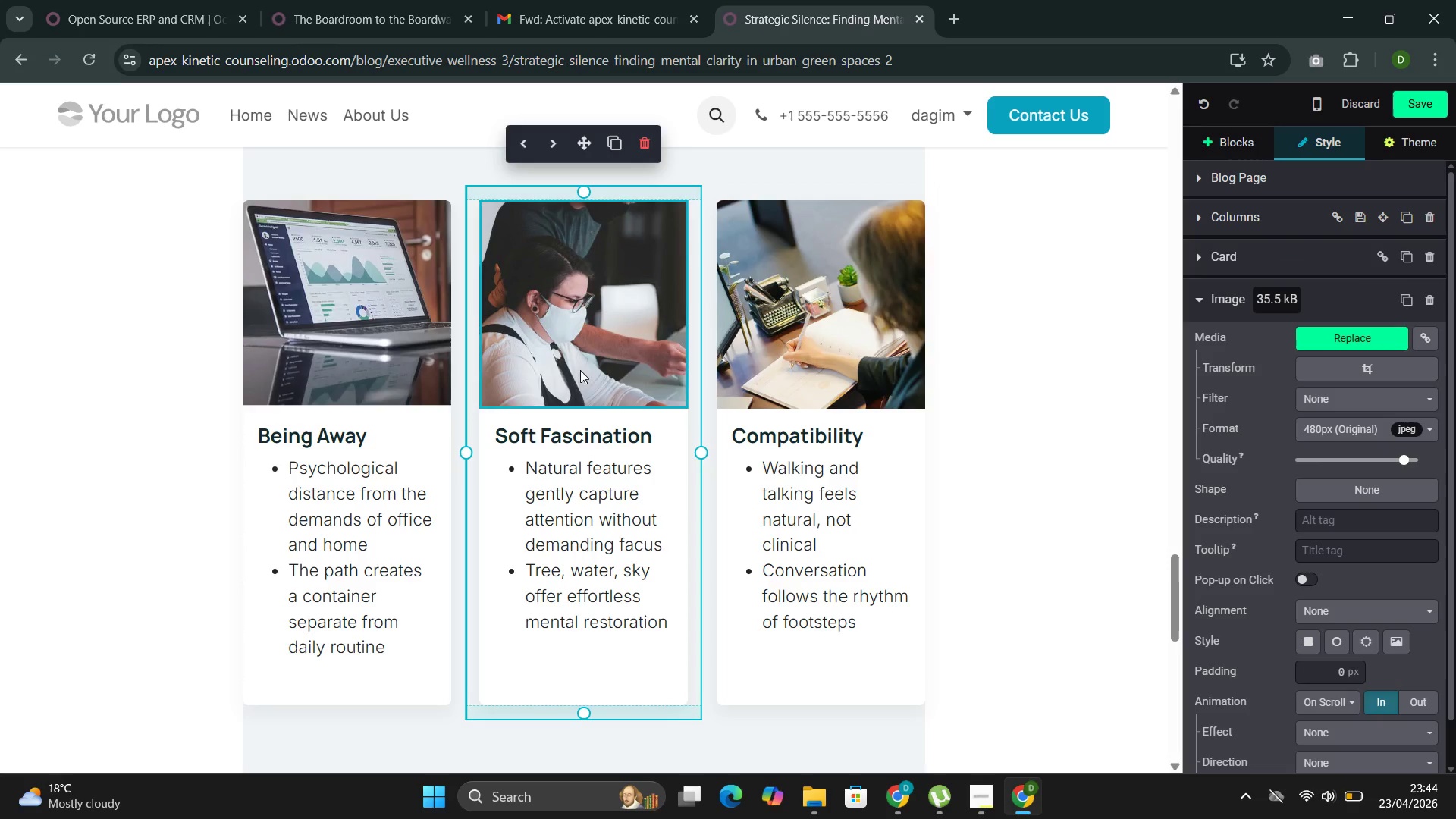 
left_click([590, 325])
 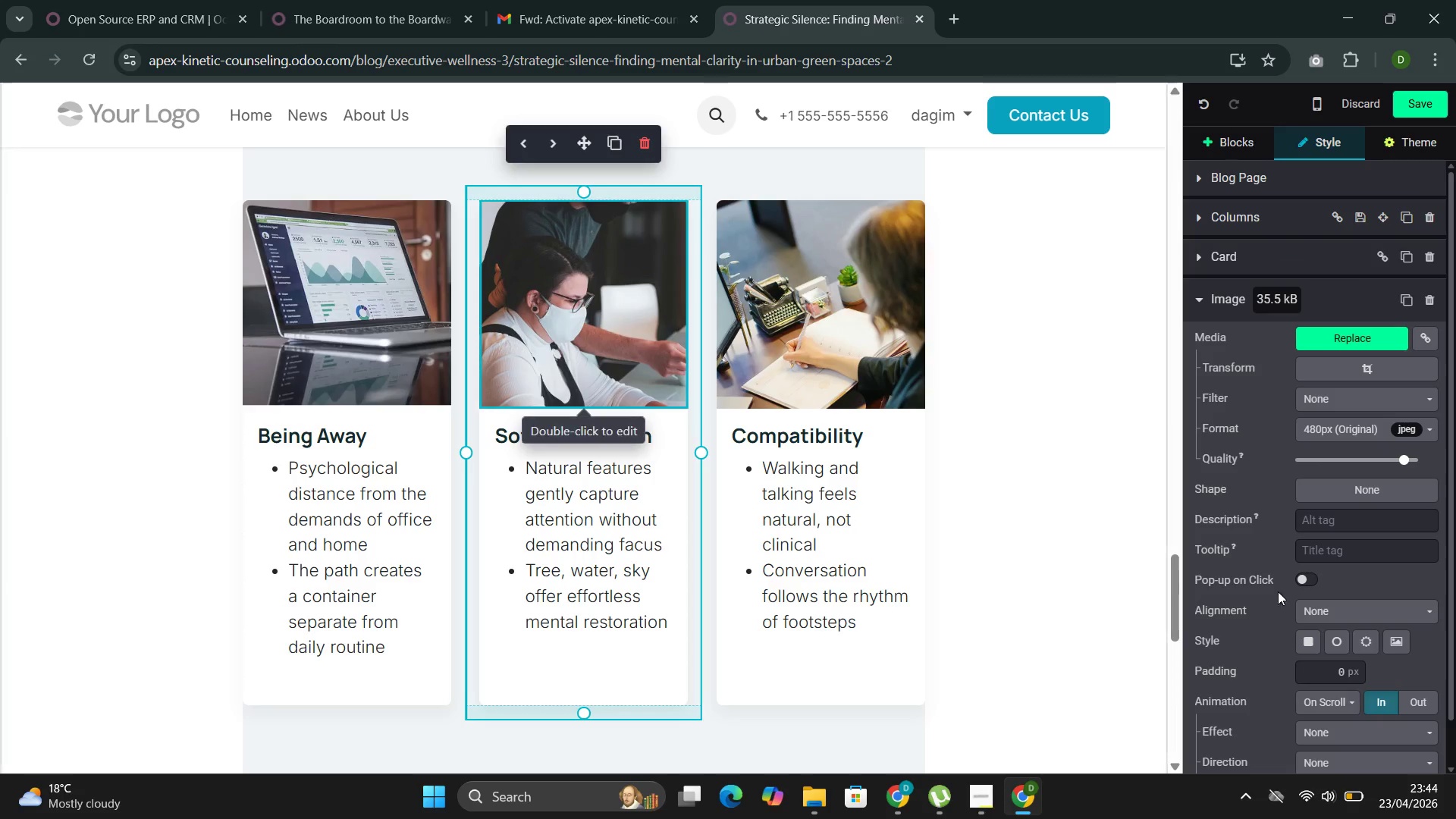 
scroll: coordinate [1348, 692], scroll_direction: down, amount: 3.0
 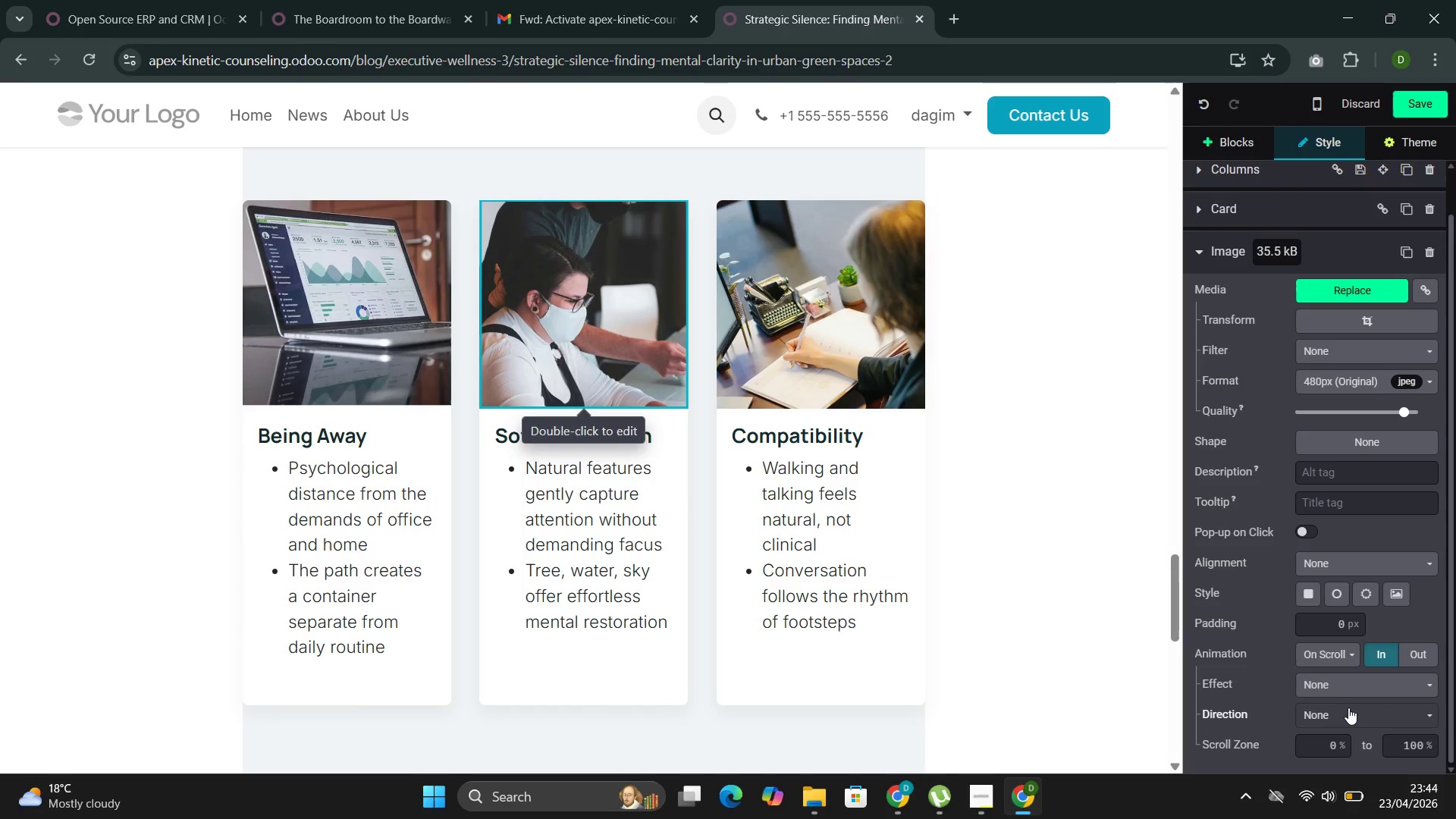 
left_click([1351, 713])
 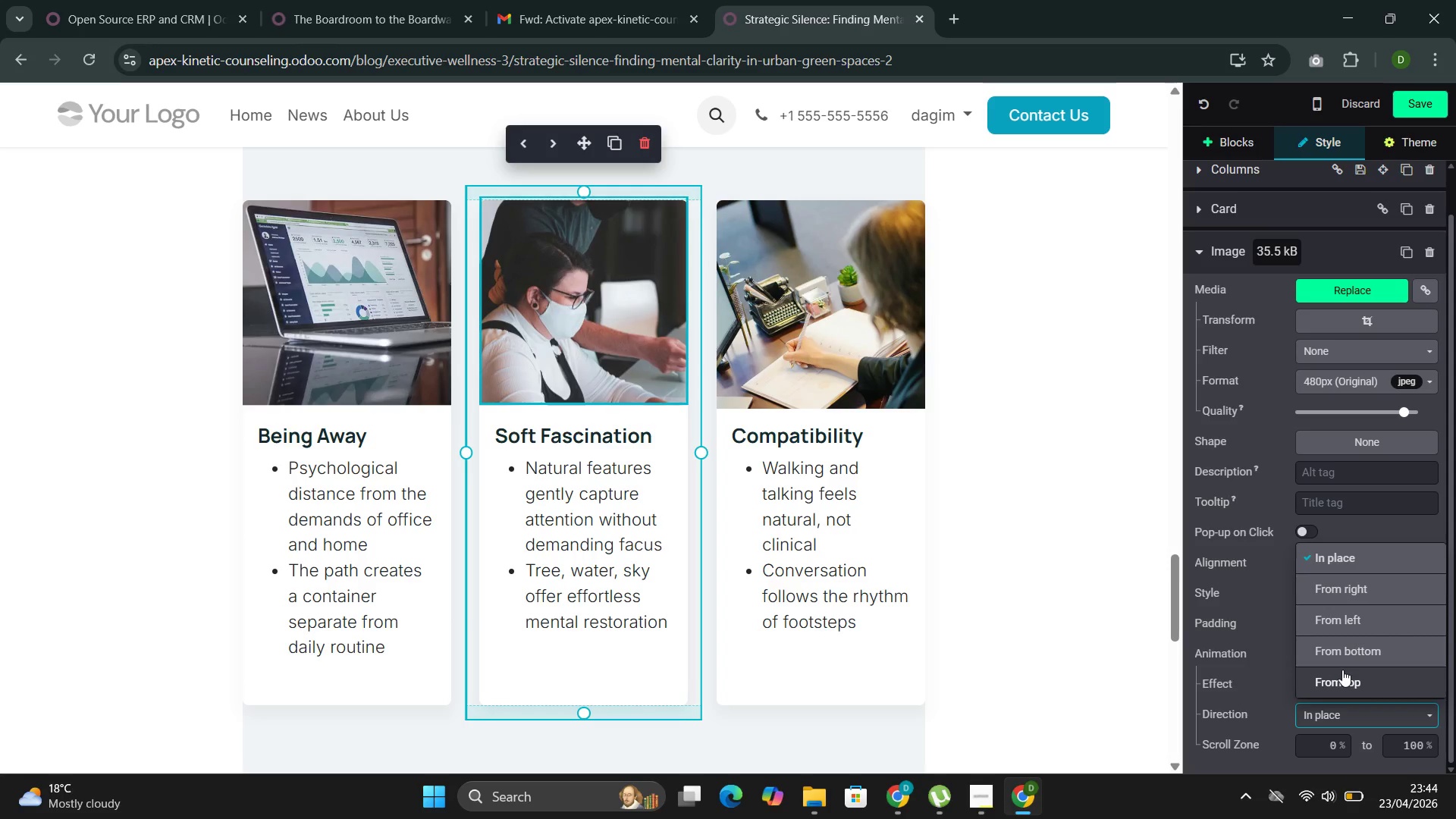 
left_click([1342, 672])
 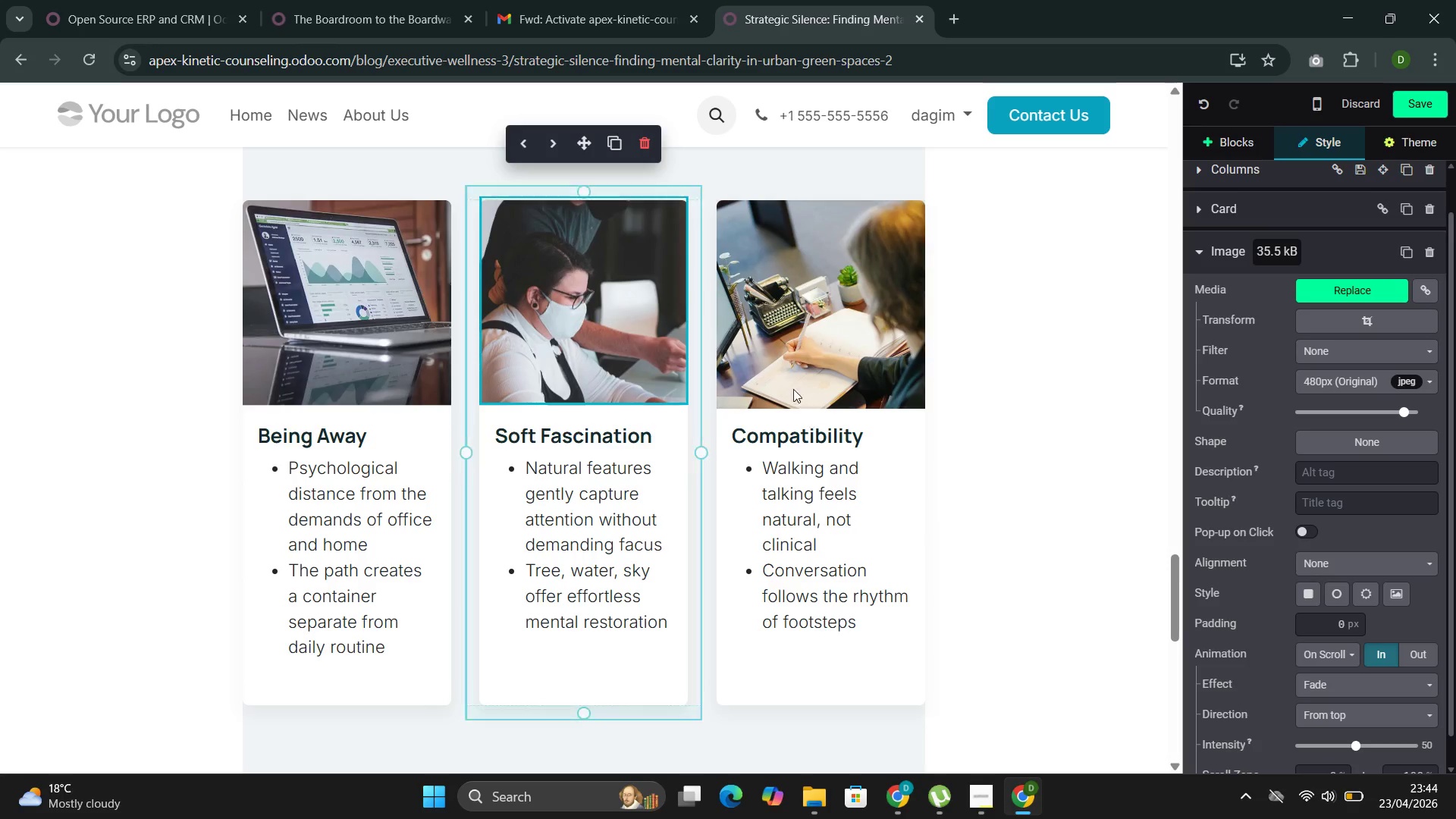 
left_click([808, 358])
 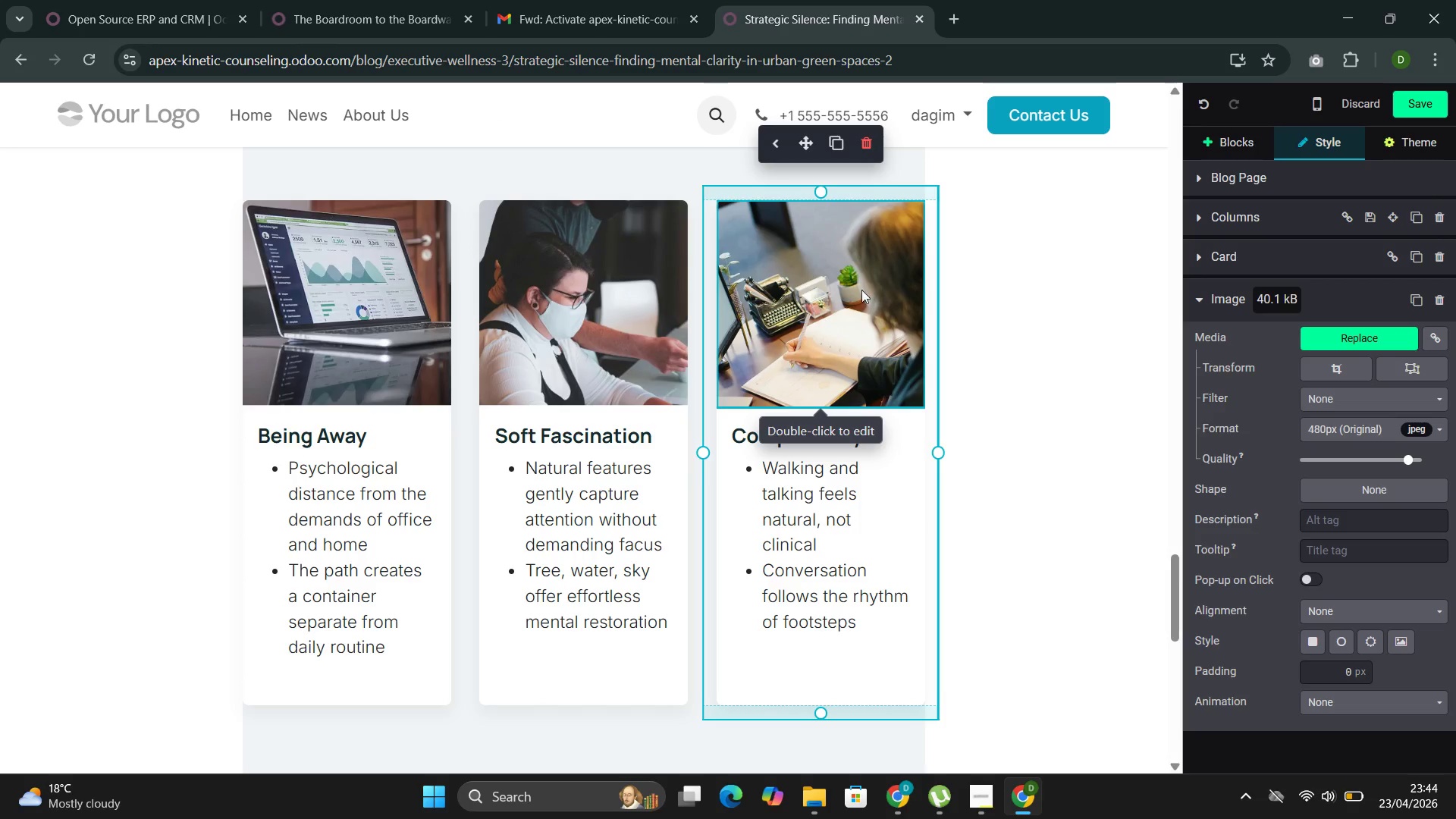 
scroll: coordinate [1205, 661], scroll_direction: down, amount: 3.0
 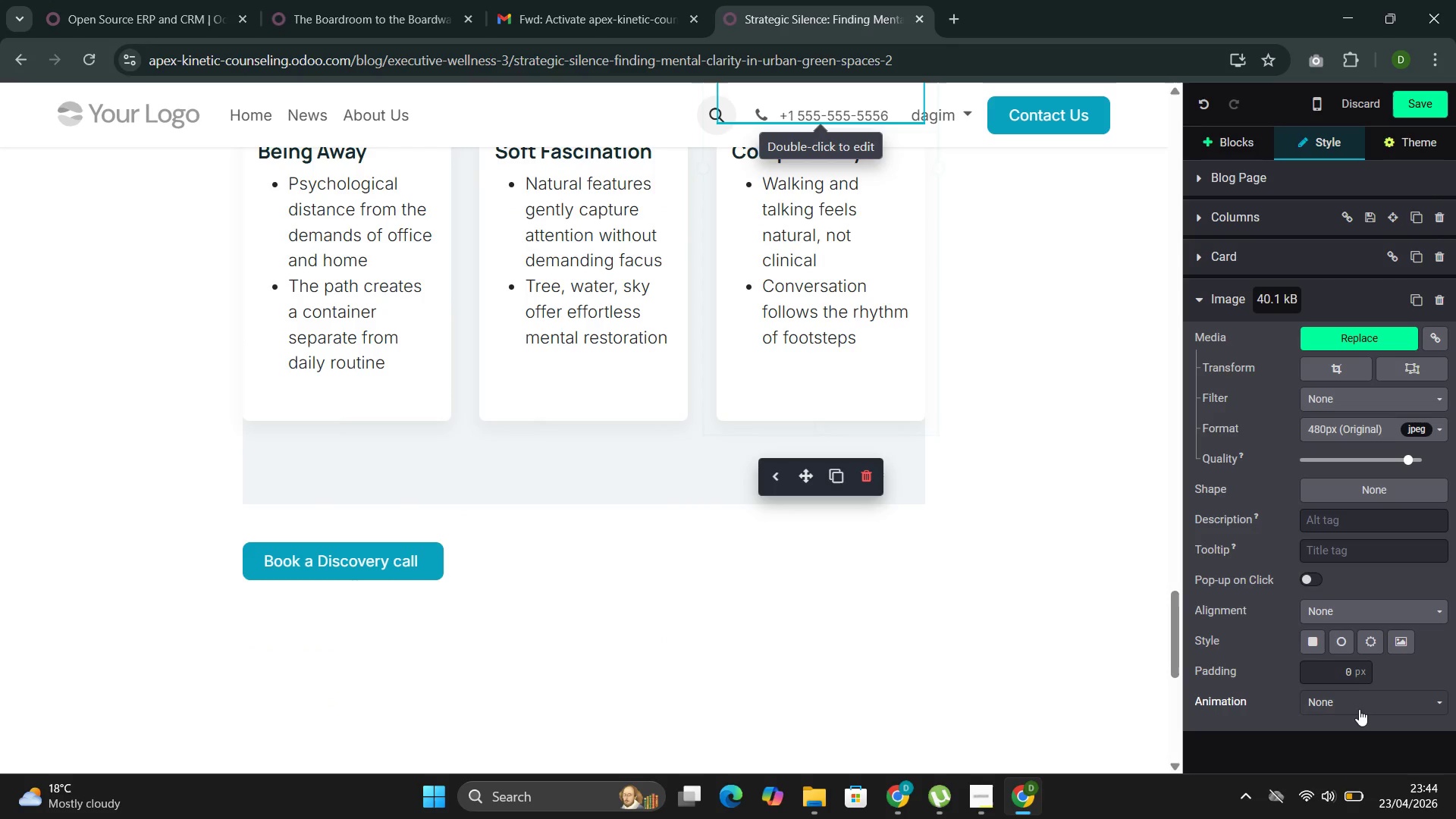 
left_click([1361, 709])
 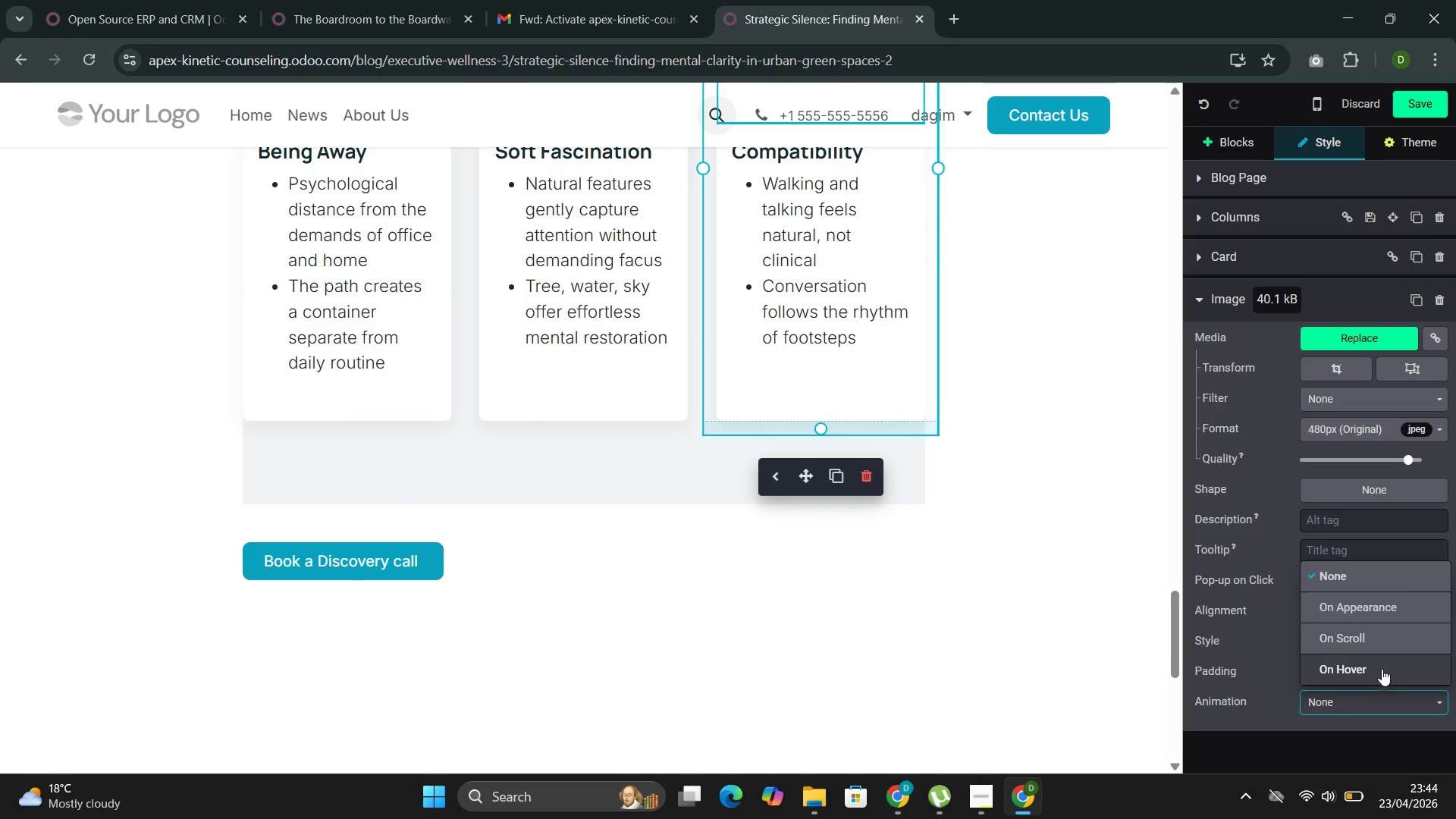 
left_click([1376, 642])
 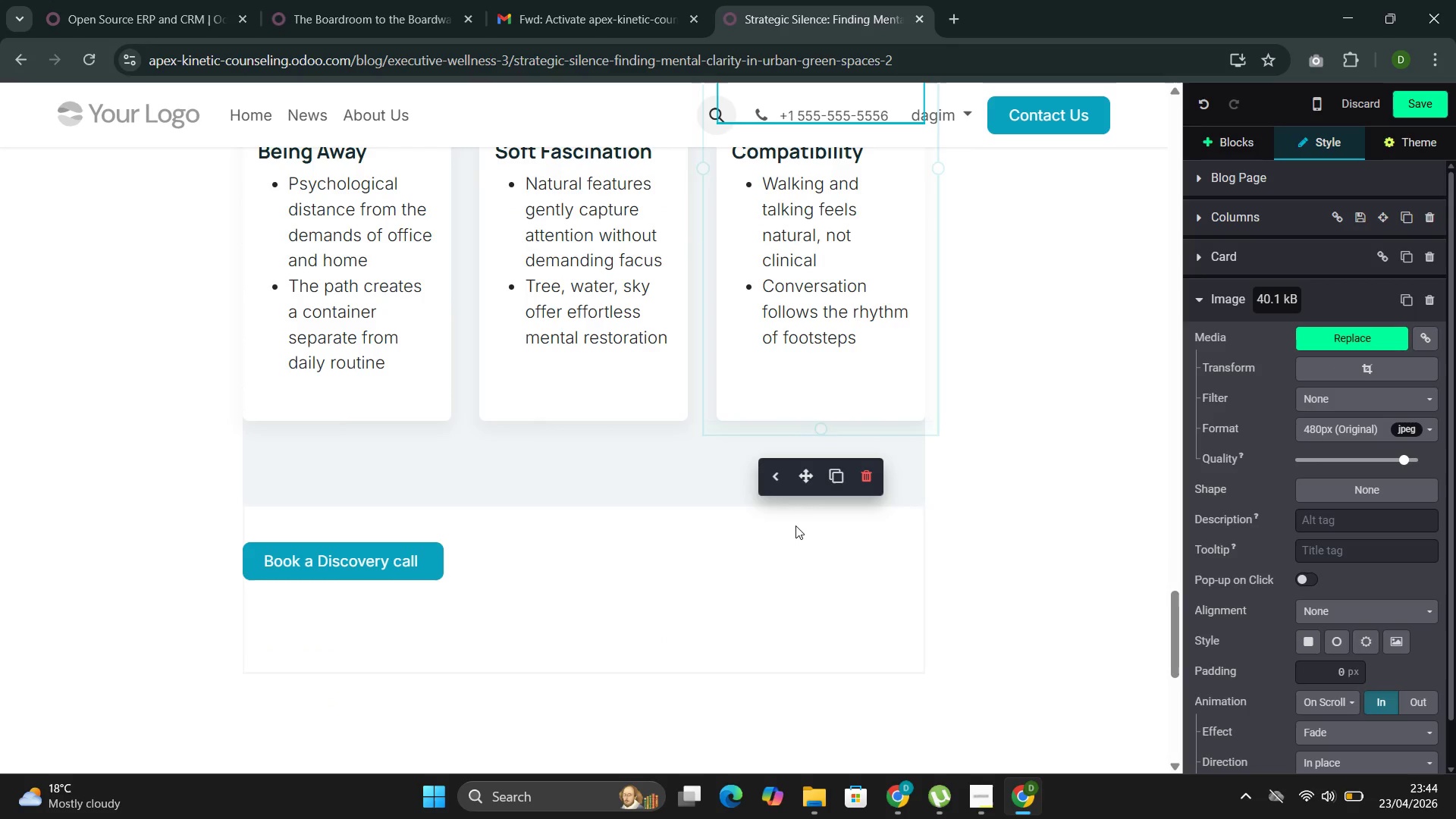 
scroll: coordinate [733, 498], scroll_direction: up, amount: 7.0
 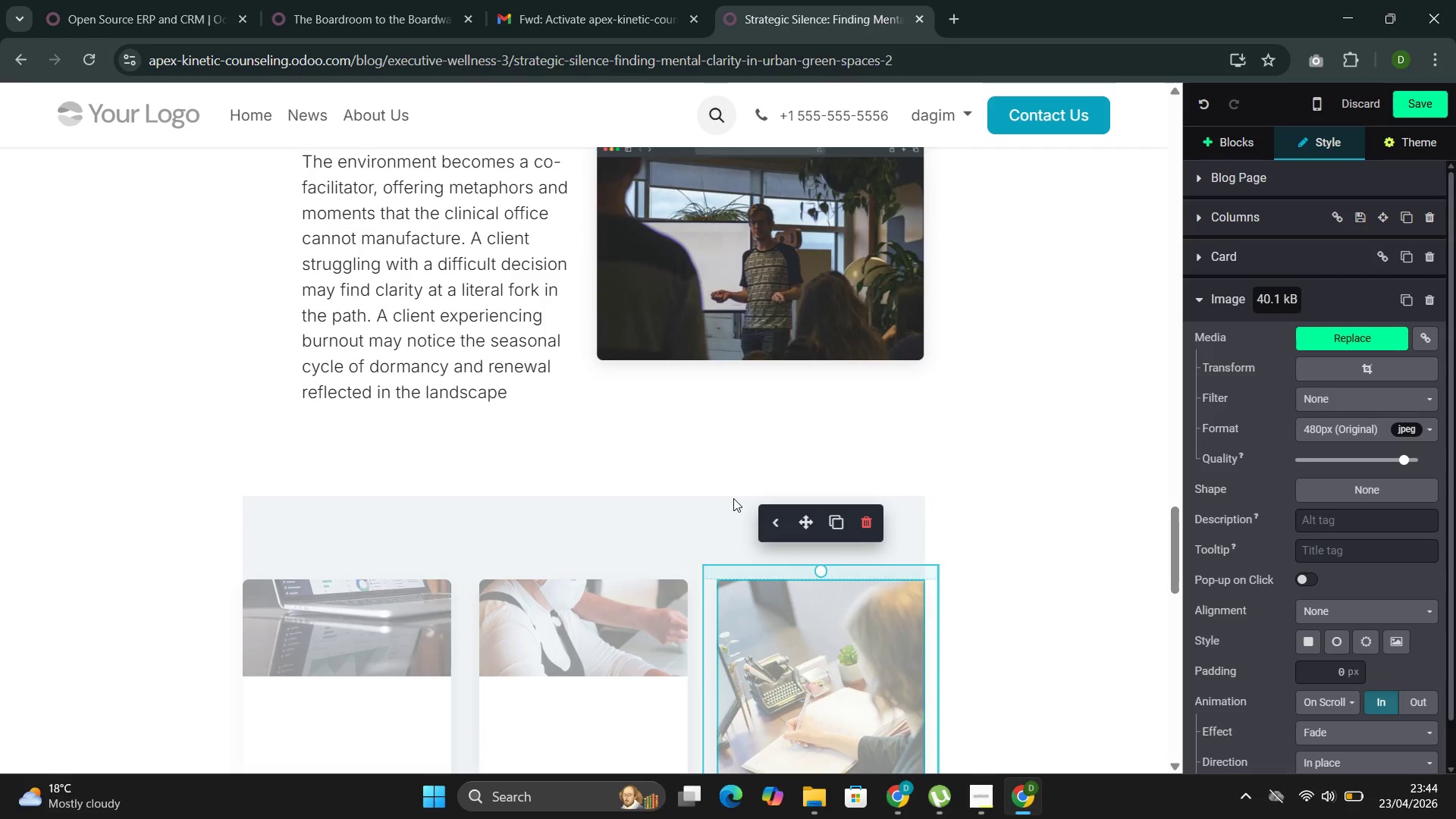 
left_click([762, 466])
 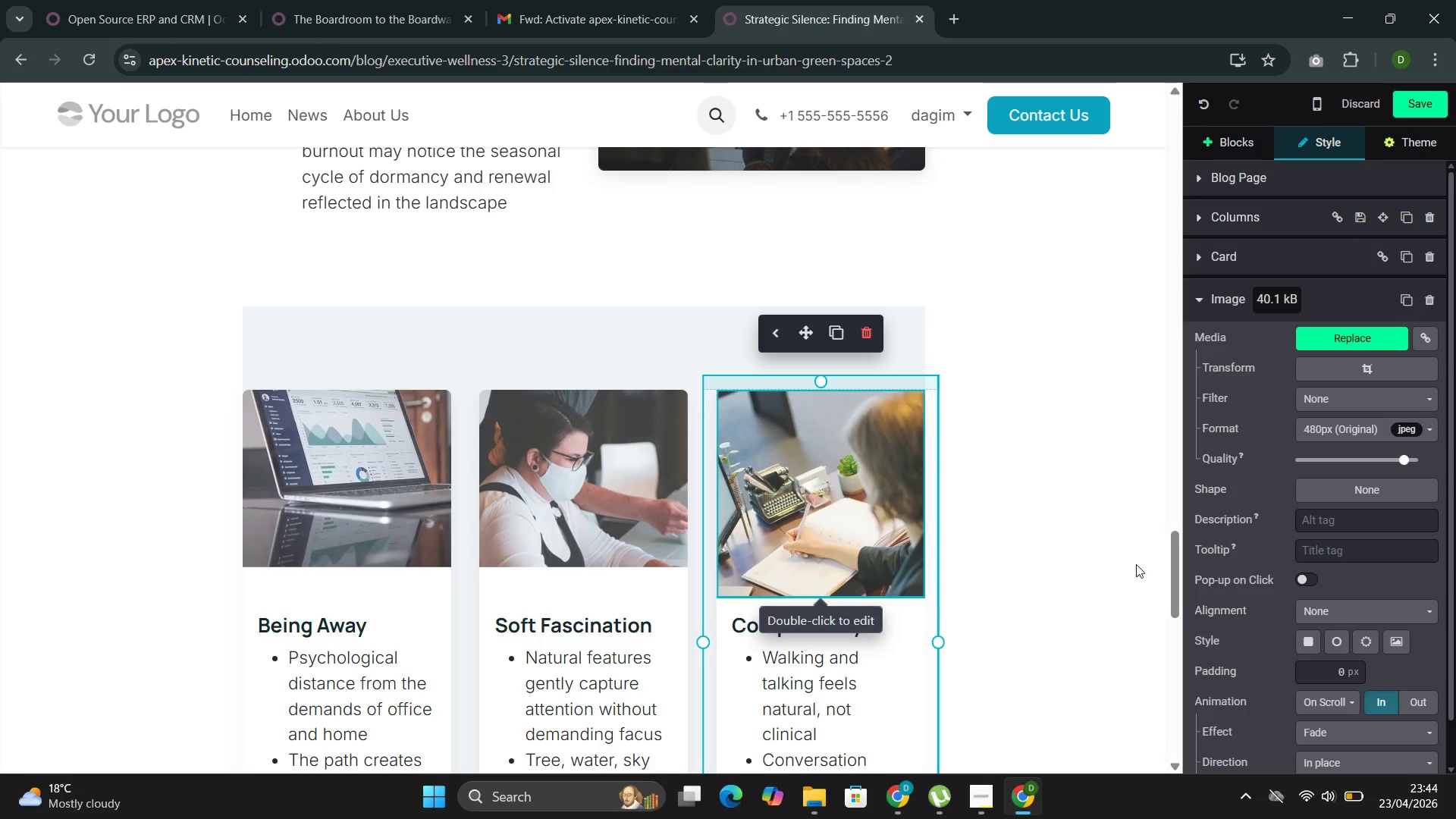 
scroll: coordinate [1387, 643], scroll_direction: down, amount: 4.0
 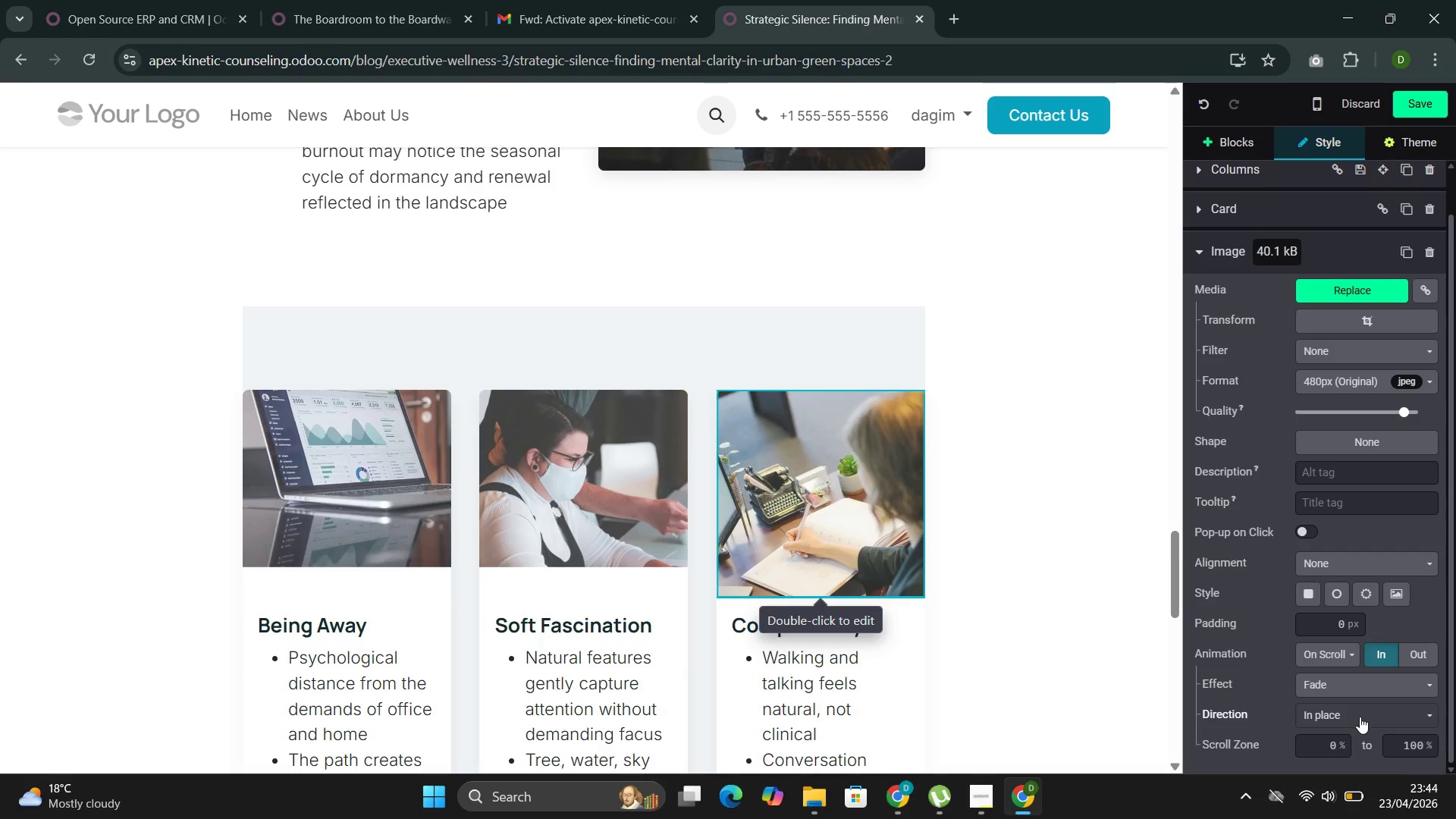 
left_click([1360, 719])
 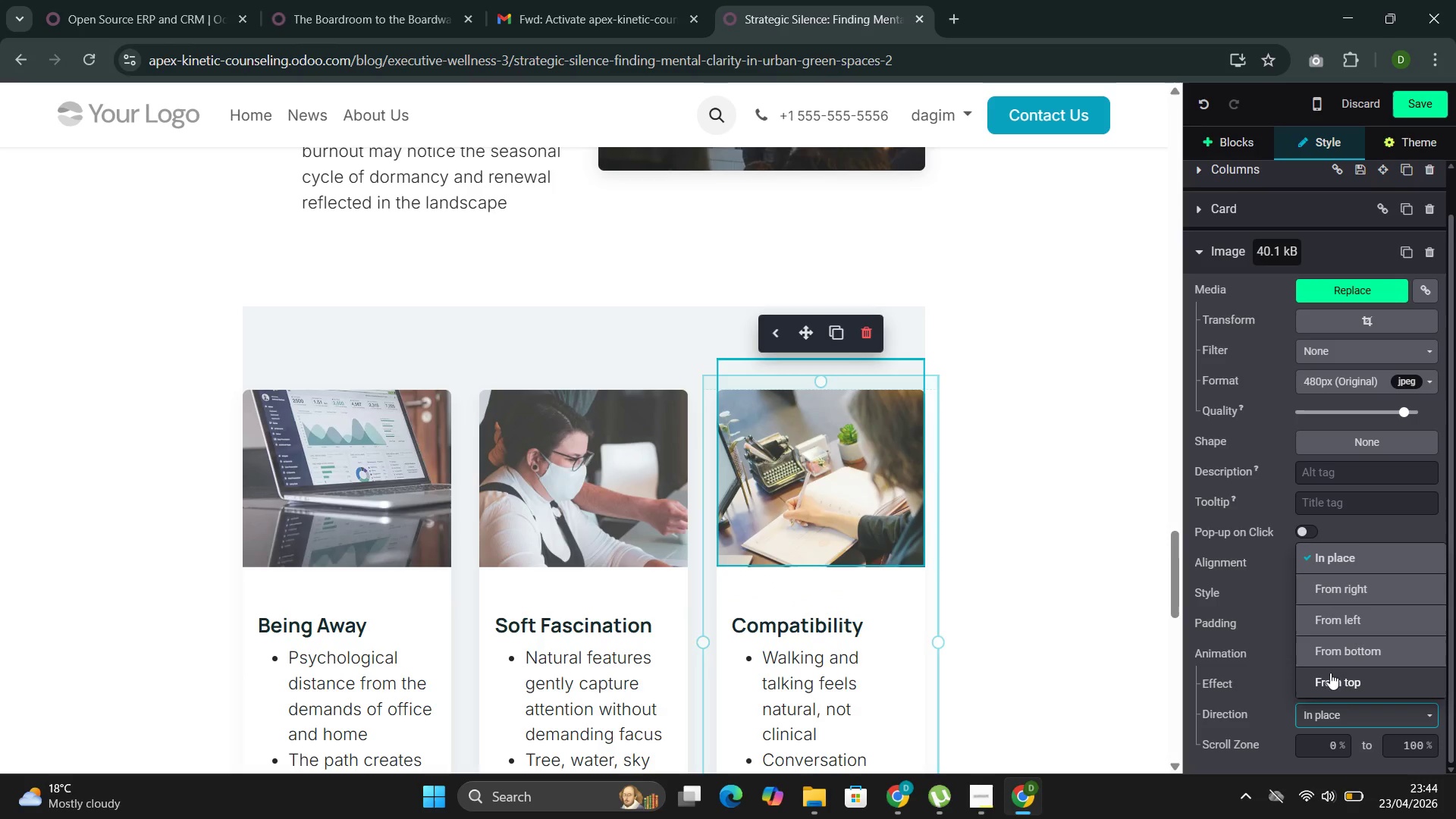 
left_click([1336, 679])
 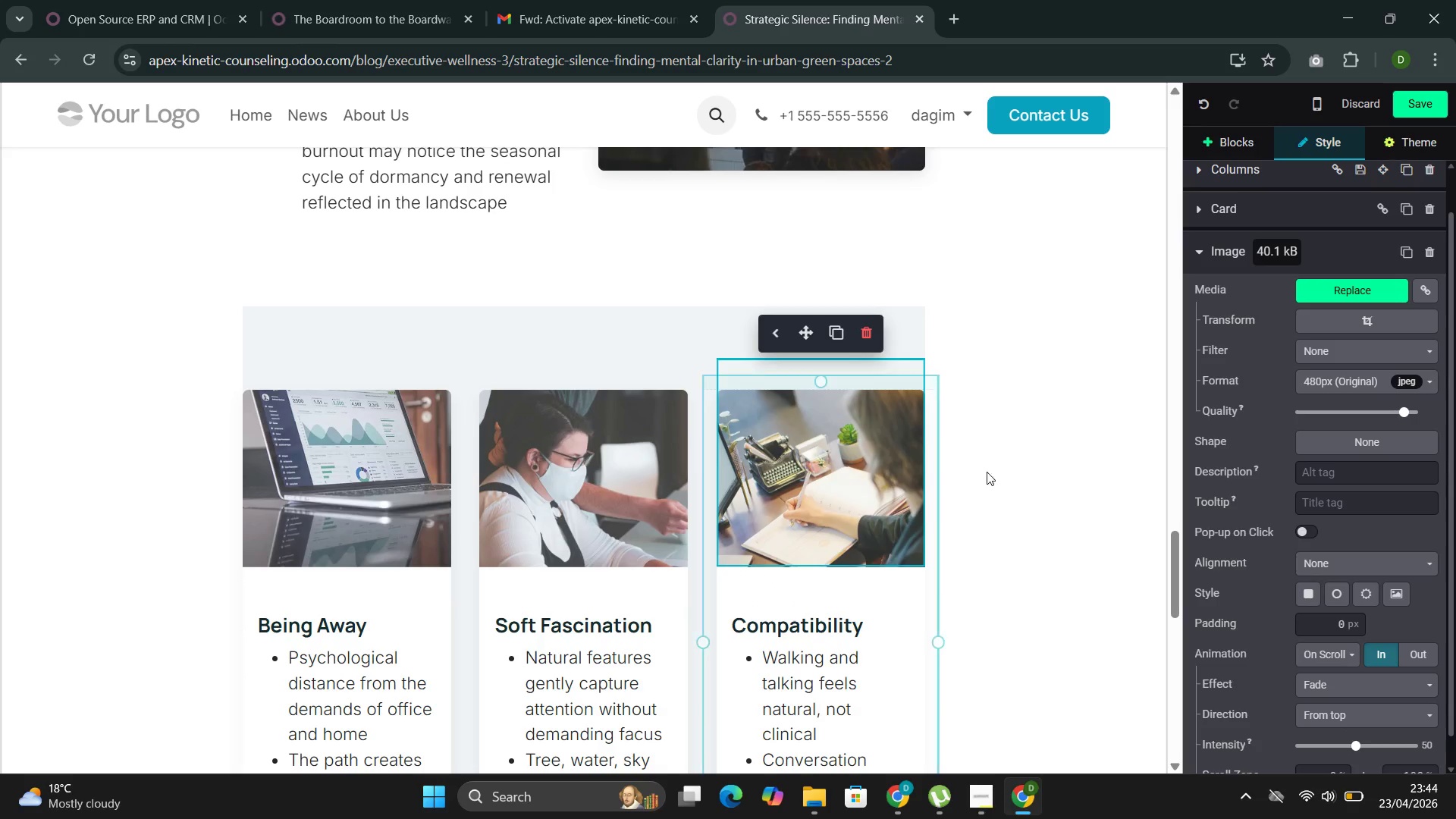 
scroll: coordinate [984, 472], scroll_direction: up, amount: 7.0
 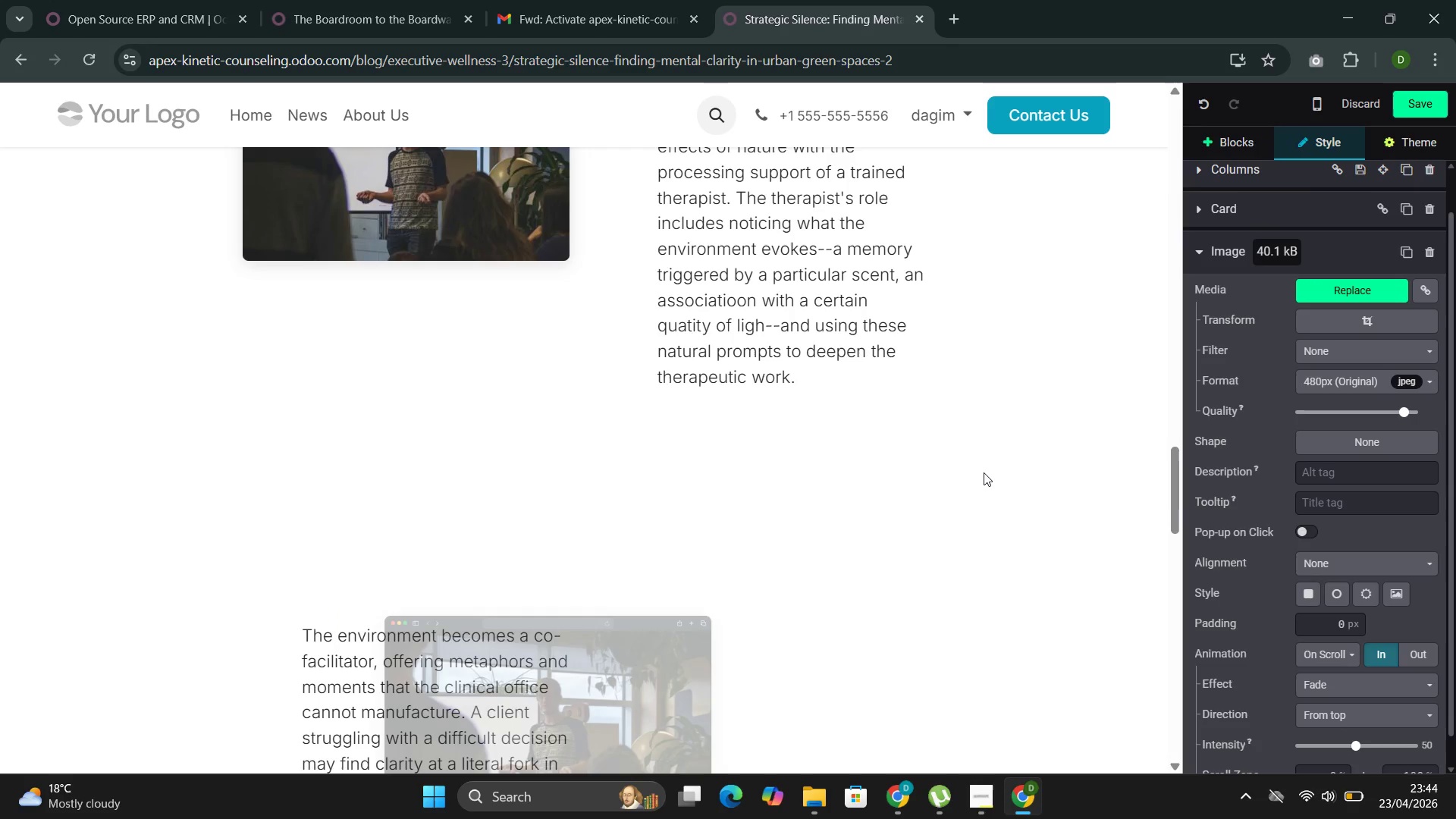 
scroll: coordinate [1272, 661], scroll_direction: down, amount: 9.0
 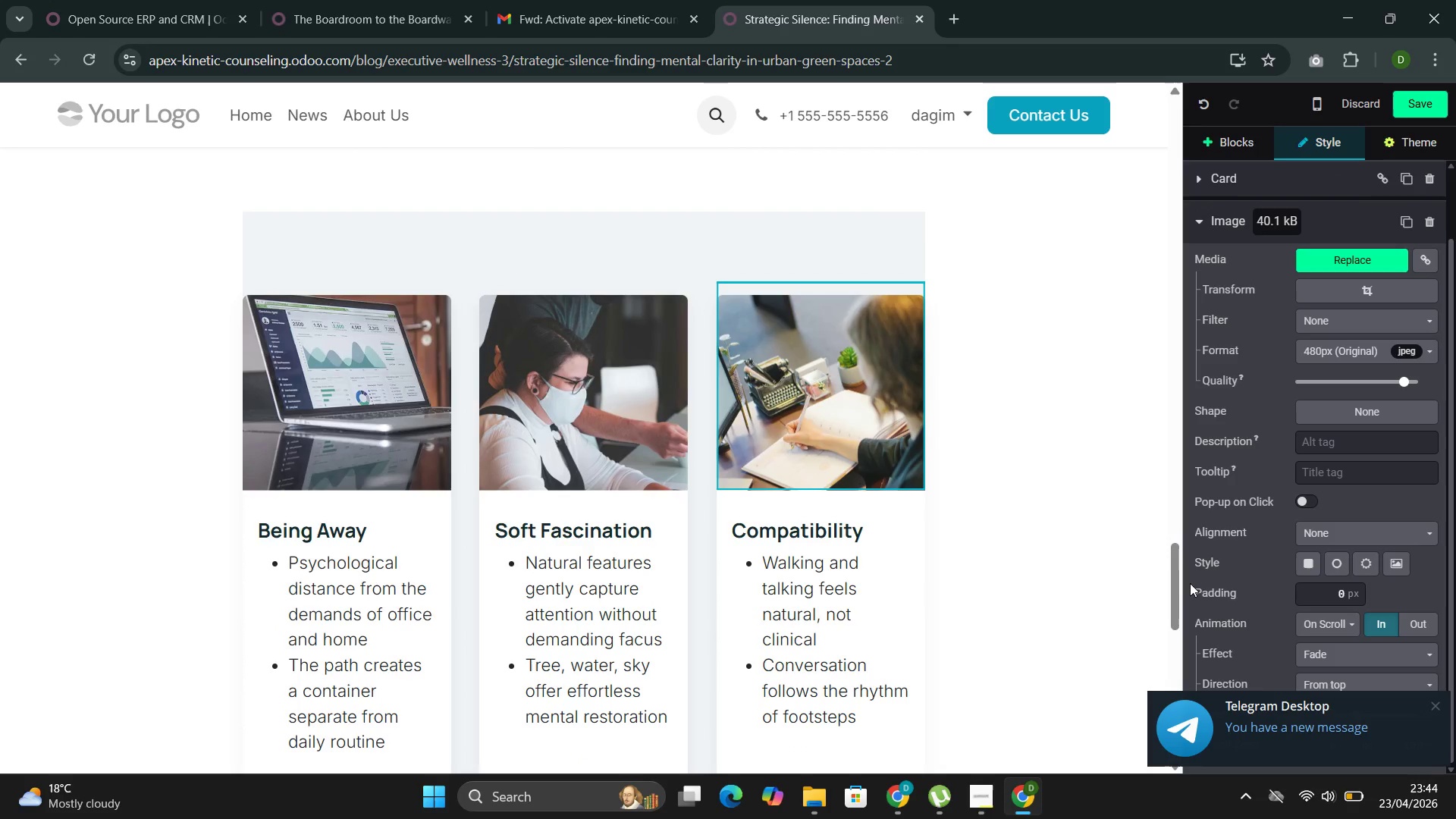 
left_click([1088, 524])
 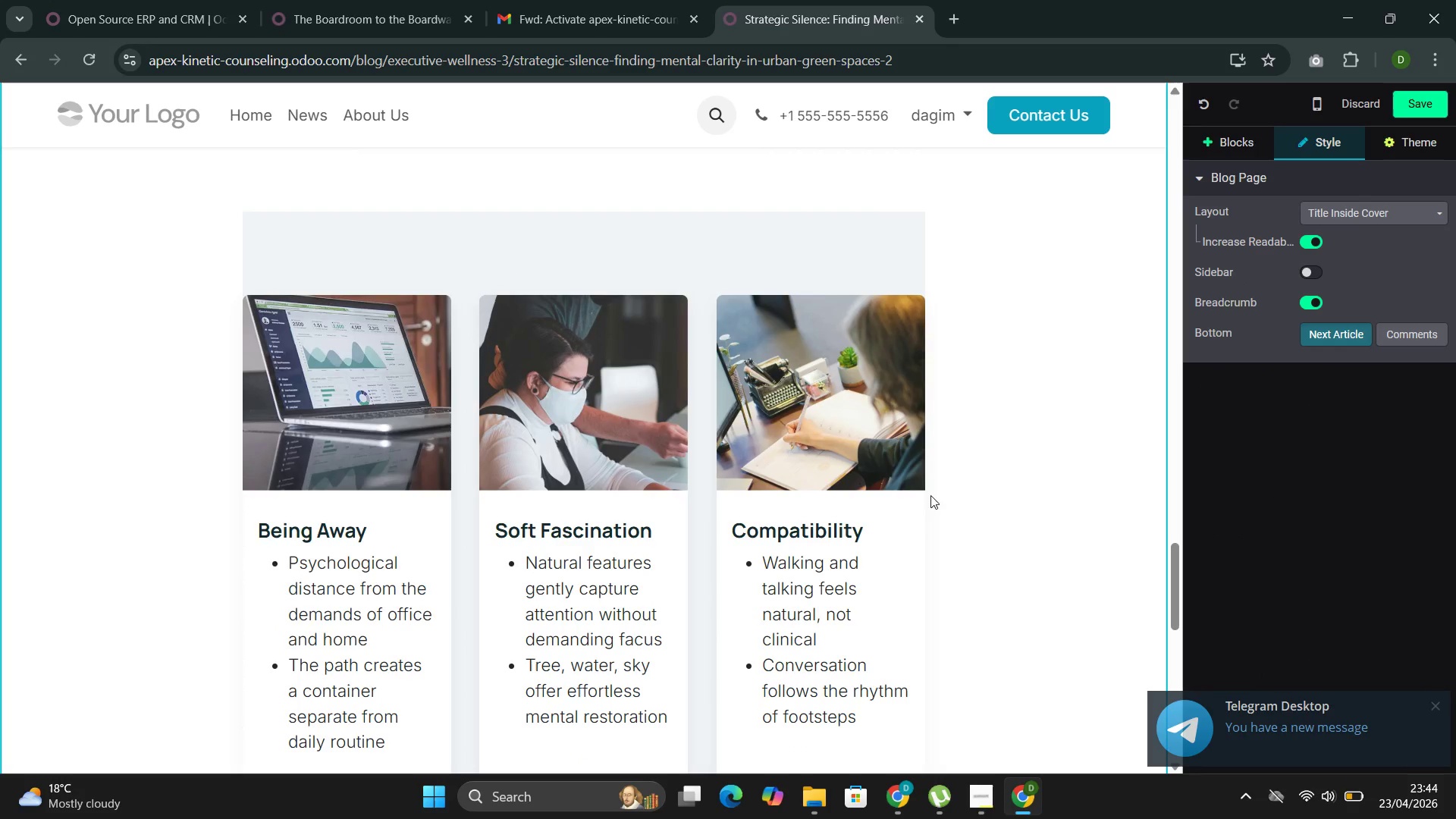 
left_click([764, 462])
 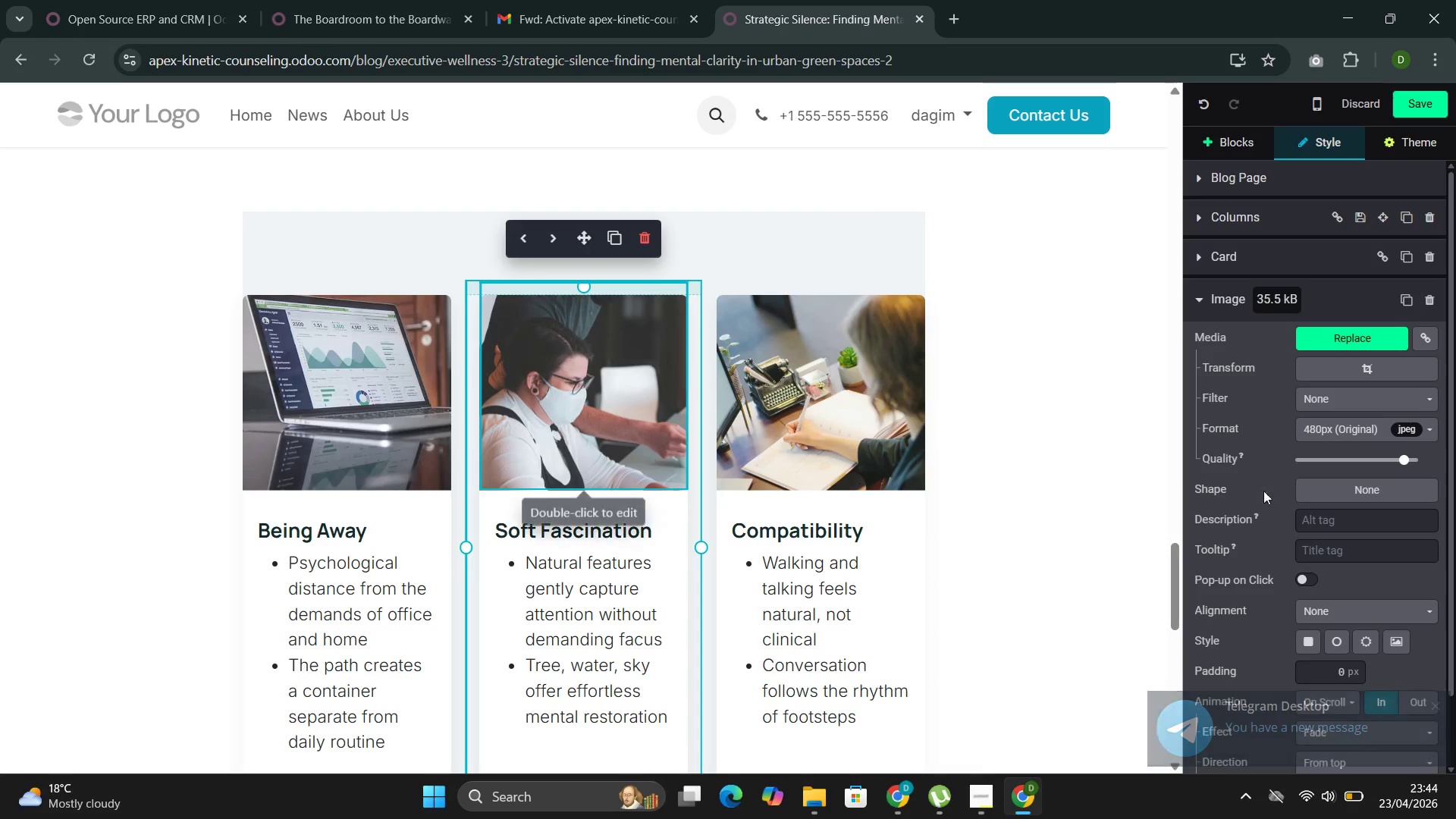 
scroll: coordinate [1425, 660], scroll_direction: down, amount: 4.0
 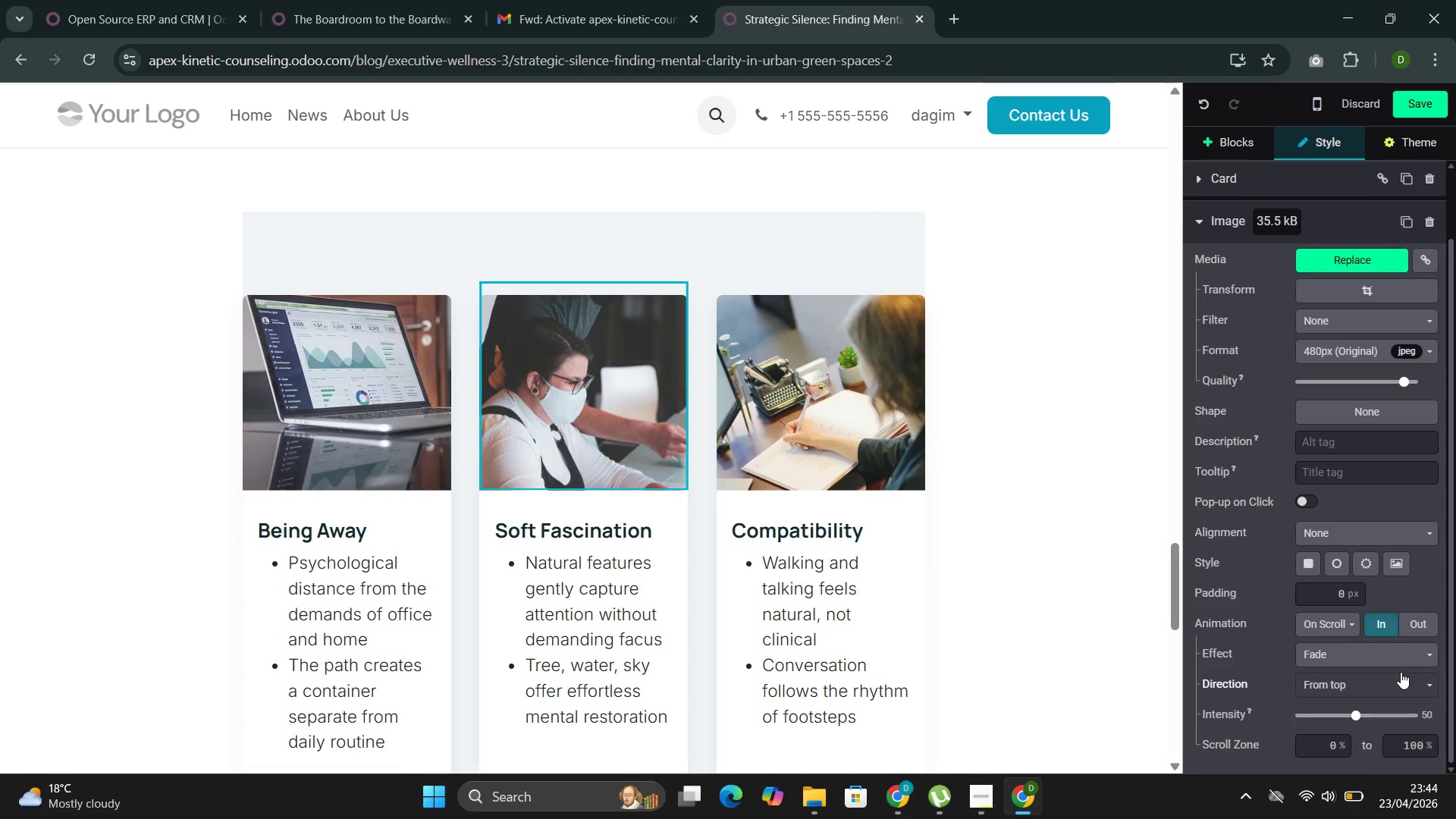 
left_click([1390, 719])
 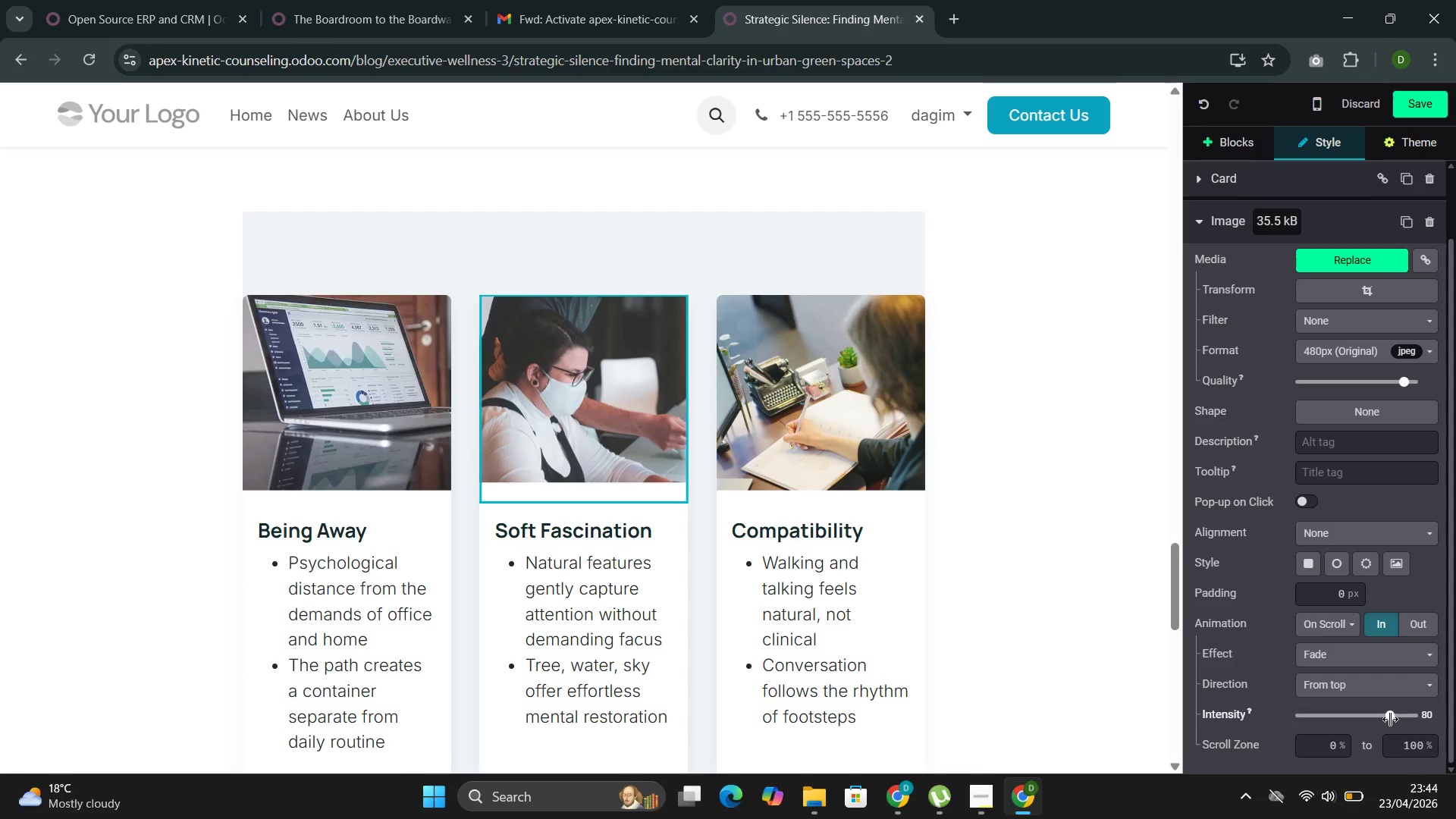 
left_click([1390, 719])
 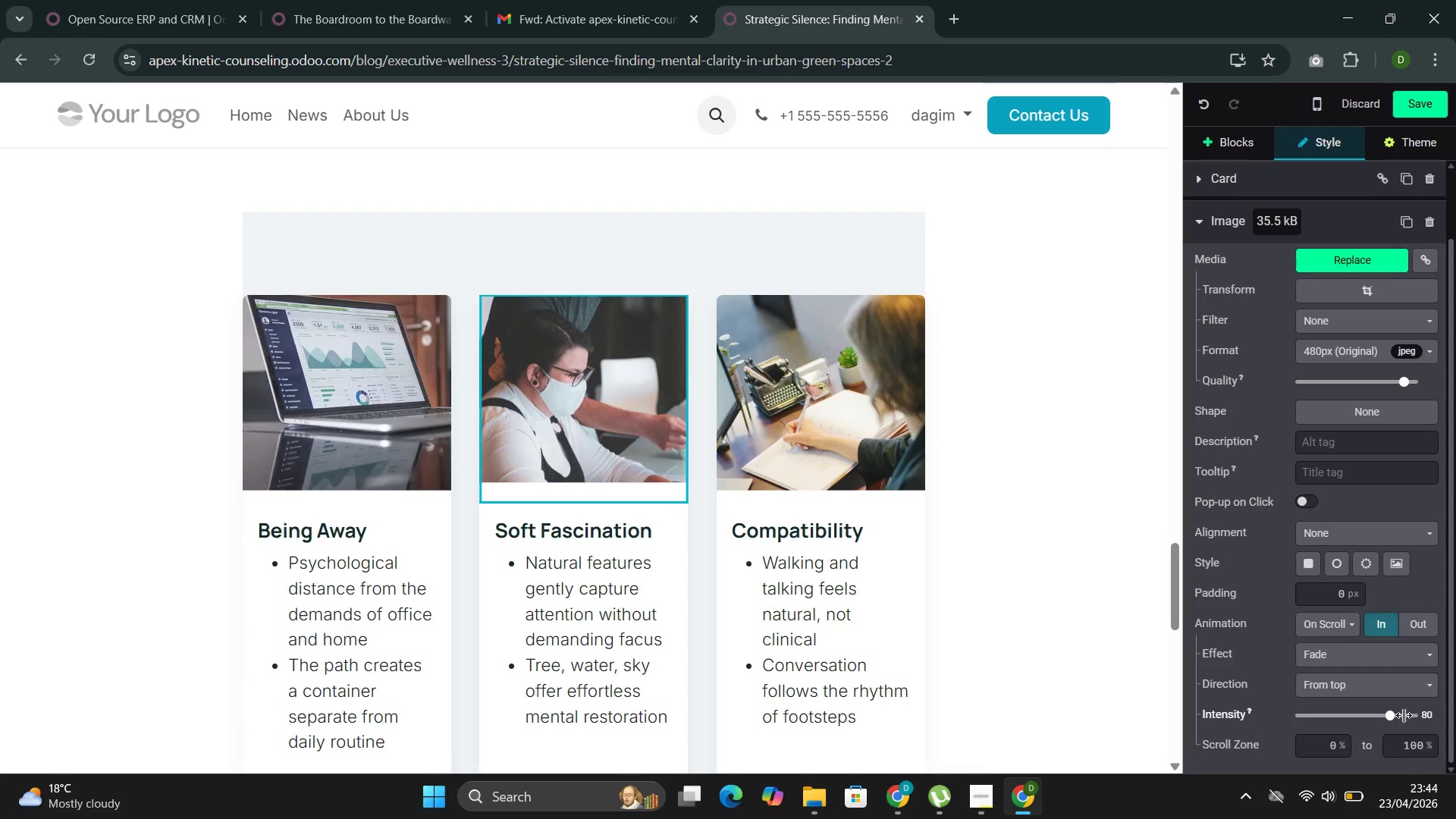 
left_click([1404, 715])
 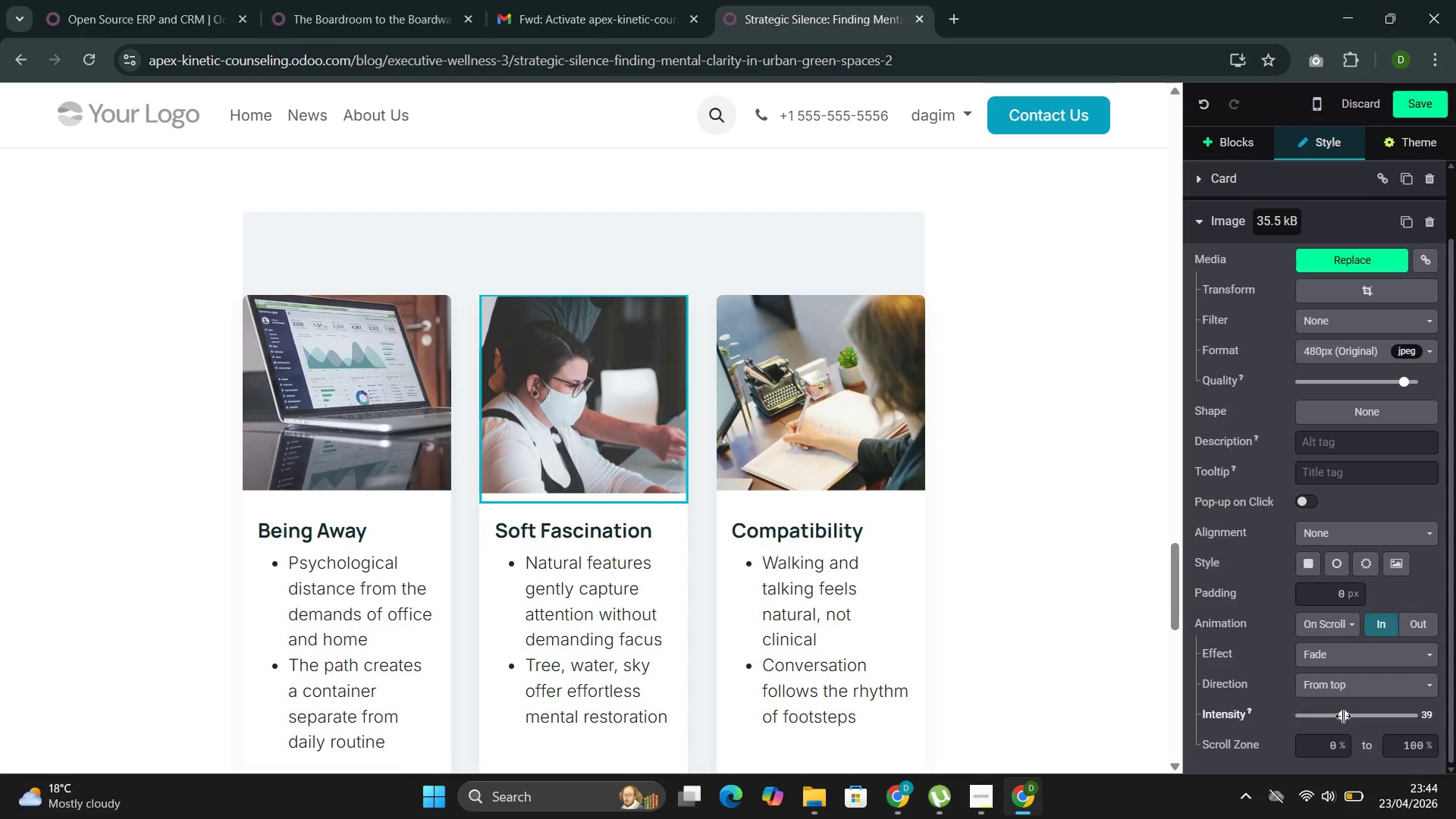 
left_click([363, 432])
 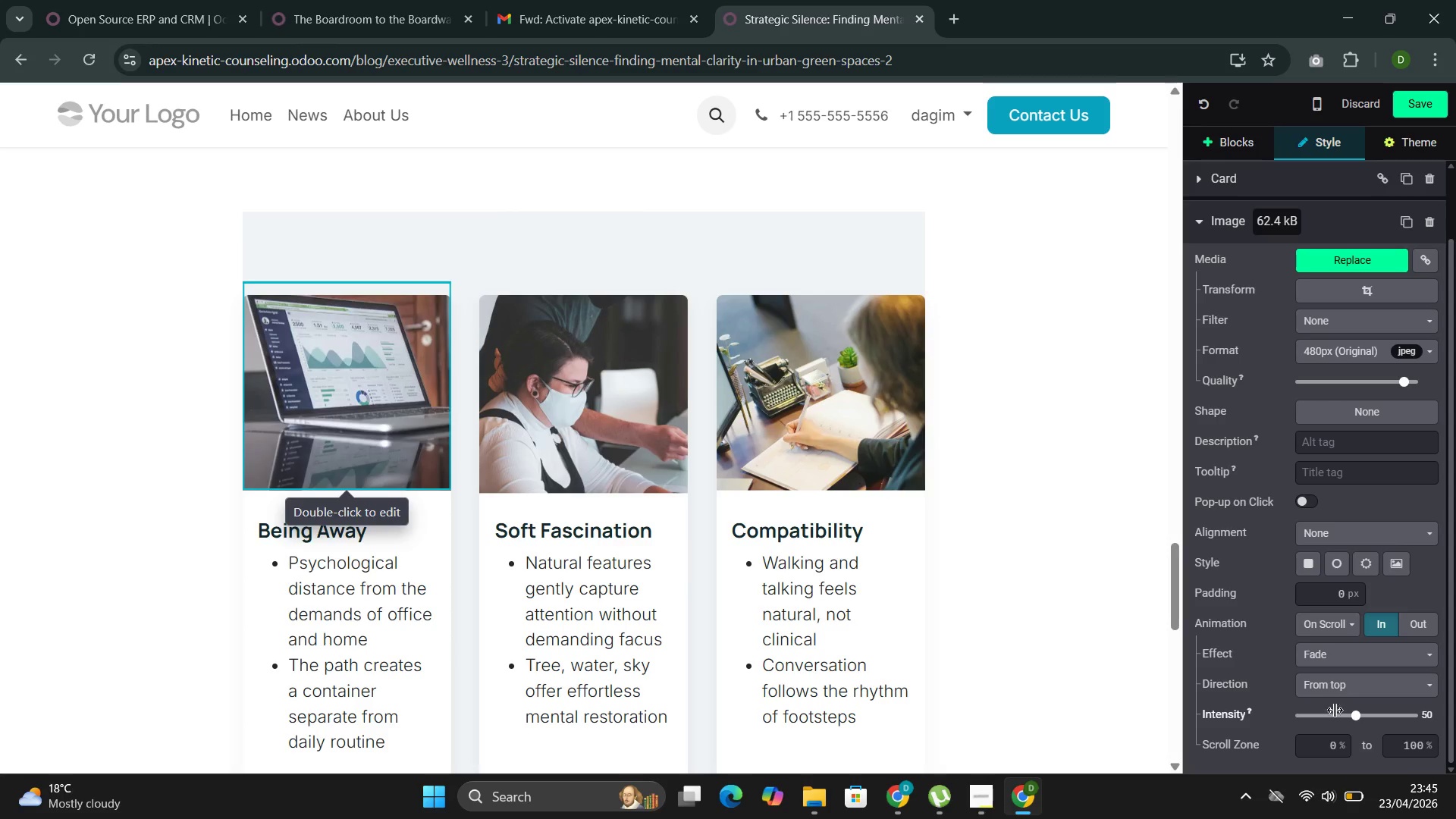 
left_click([1338, 717])
 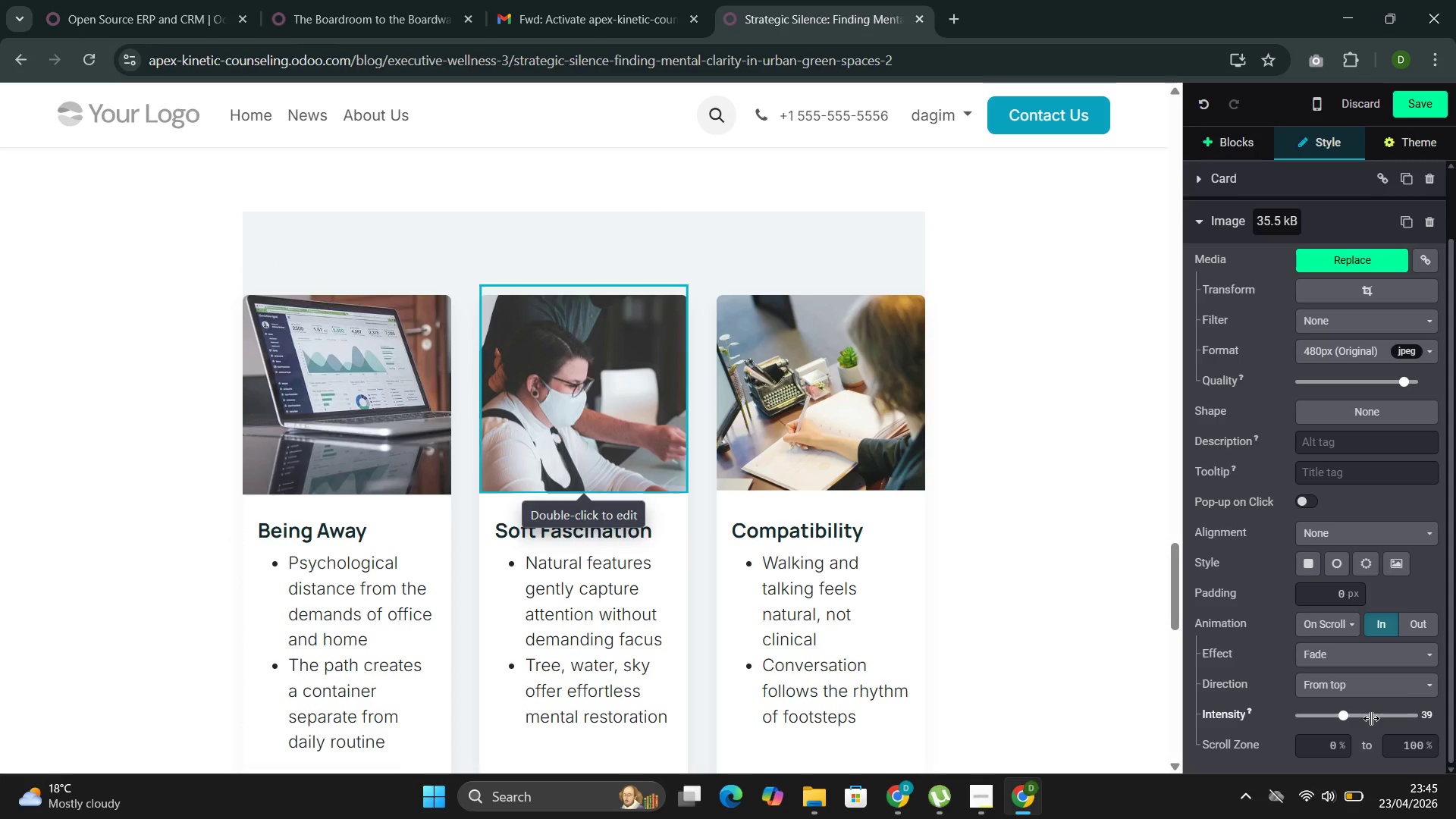 
left_click([1376, 715])
 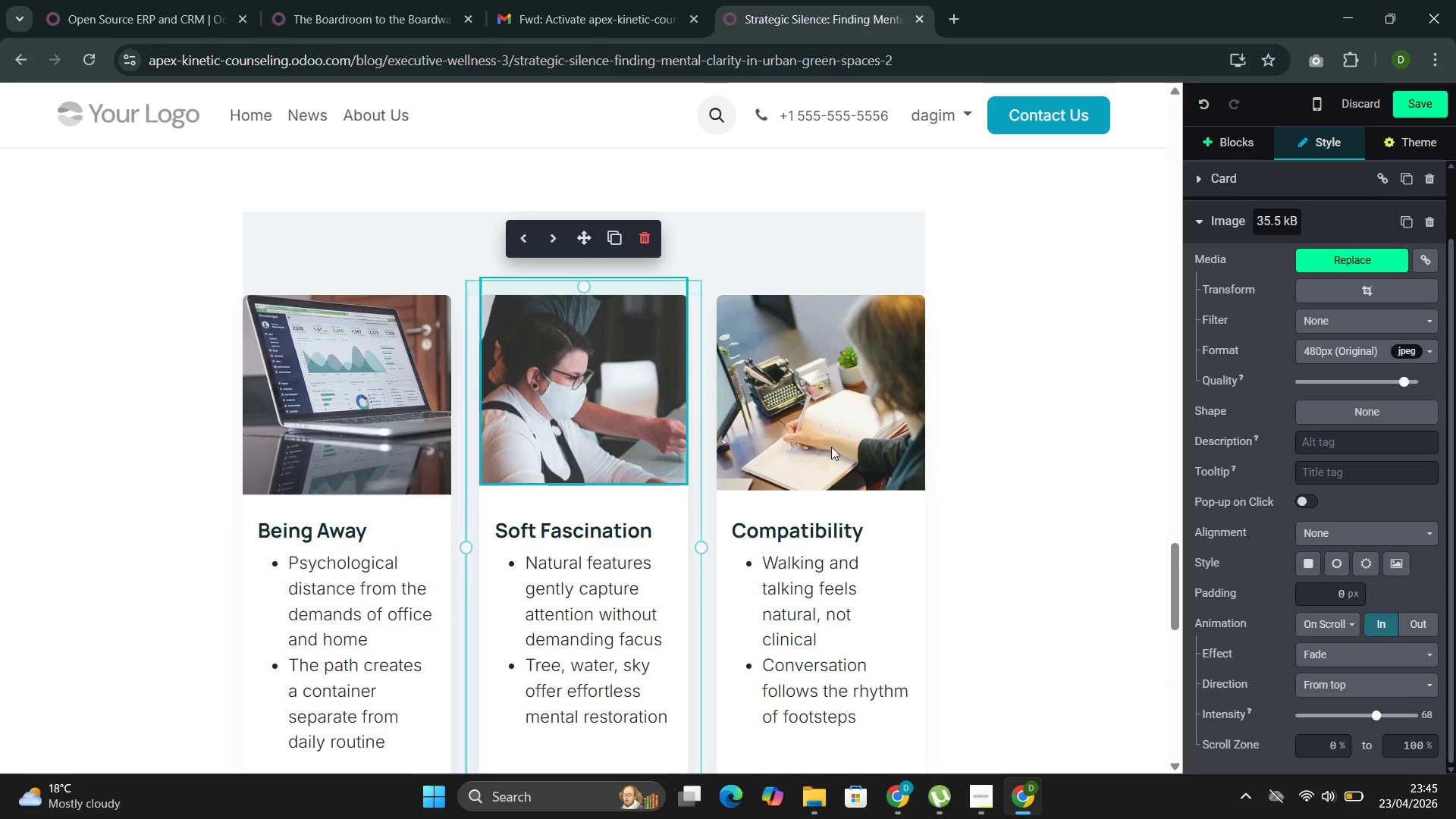 
left_click([825, 428])
 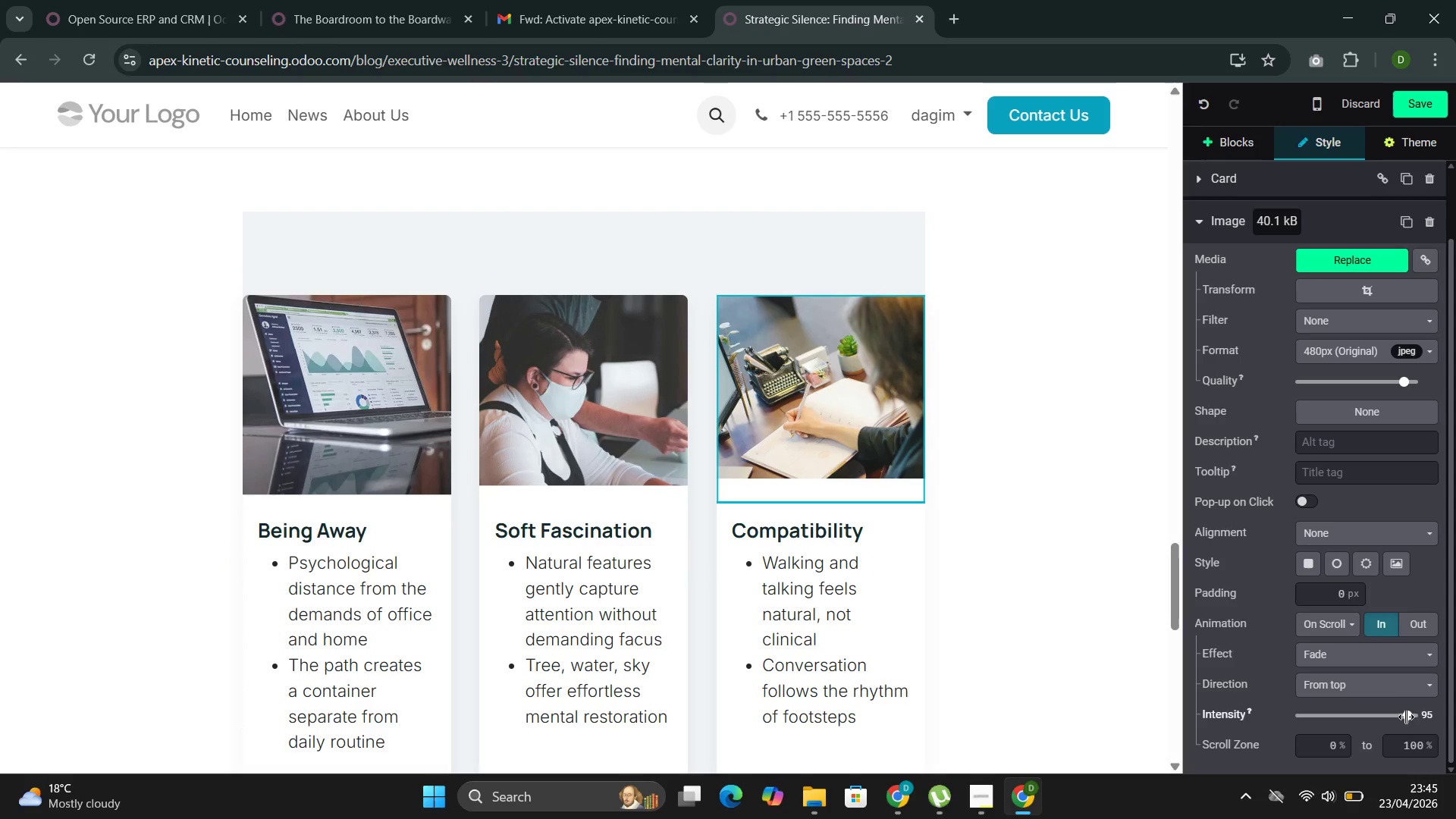 
scroll: coordinate [1062, 365], scroll_direction: up, amount: 5.0
 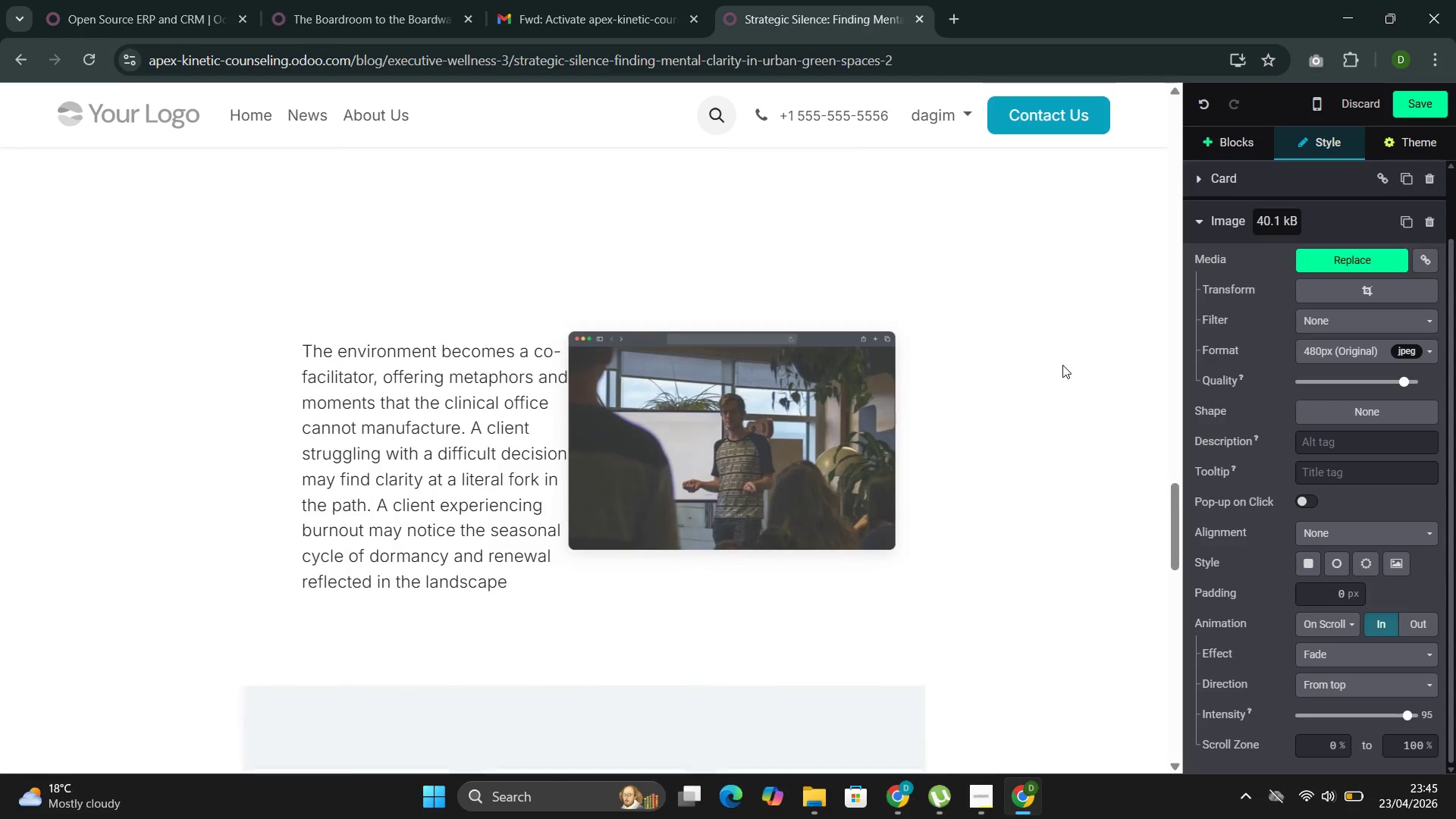 
scroll: coordinate [1064, 378], scroll_direction: down, amount: 8.0
 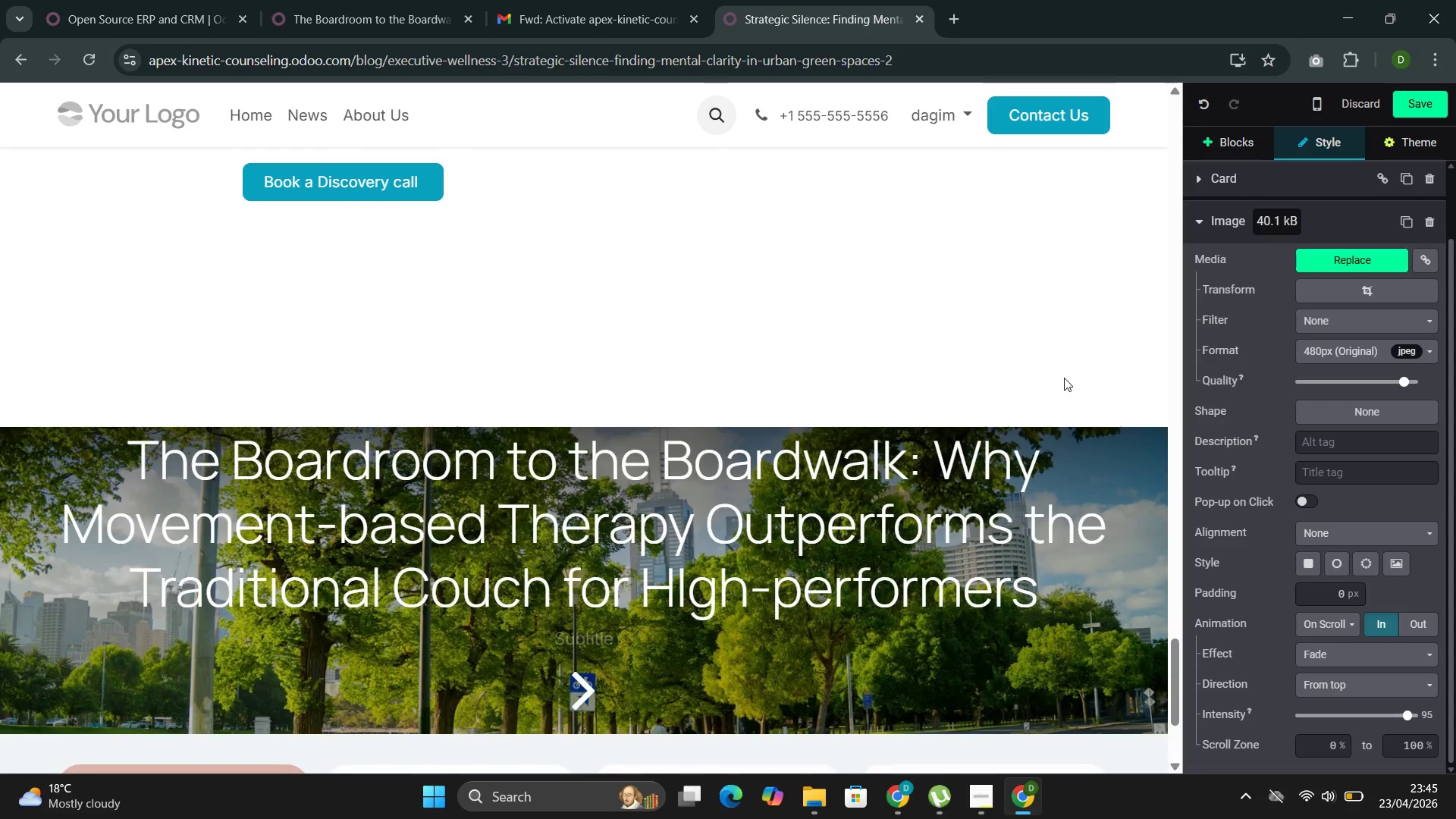 
scroll: coordinate [1062, 377], scroll_direction: up, amount: 2.0
 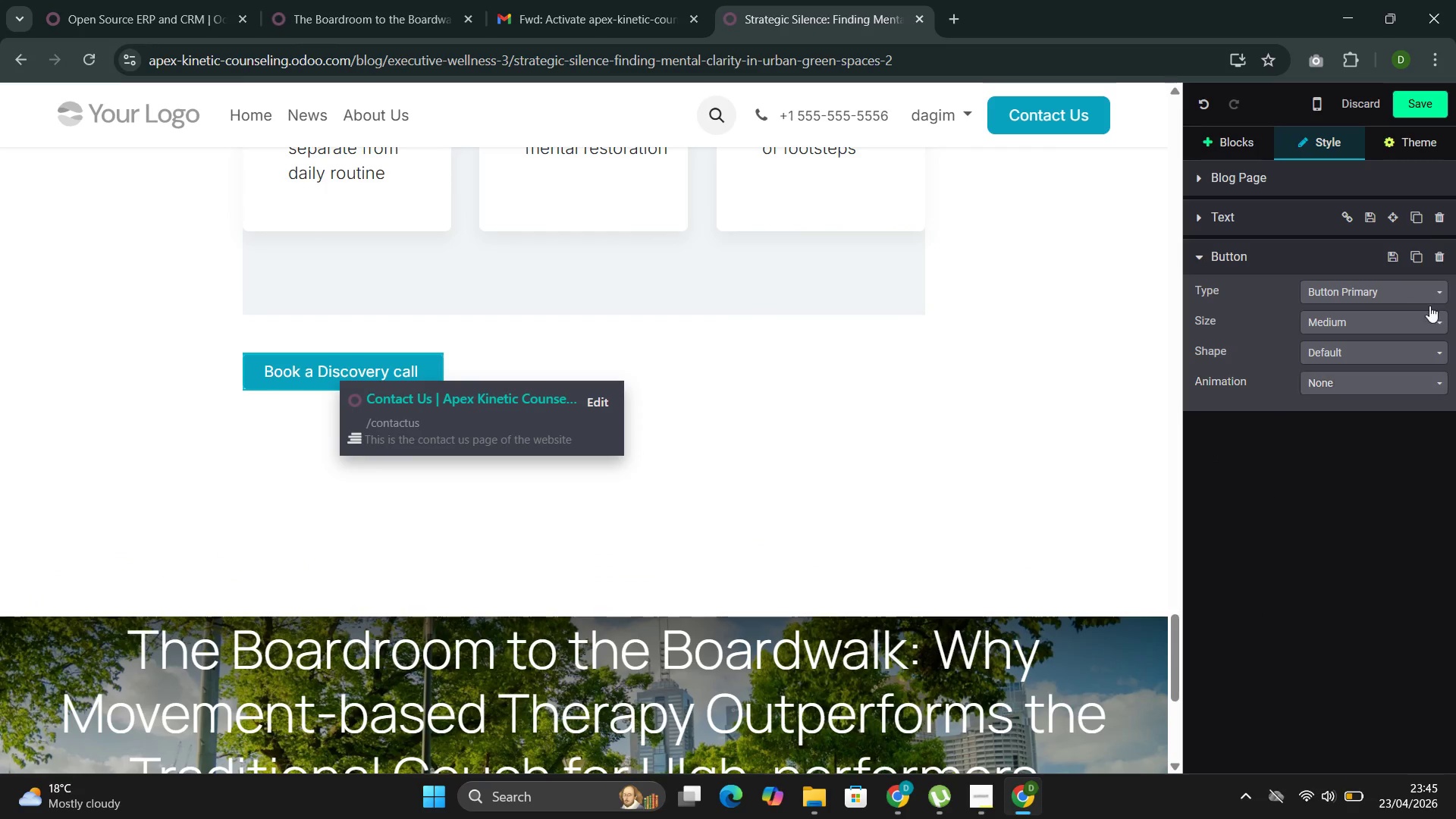 
left_click([1372, 383])
 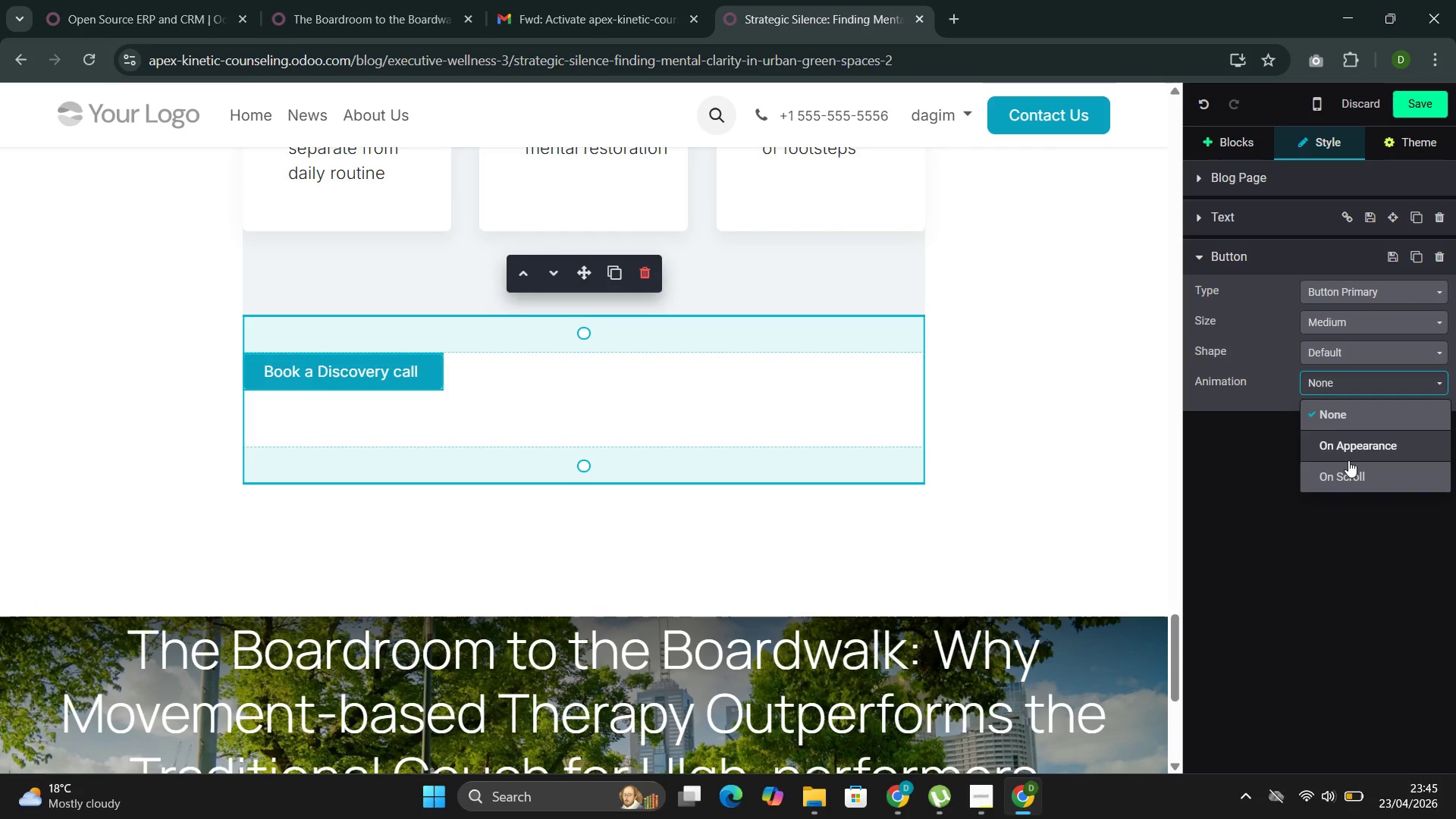 
left_click([1351, 467])
 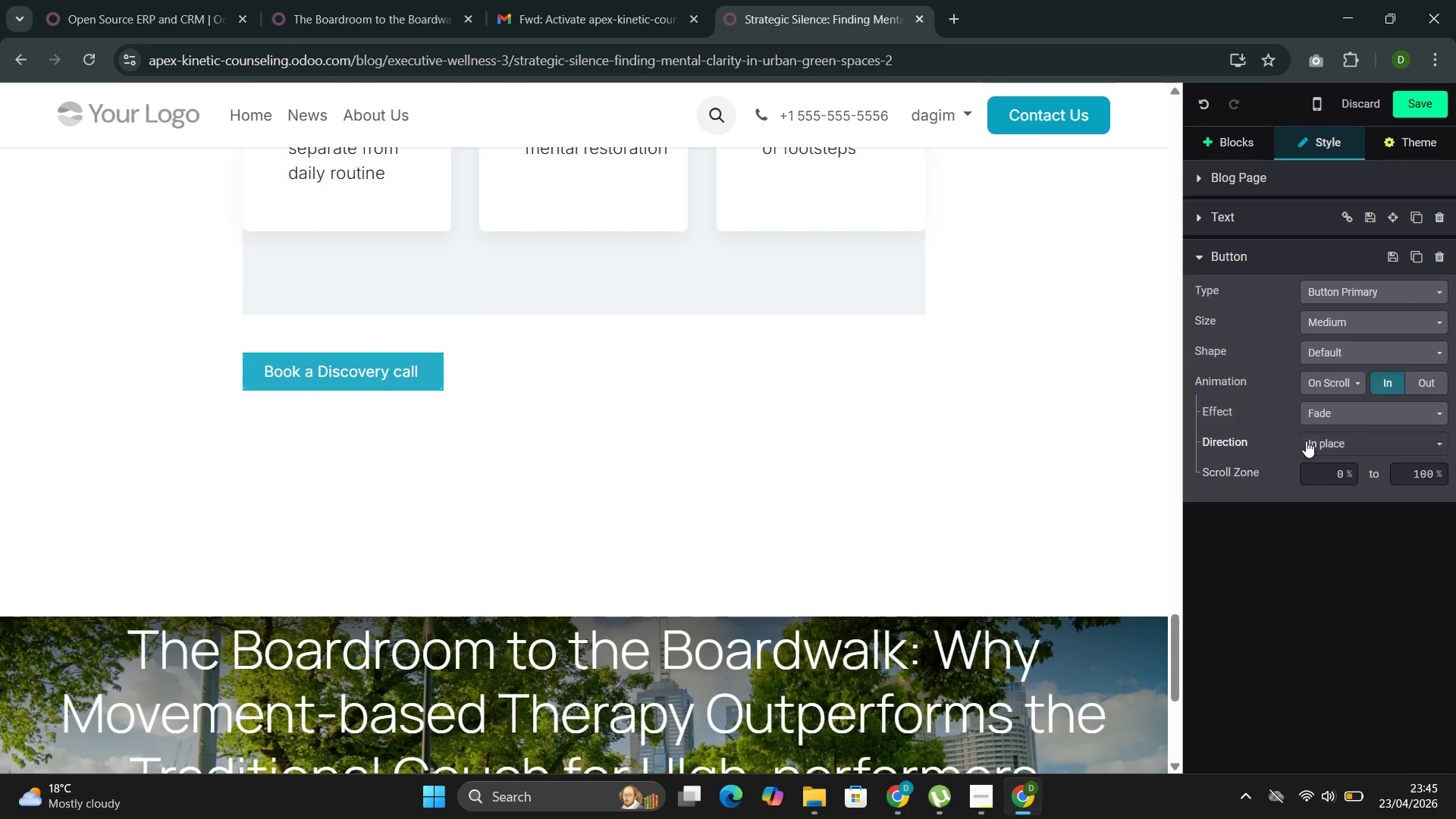 
left_click([1340, 446])
 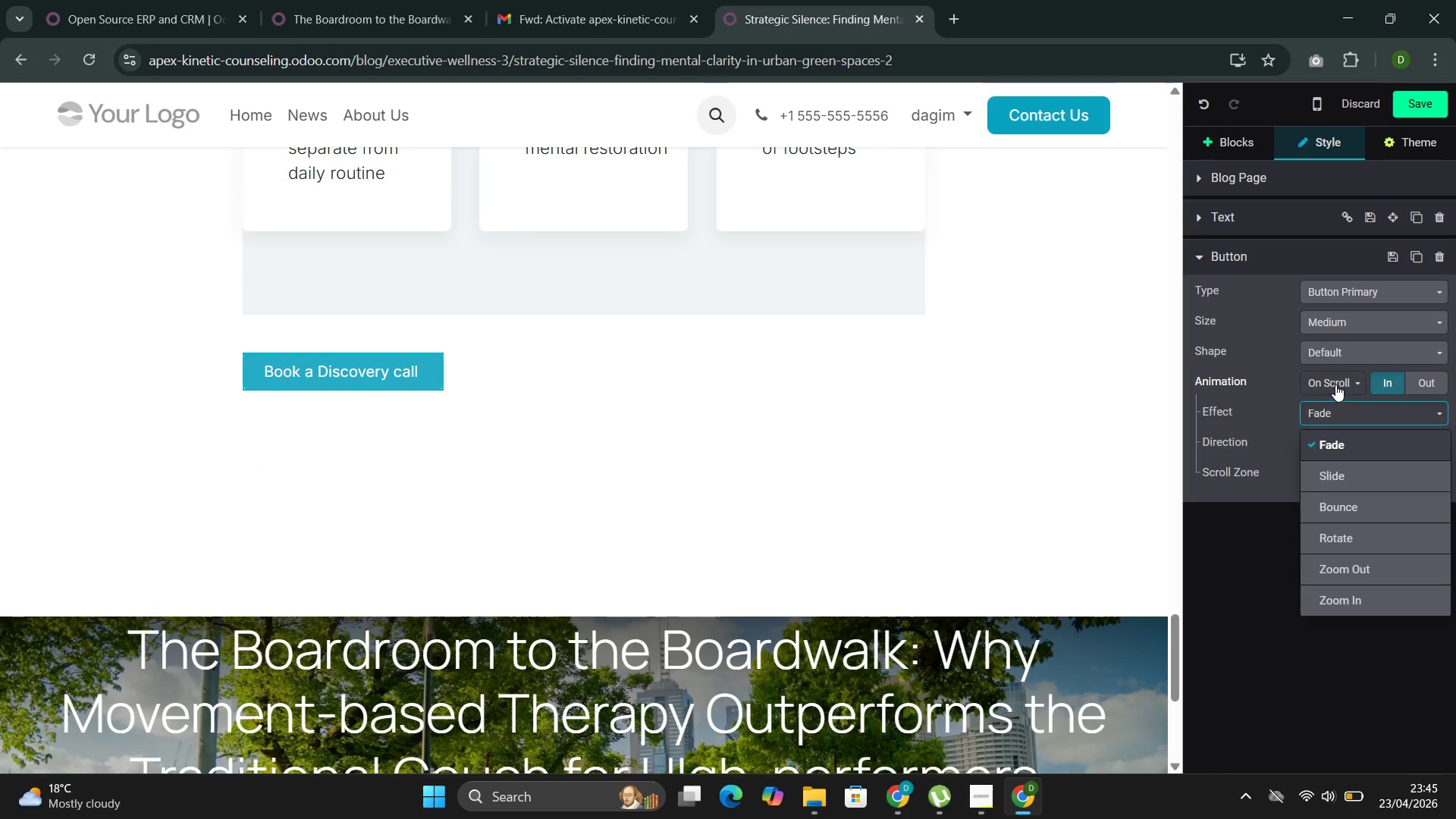 
left_click([1345, 445])
 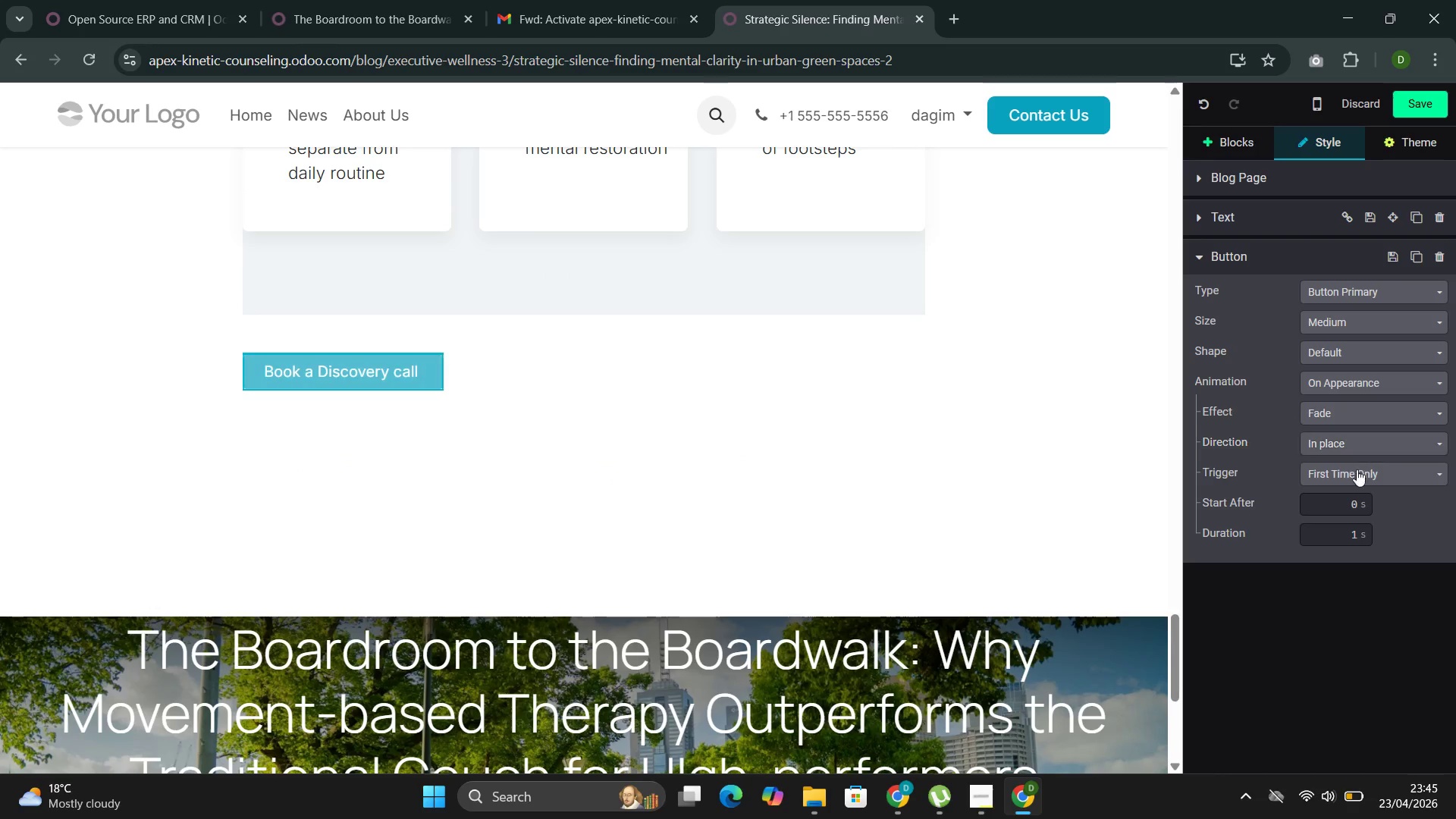 
left_click([1357, 472])
 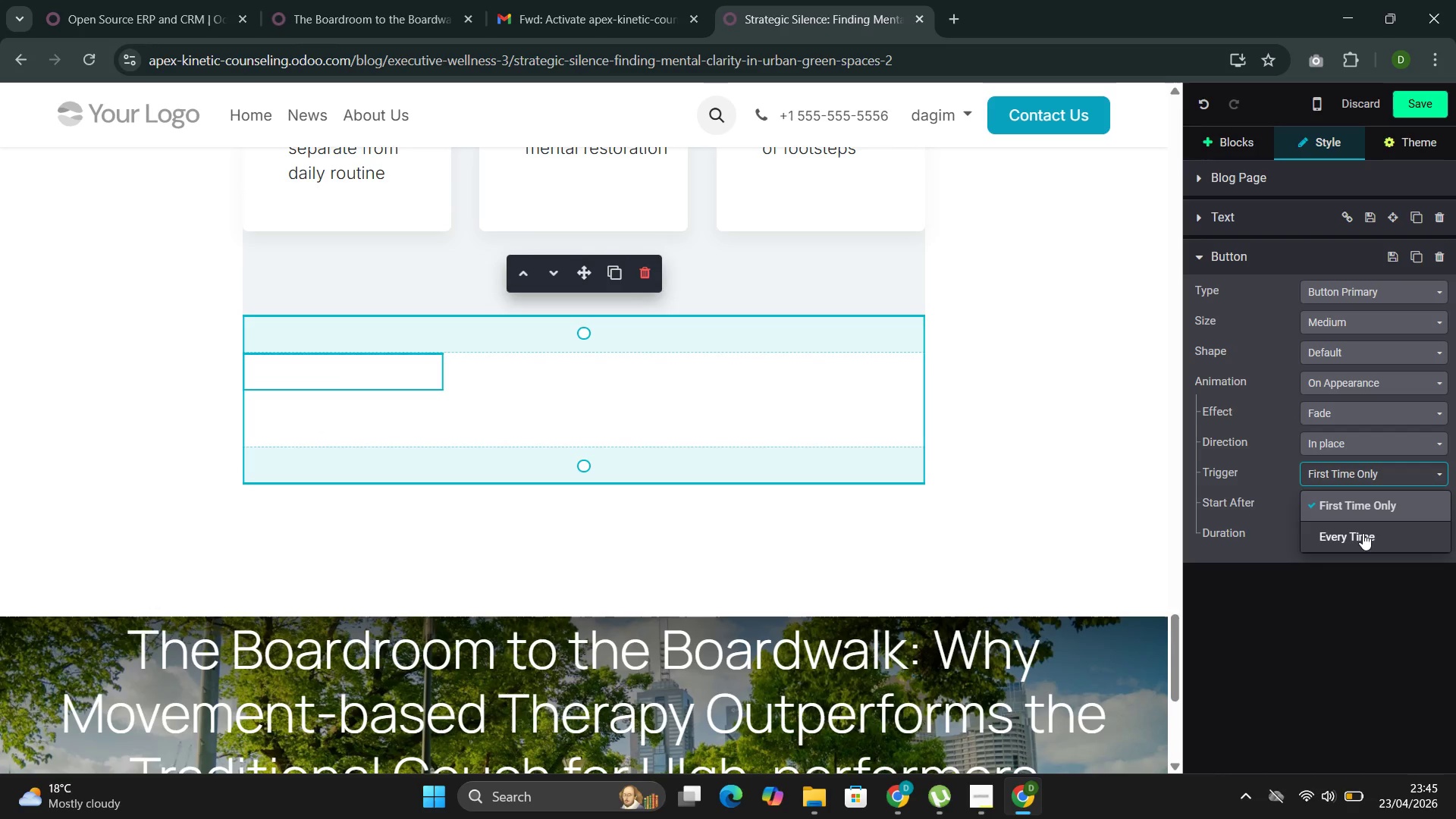 
left_click([1363, 536])
 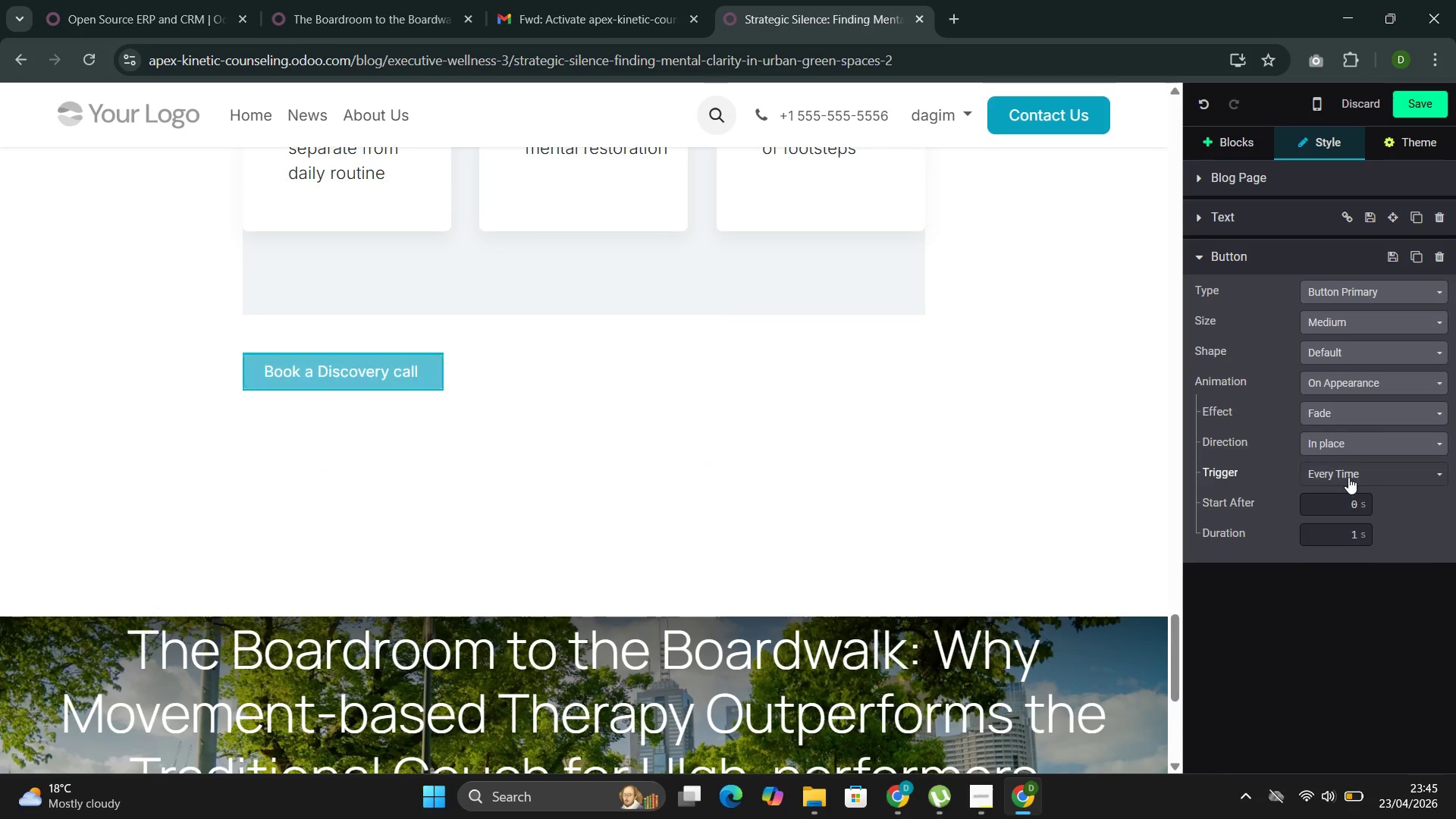 
left_click([1348, 478])
 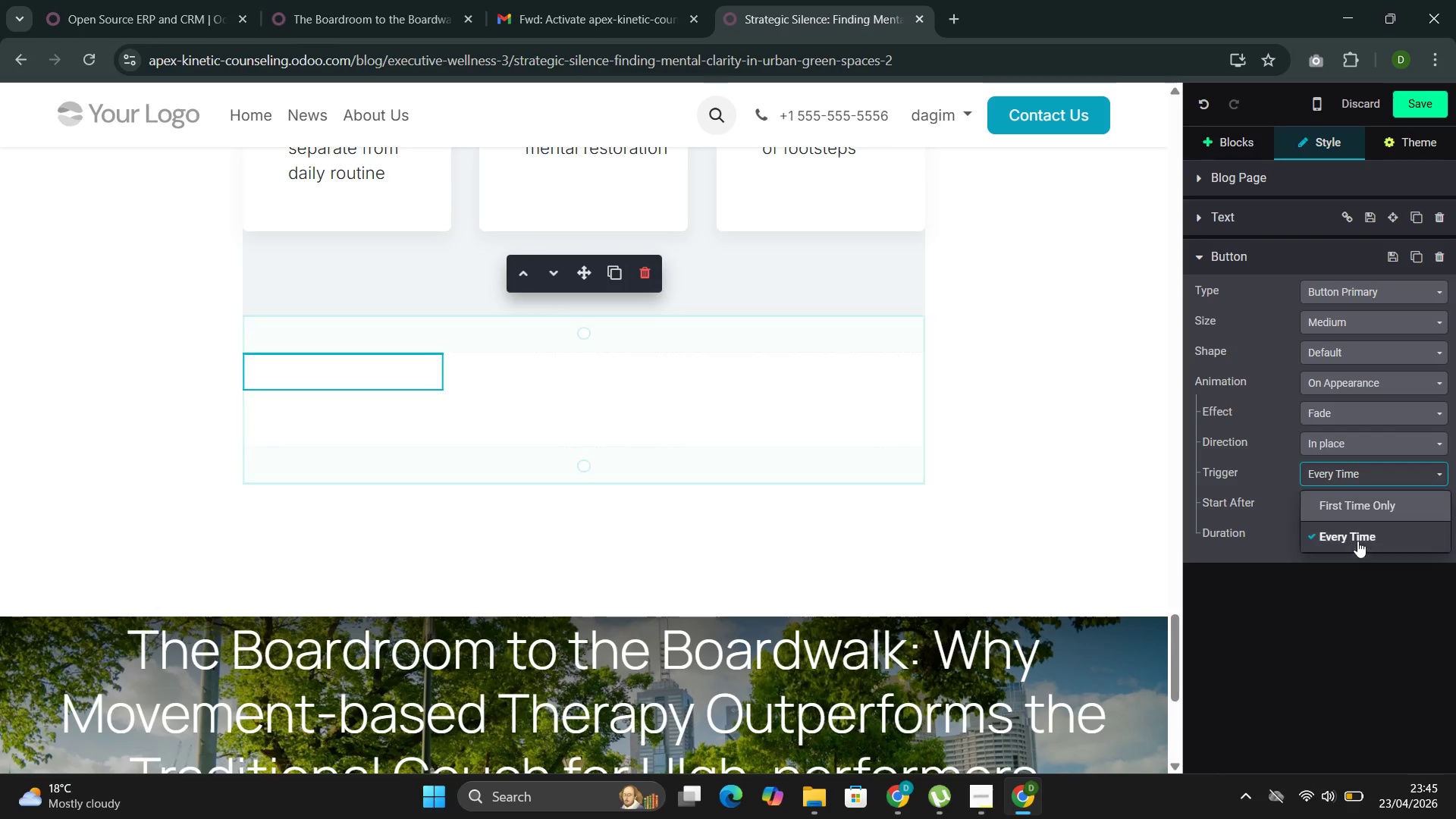 
left_click([1357, 542])
 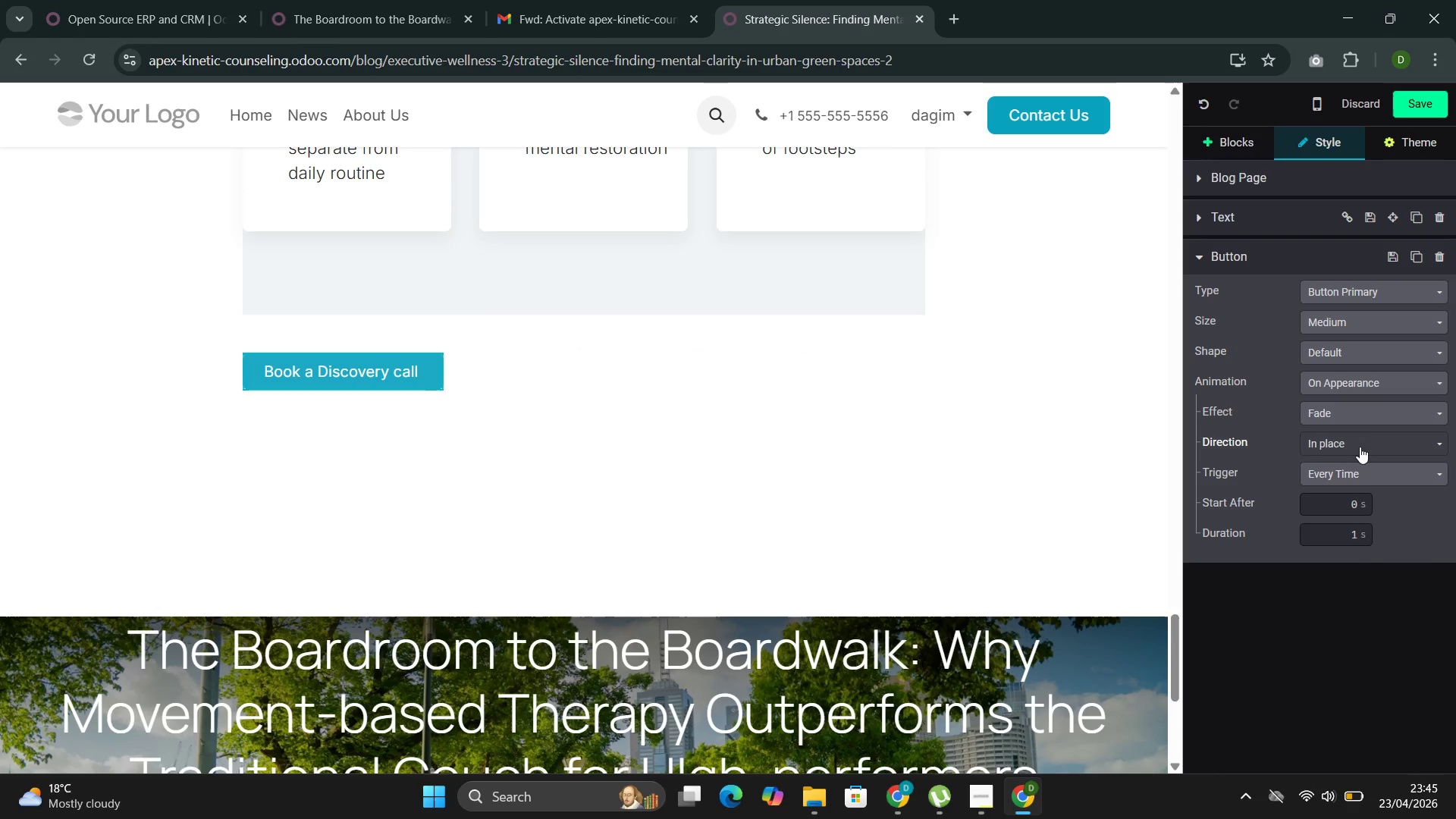 
left_click([1357, 437])
 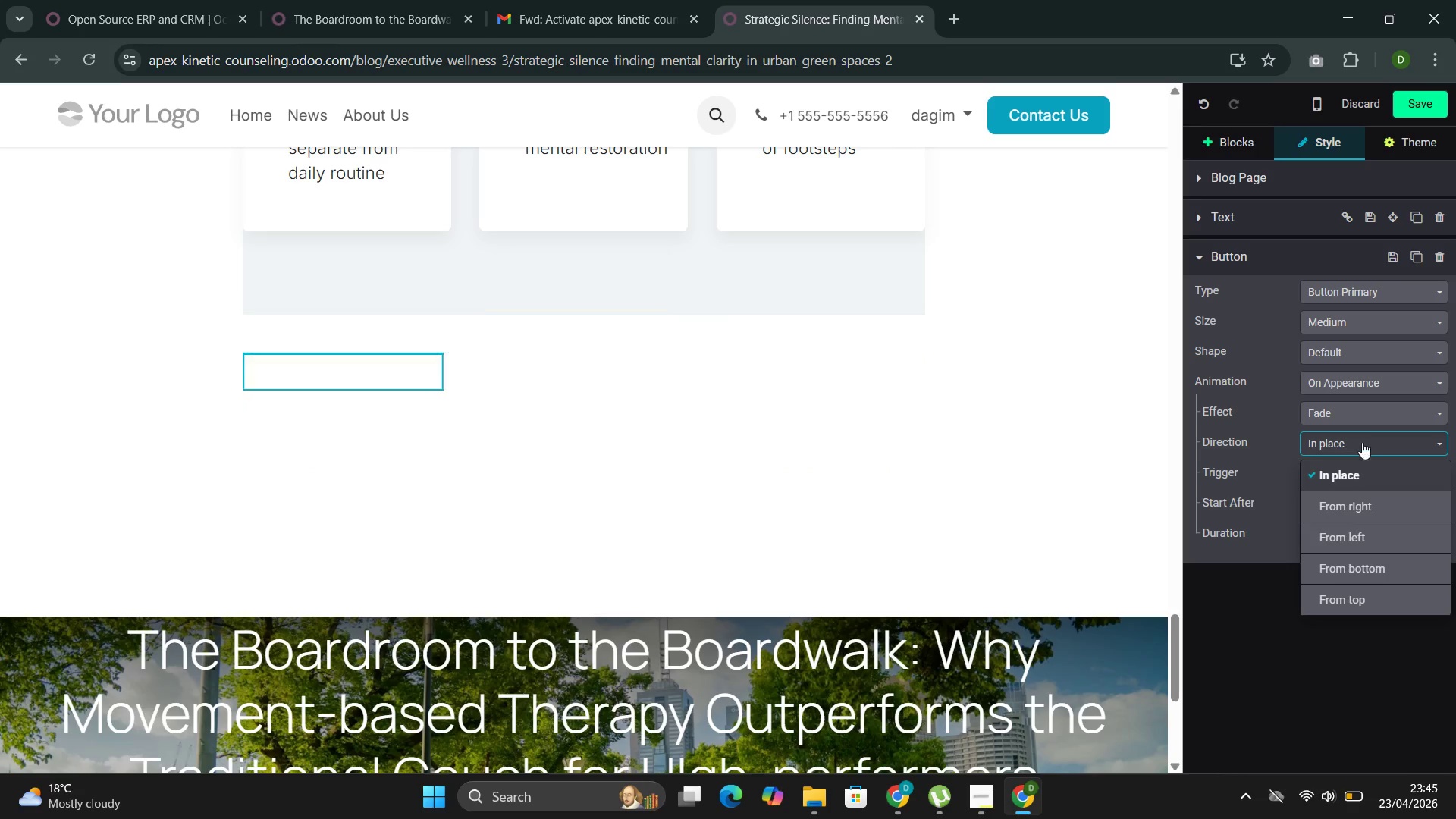 
left_click([1362, 414])
 